 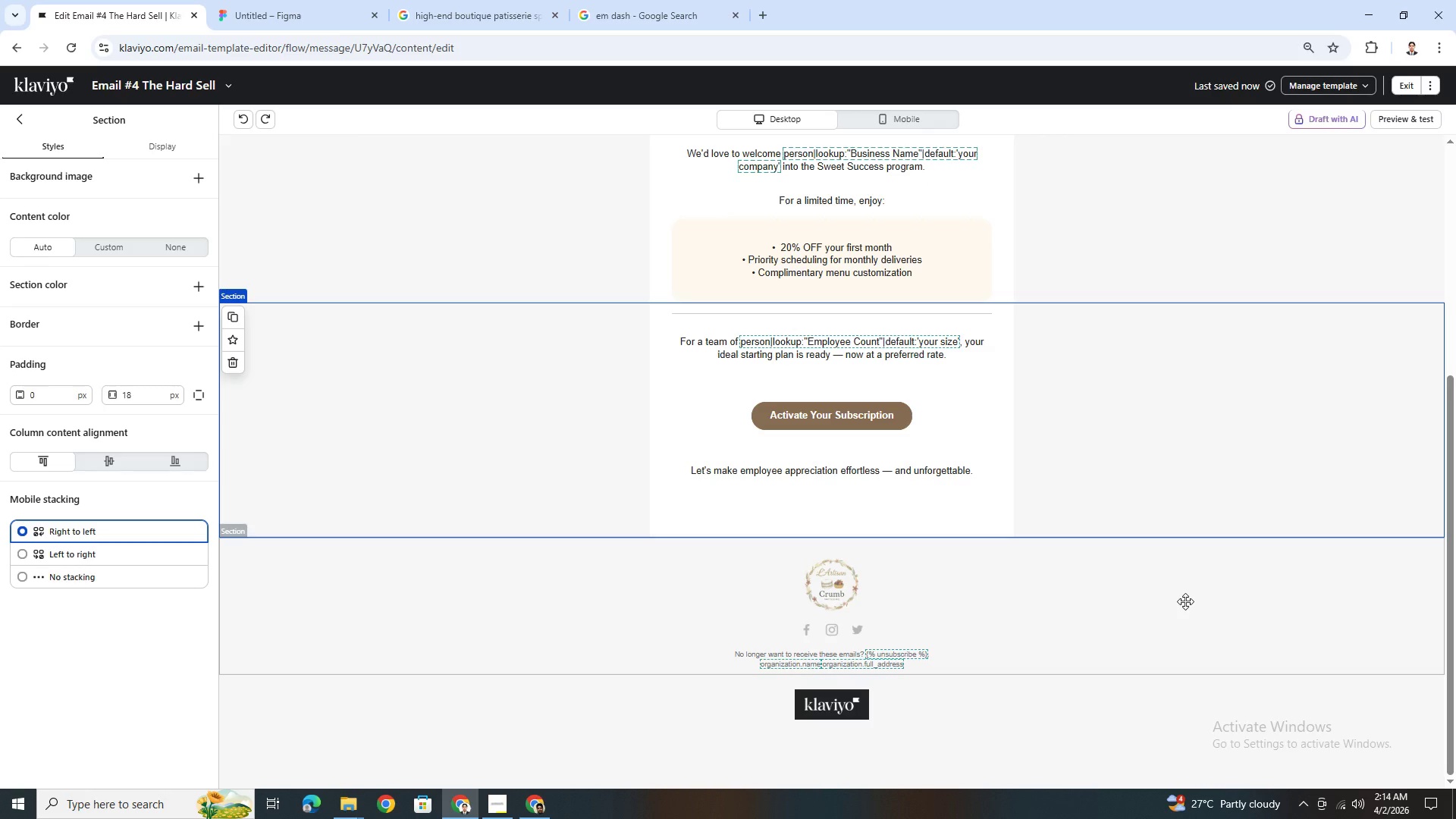 
scroll: coordinate [1134, 426], scroll_direction: up, amount: 2.0
 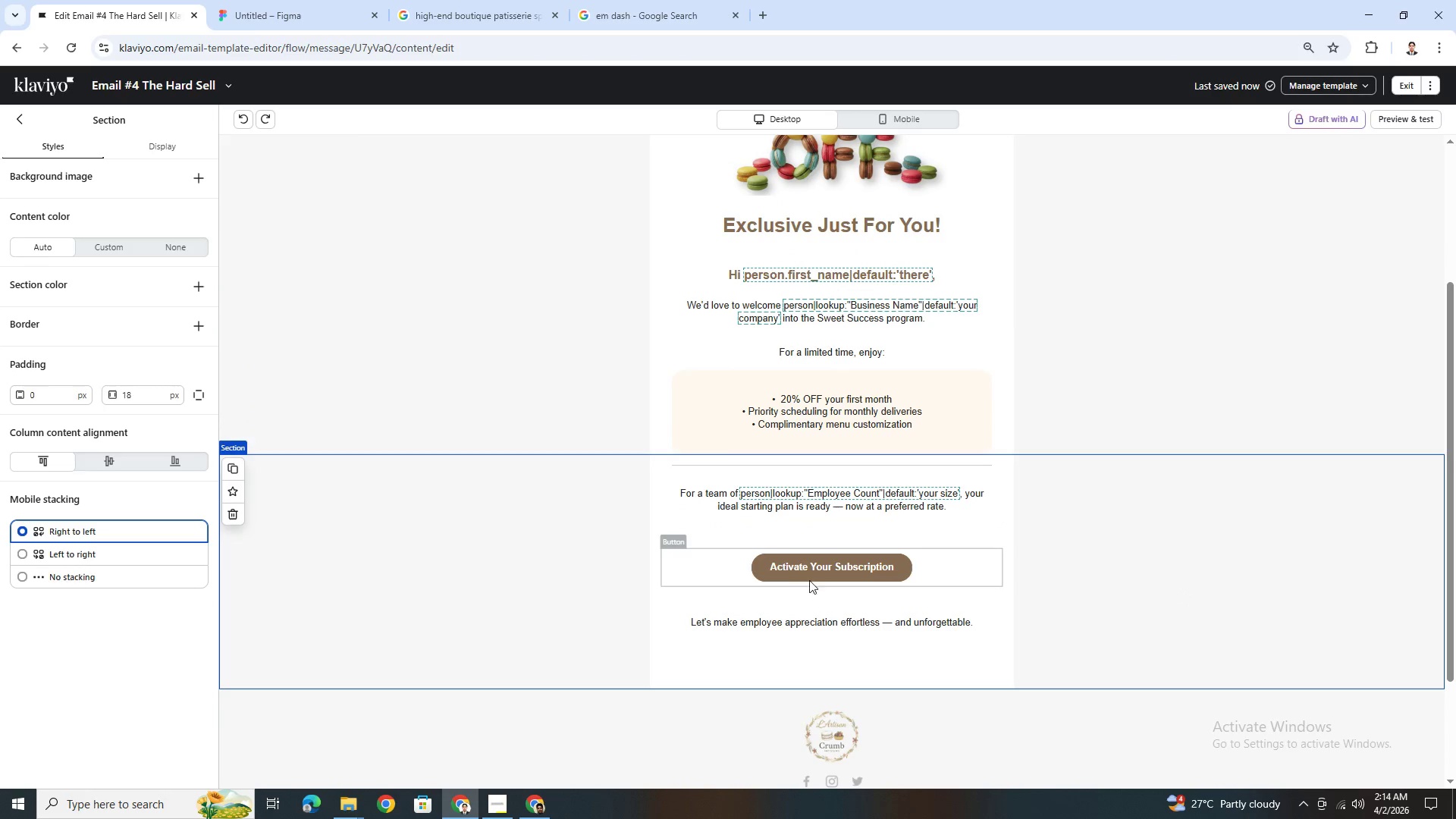 
left_click([822, 582])
 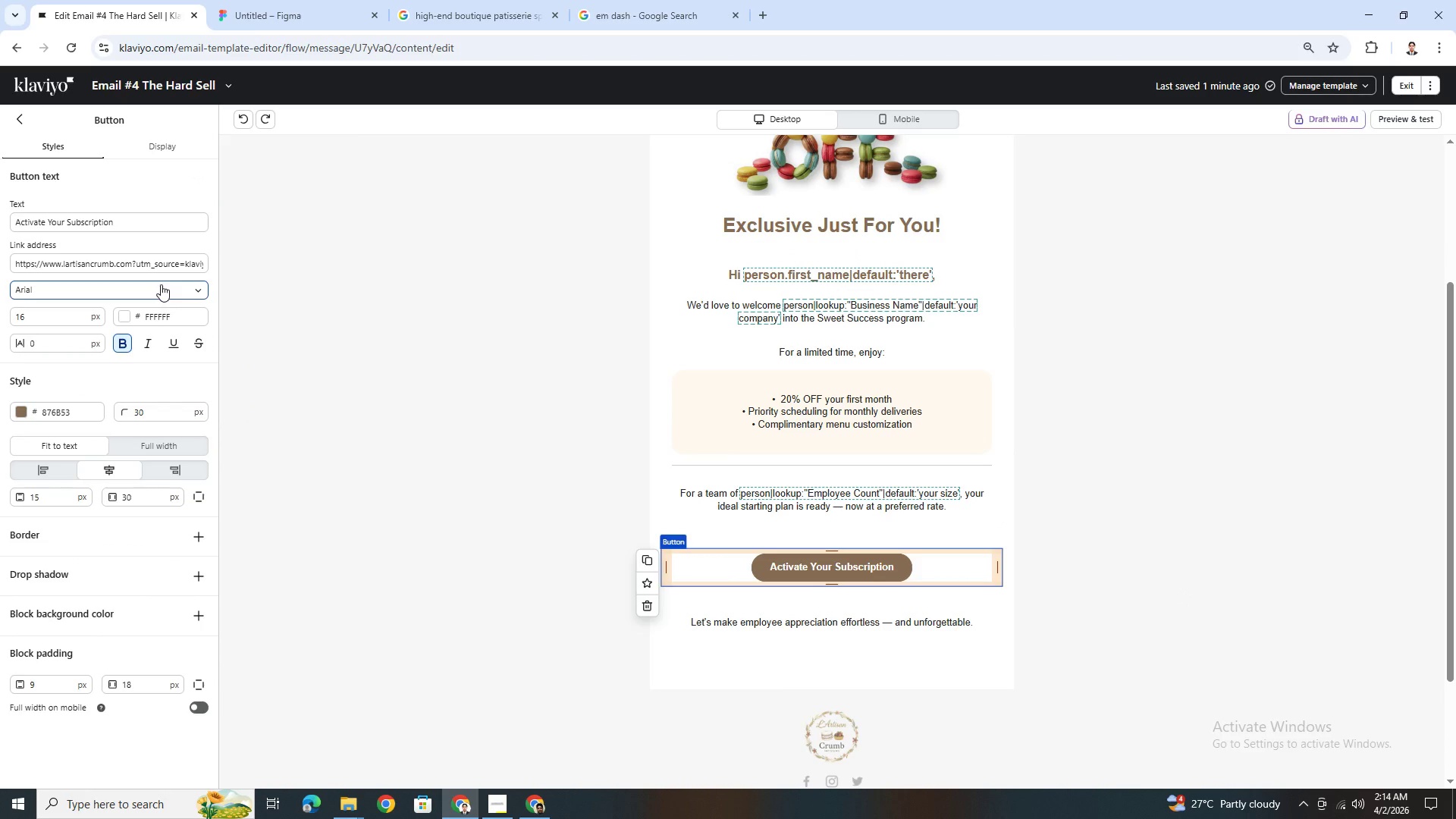 
wait(15.38)
 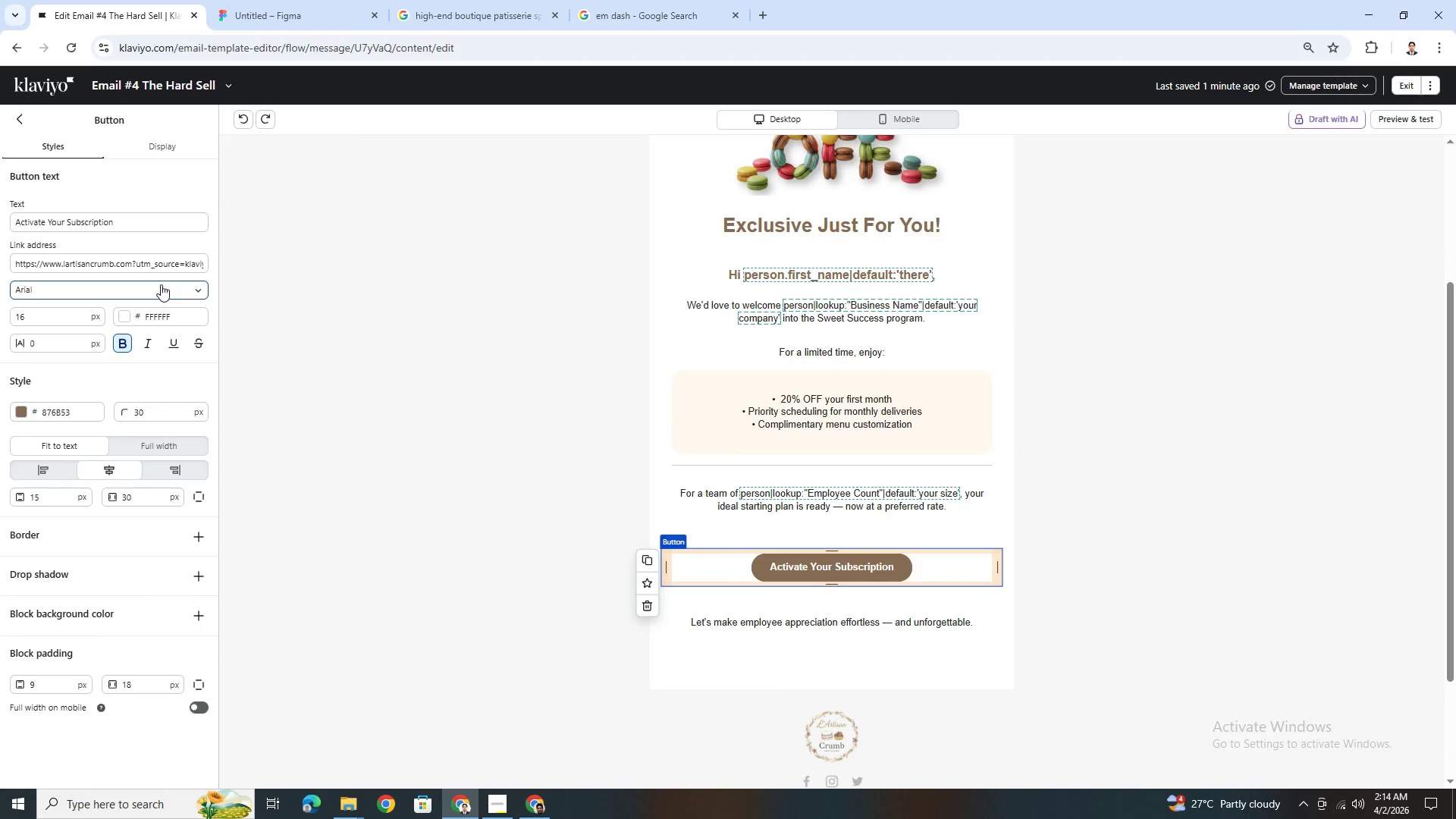 
left_click([179, 267])
 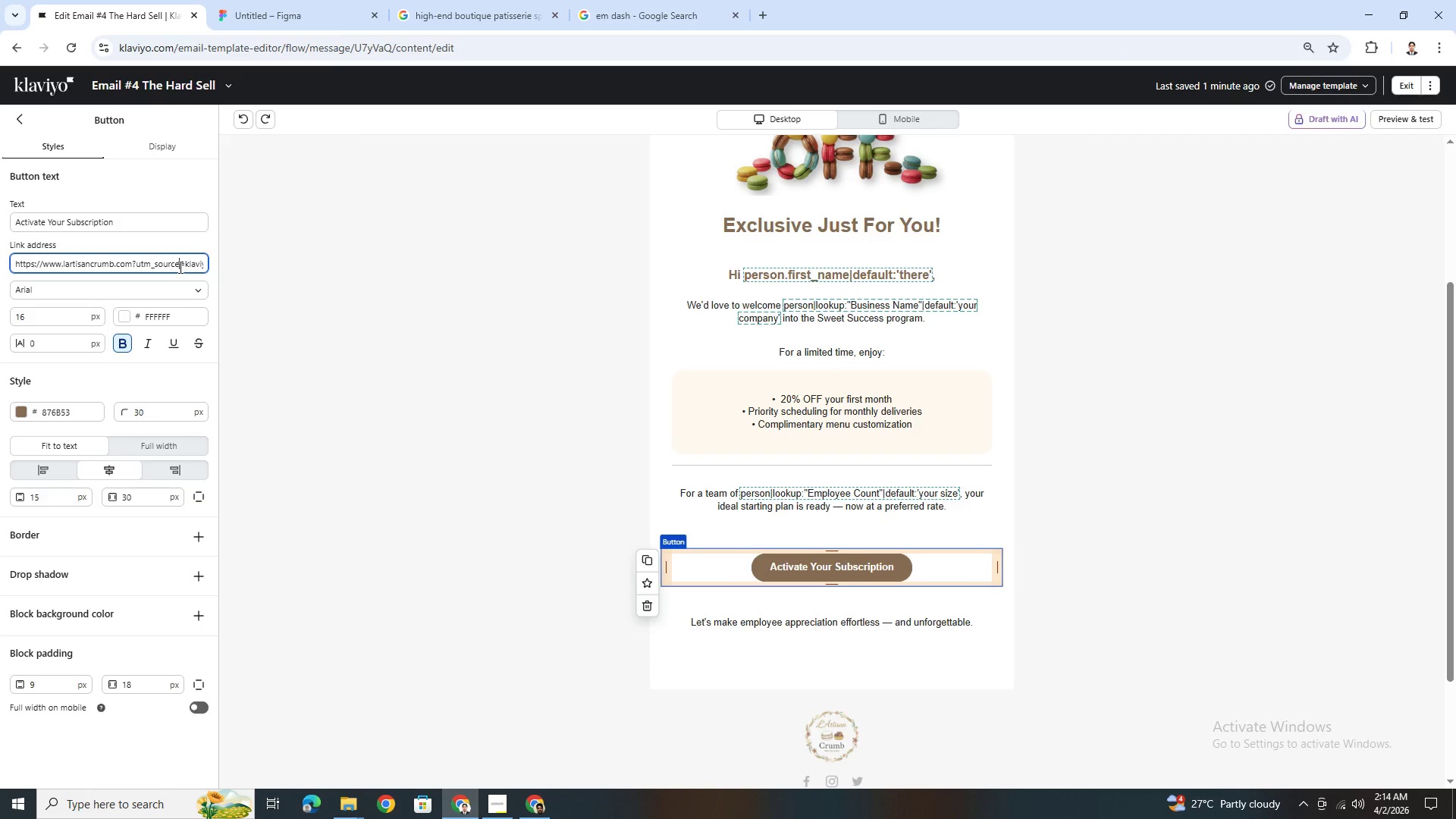 
hold_key(key=ArrowRight, duration=1.5)
 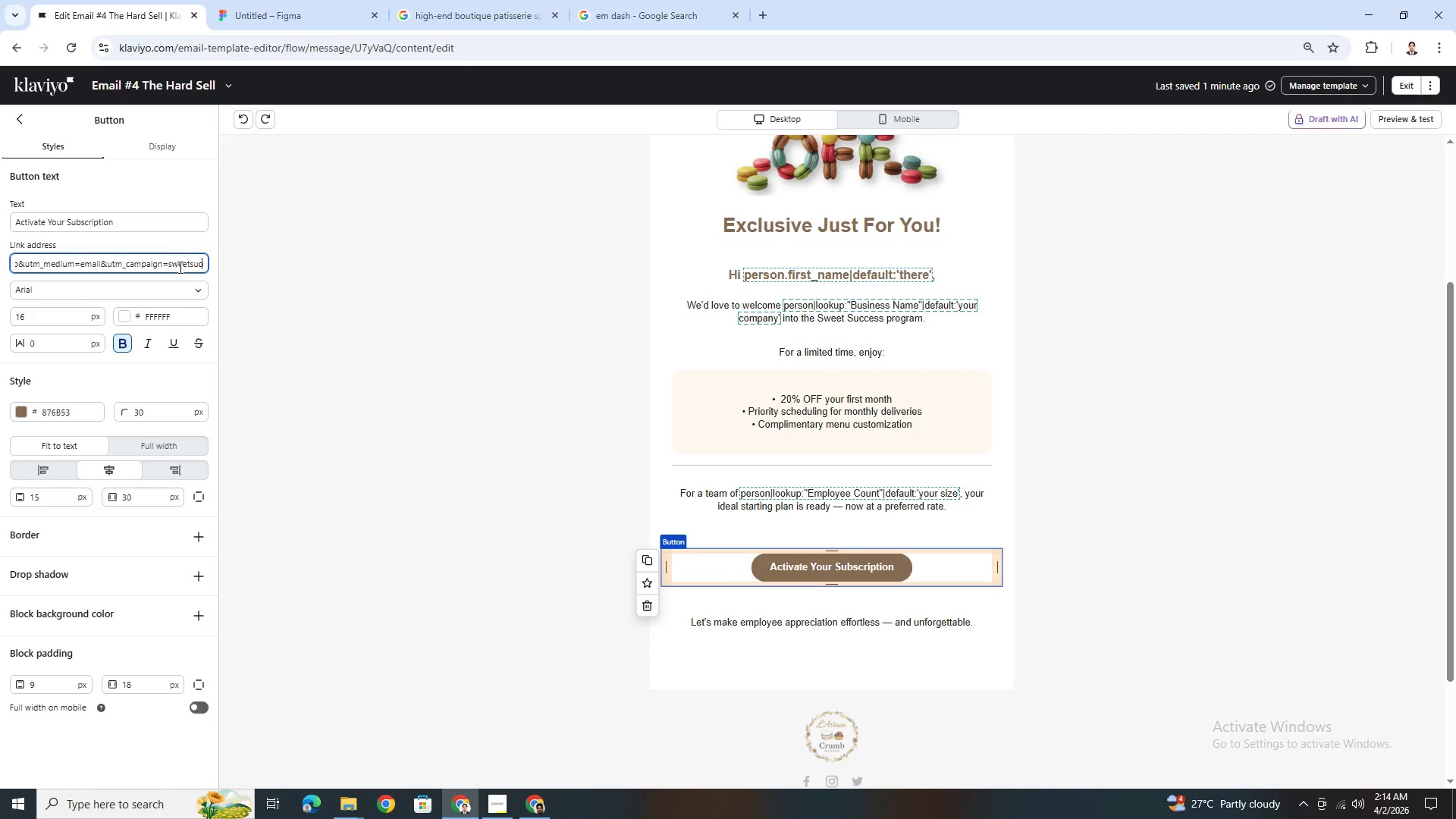 
hold_key(key=ArrowRight, duration=1.51)
 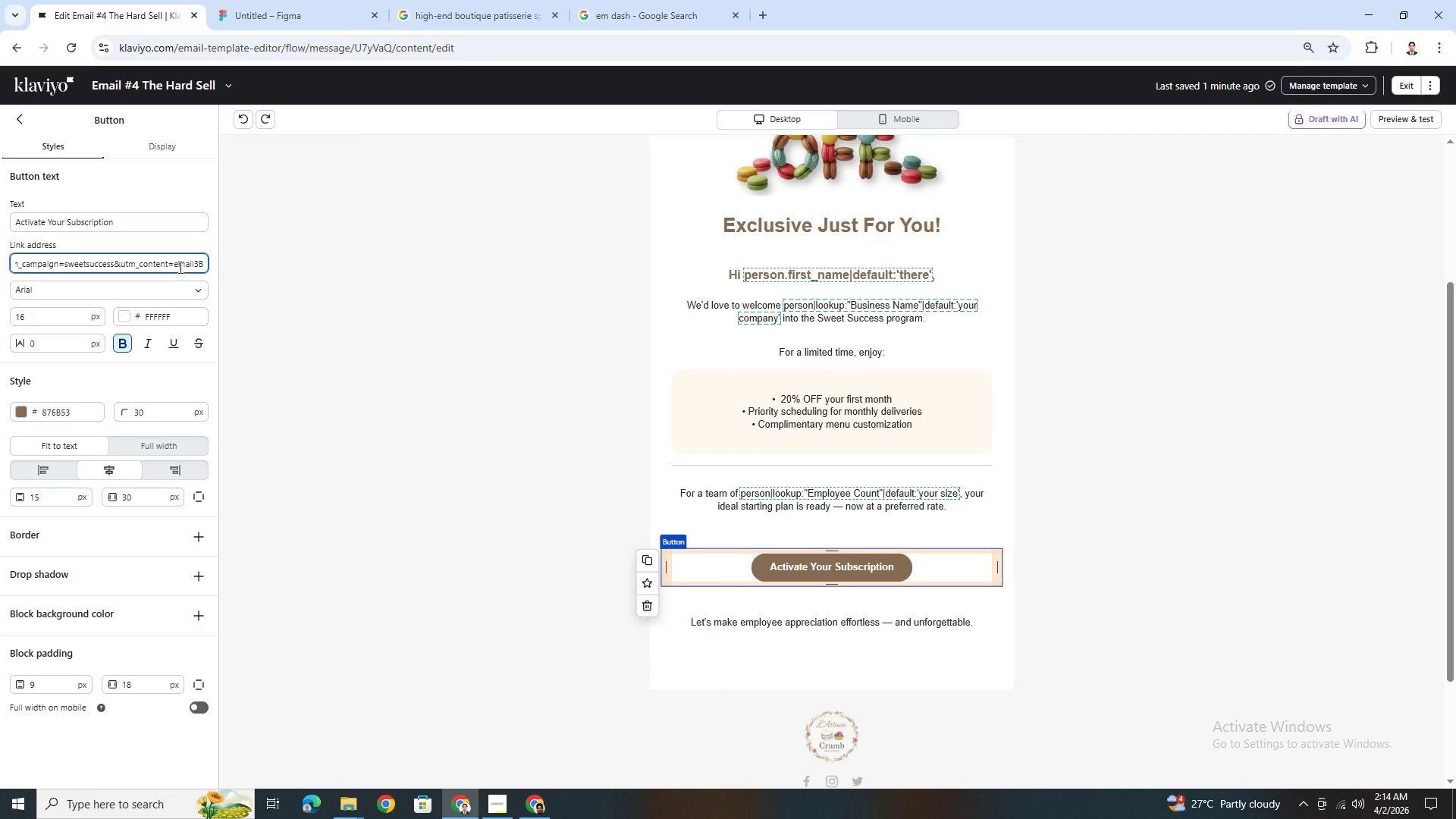 
hold_key(key=ArrowRight, duration=0.7)
 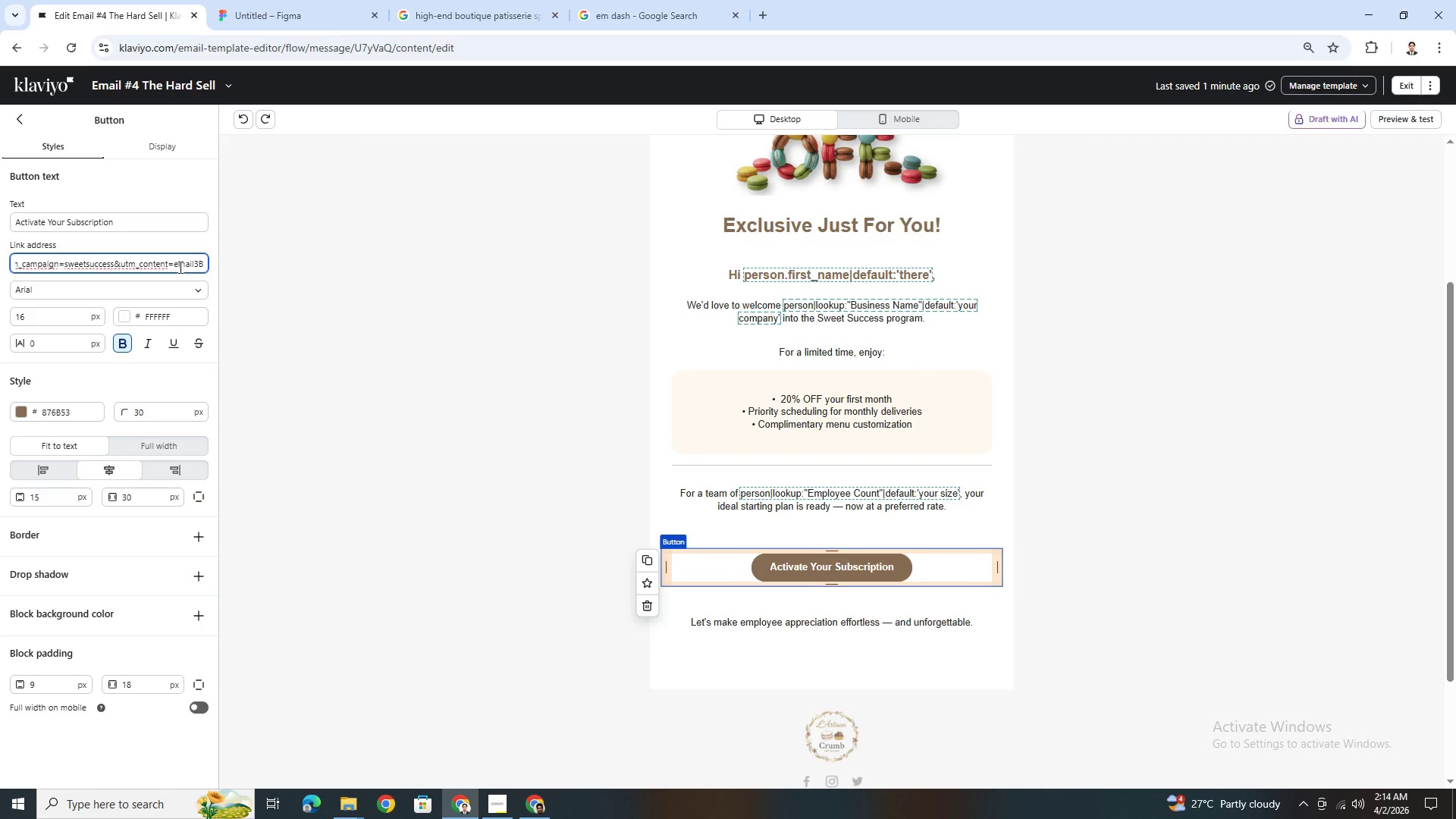 
key(Backspace)
 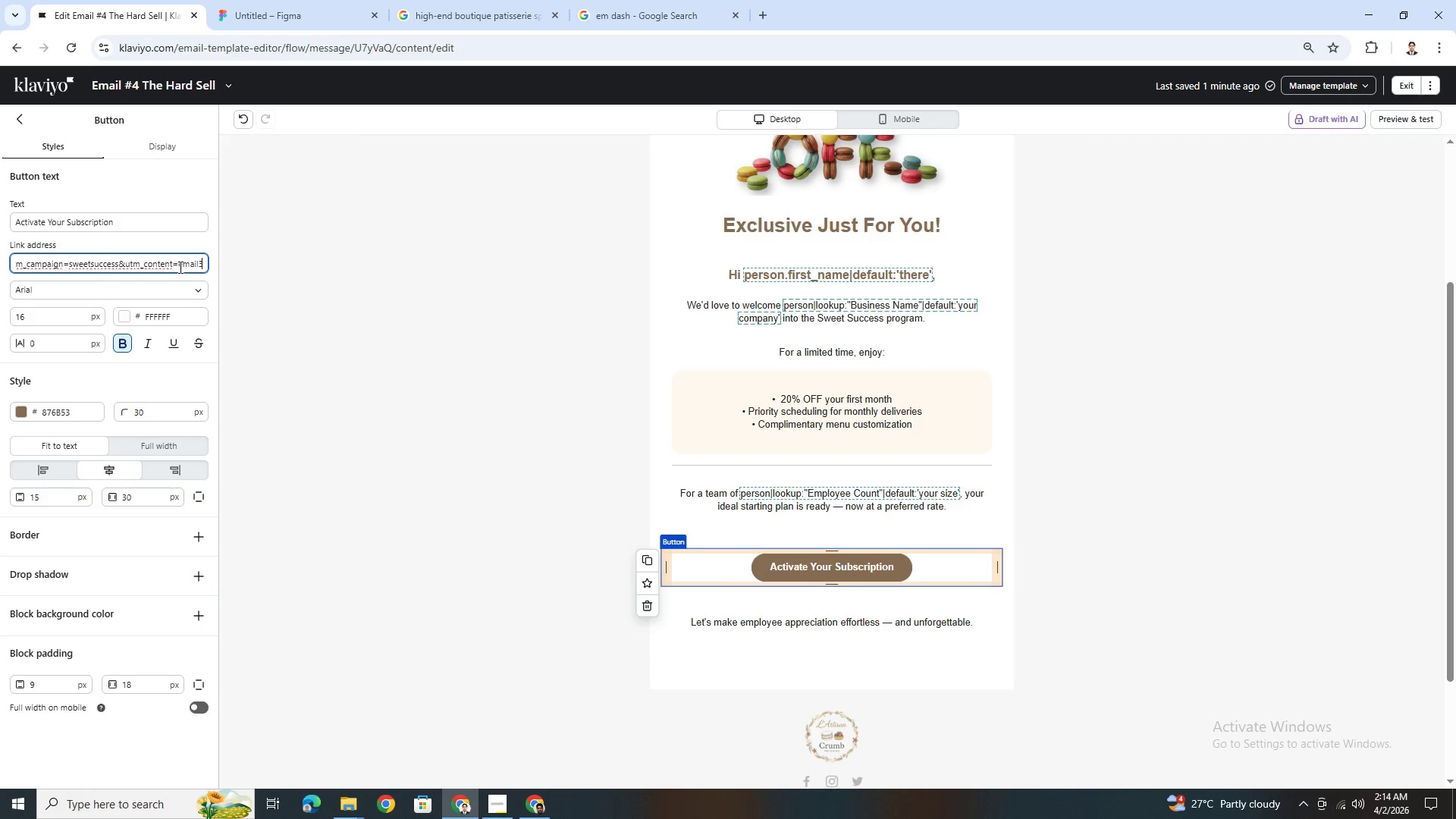 
key(Backspace)
 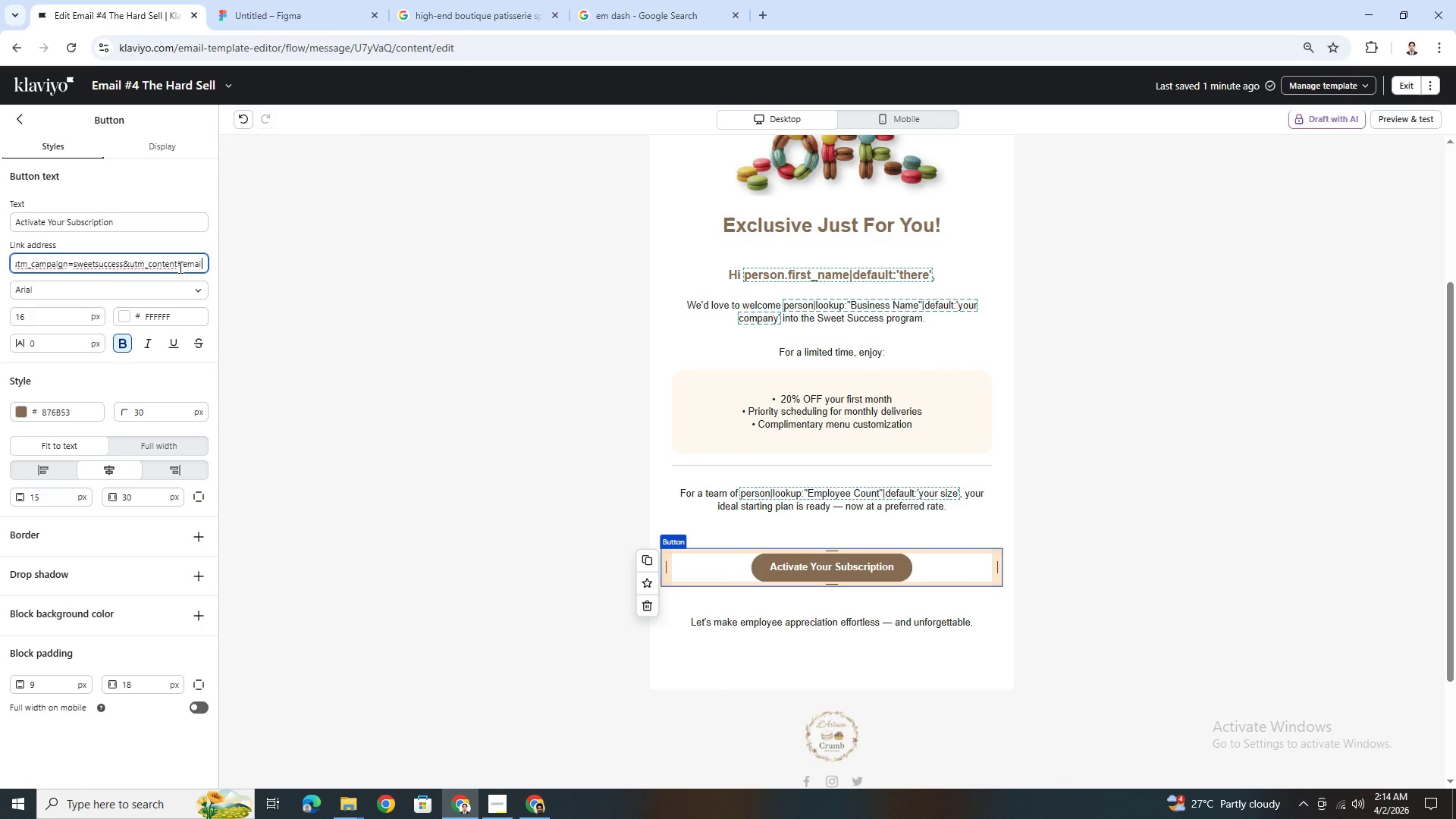 
key(4)
 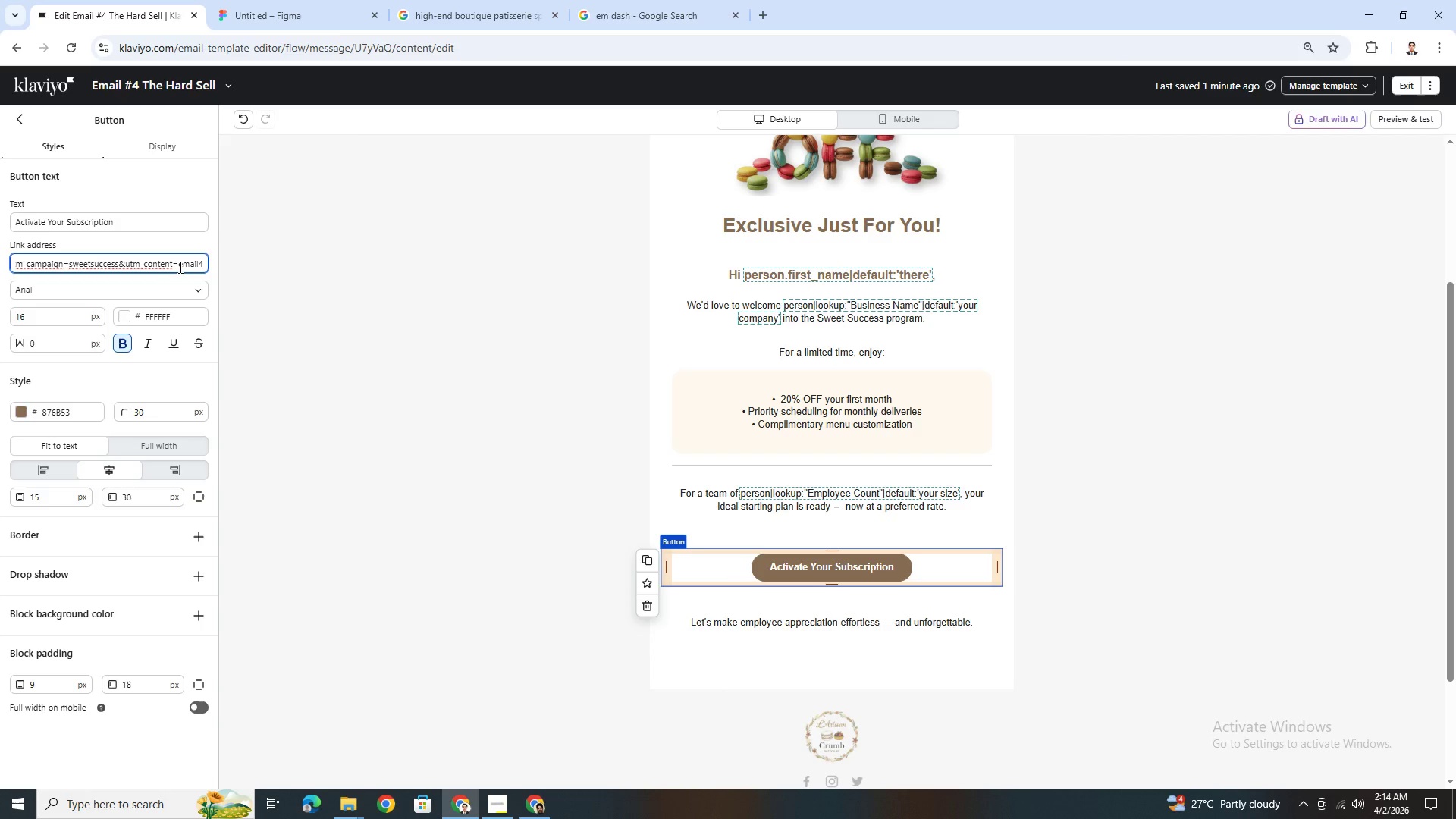 
wait(7.47)
 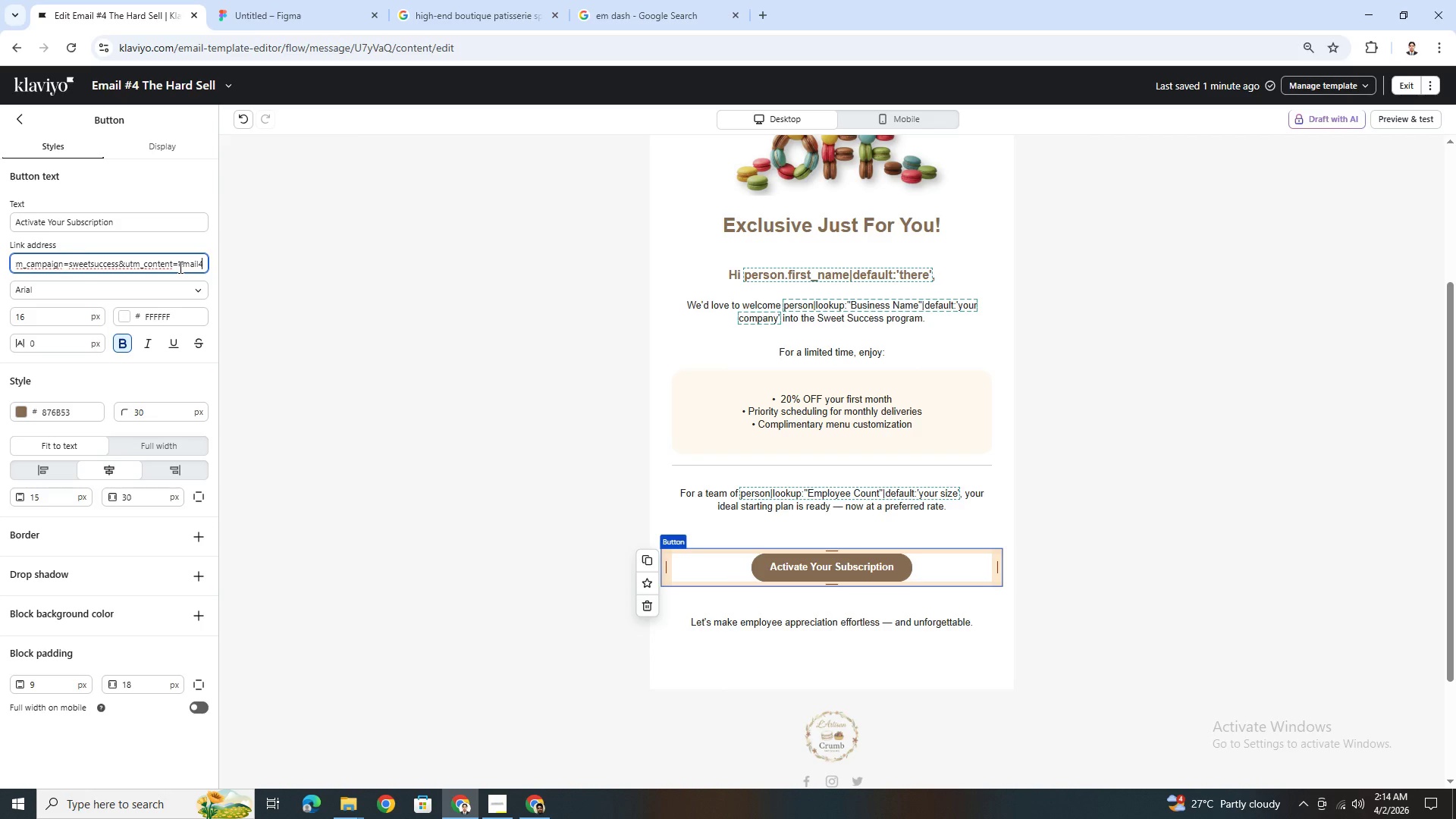 
left_click([1100, 491])
 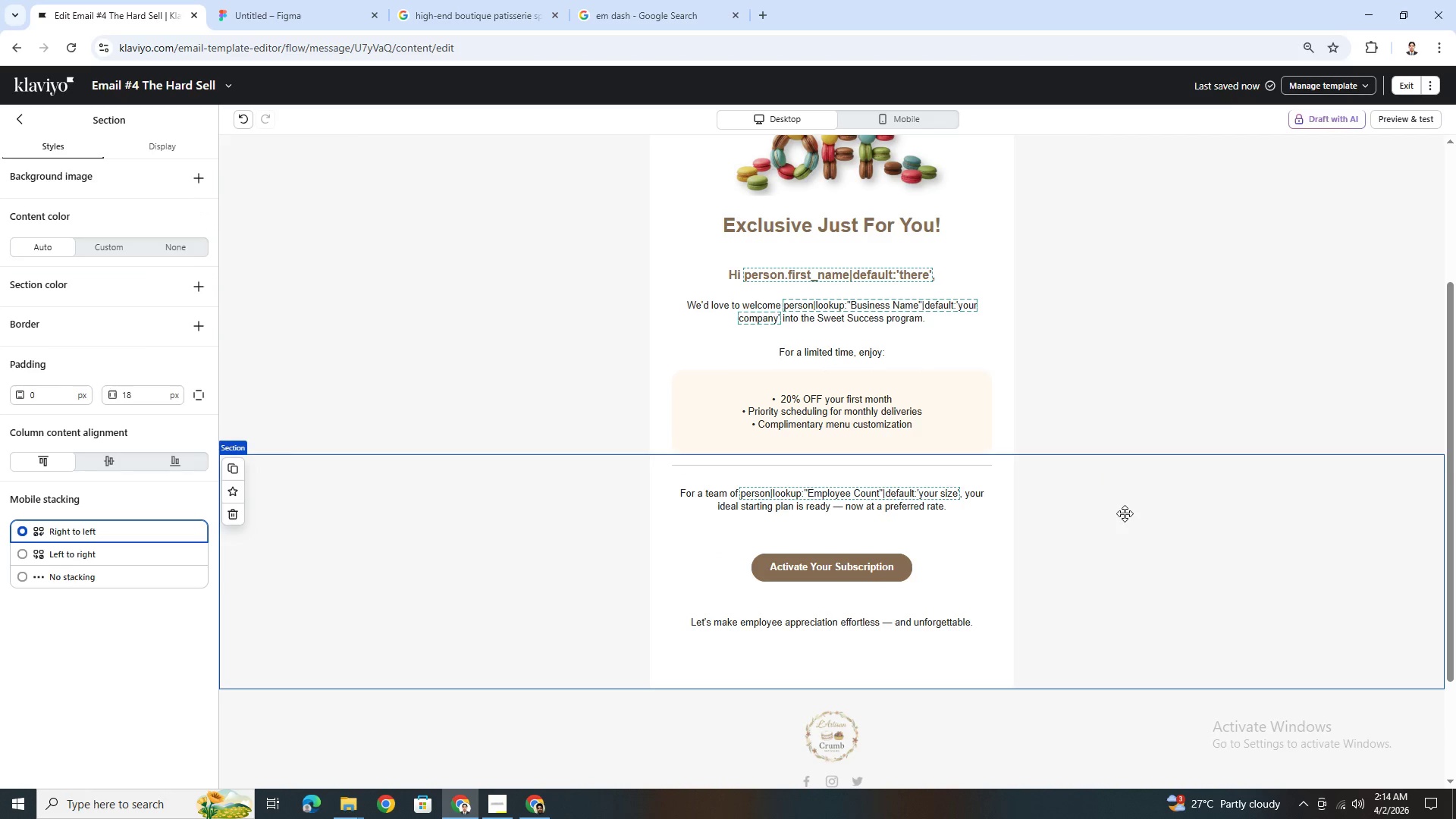 
scroll: coordinate [1125, 514], scroll_direction: up, amount: 4.0
 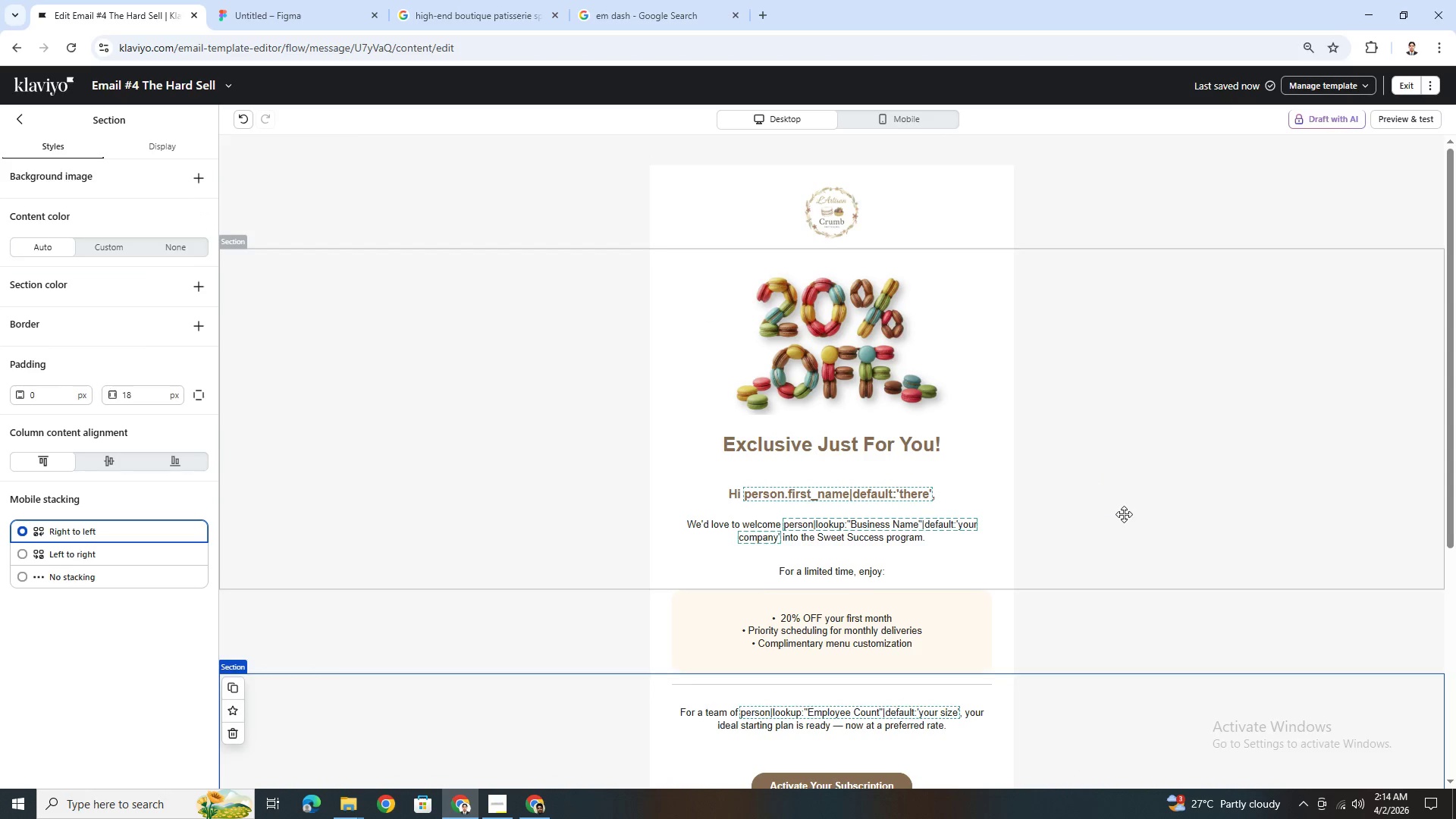 
scroll: coordinate [1124, 514], scroll_direction: none, amount: 0.0
 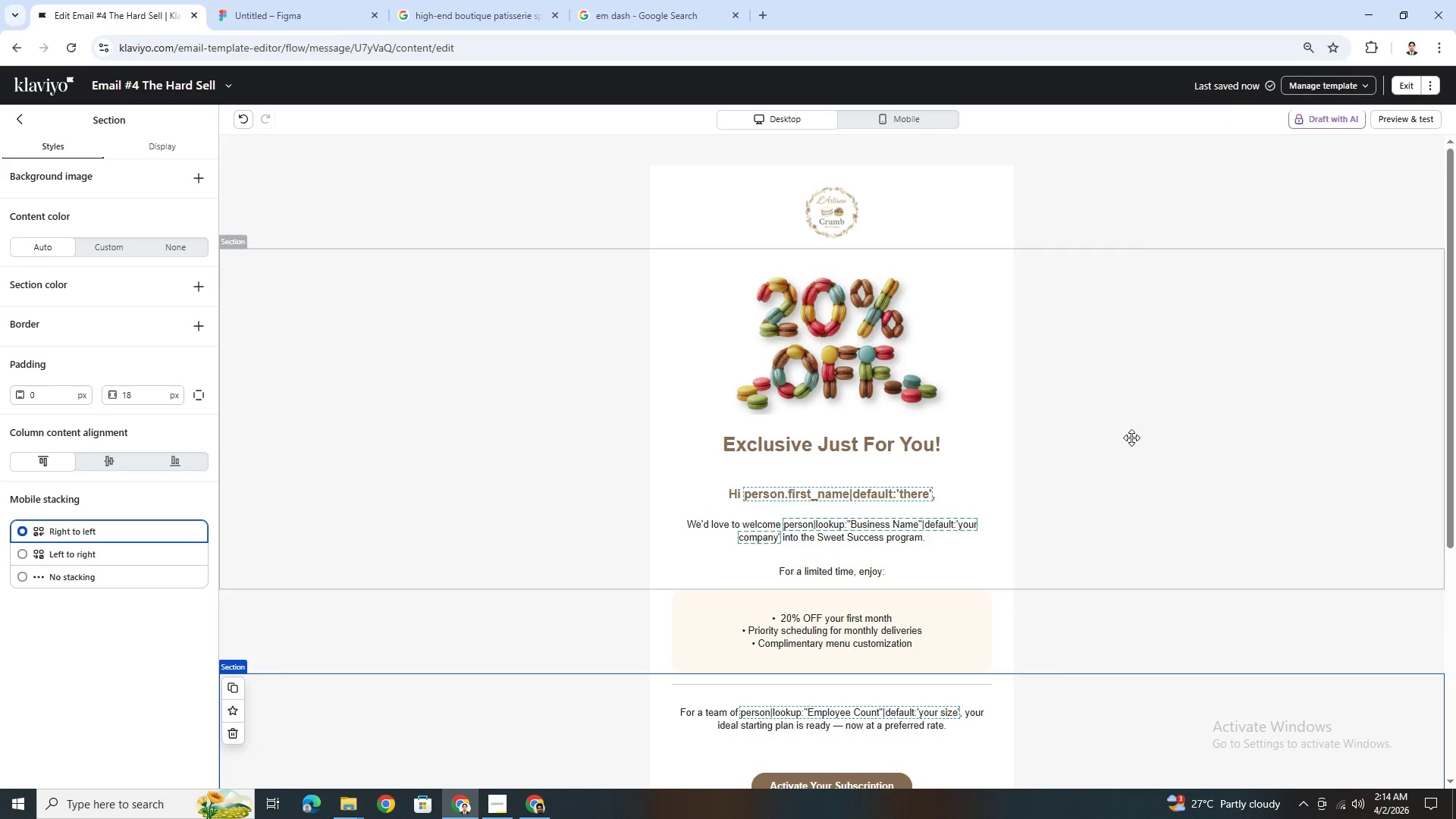 
wait(6.96)
 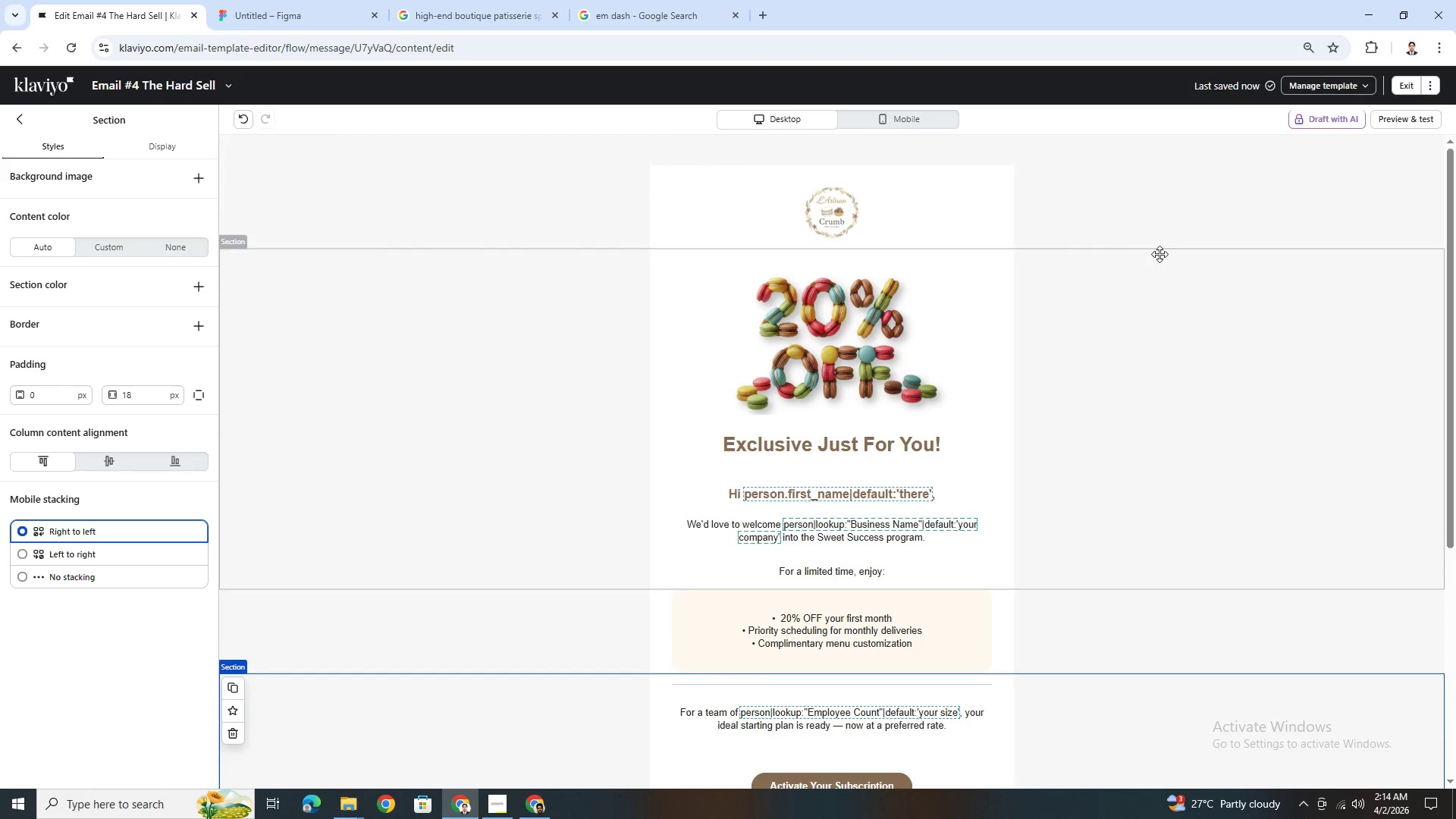 
left_click([1266, 275])
 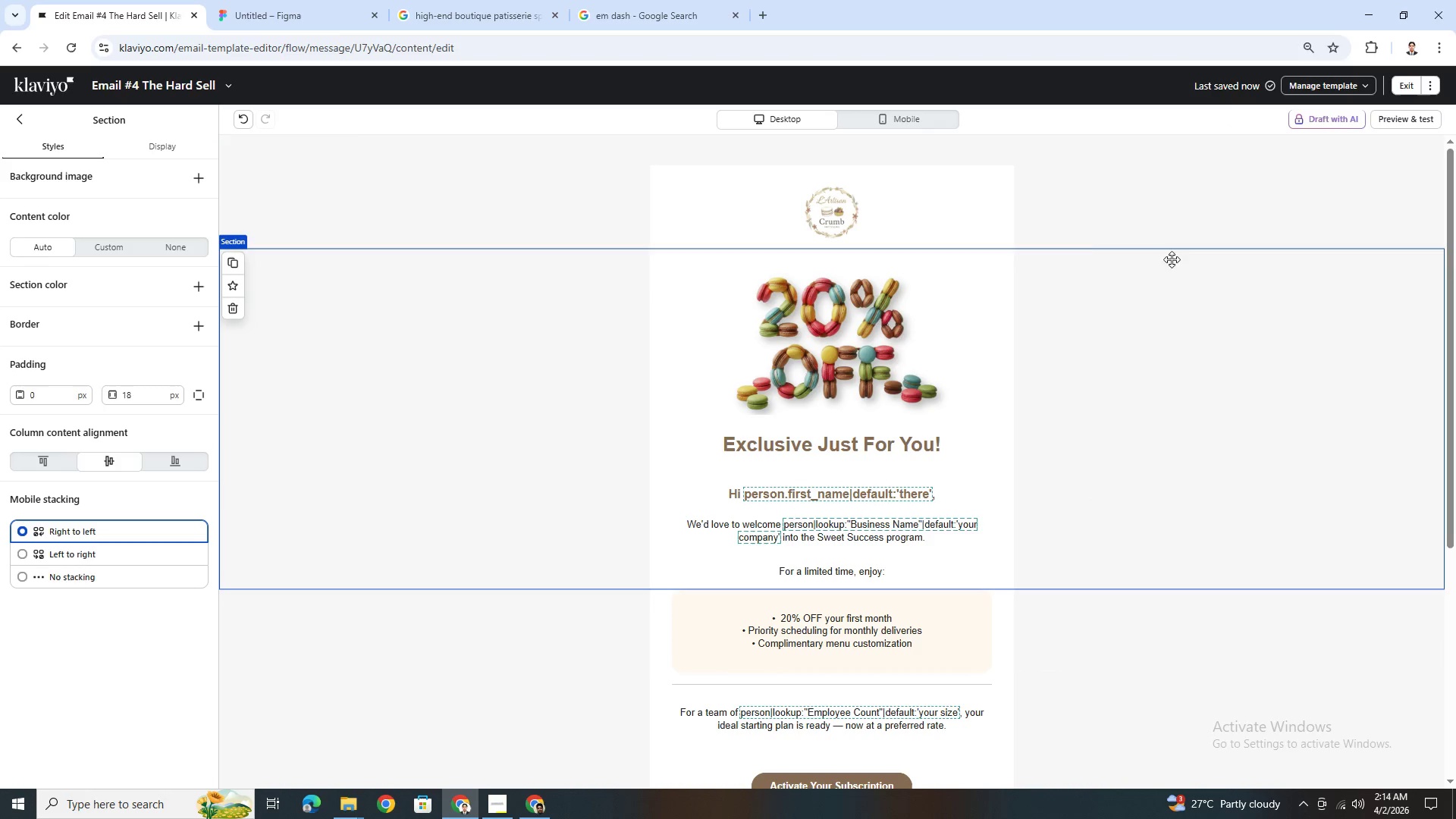 
left_click([1050, 227])
 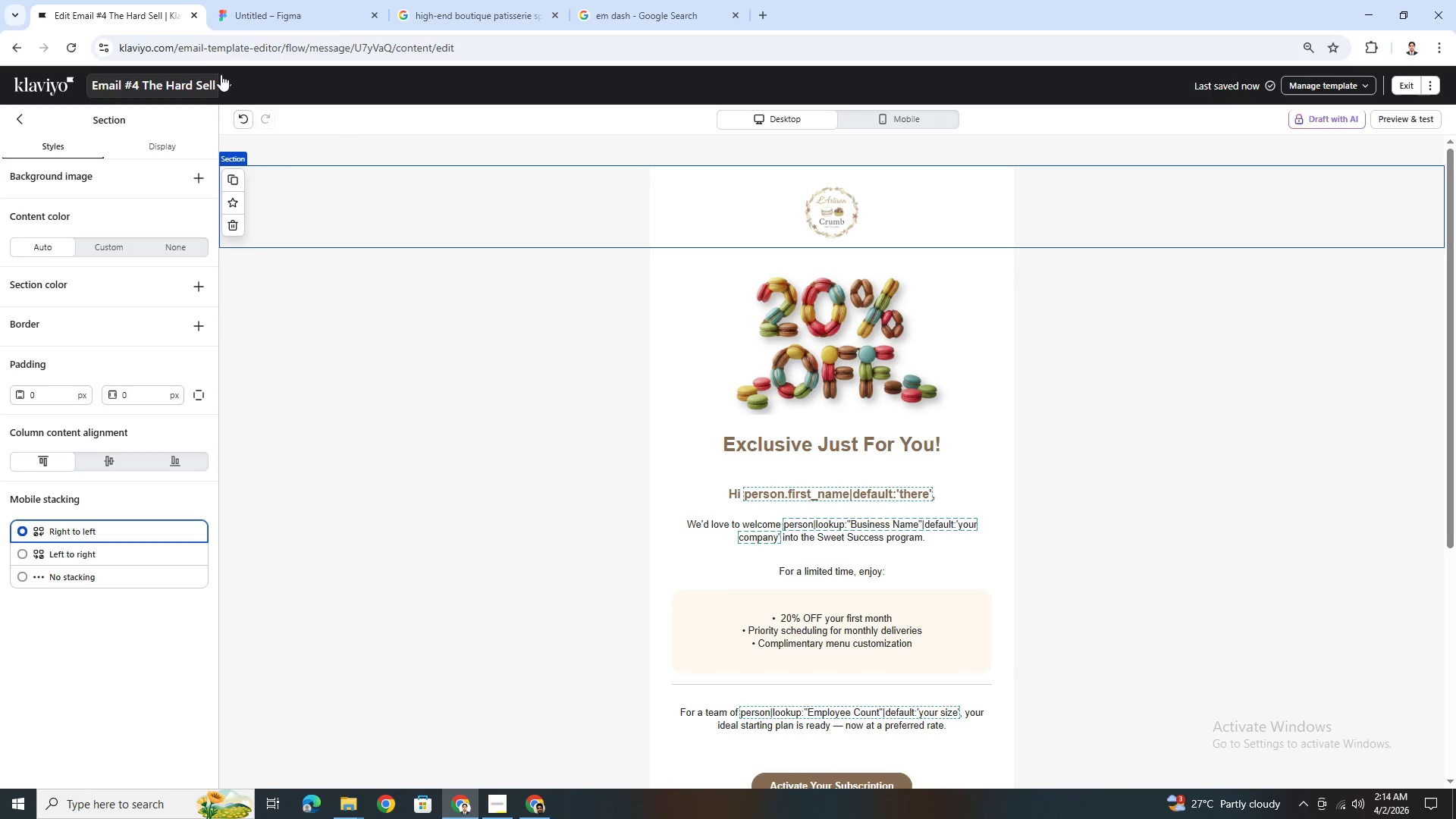 
left_click([226, 77])
 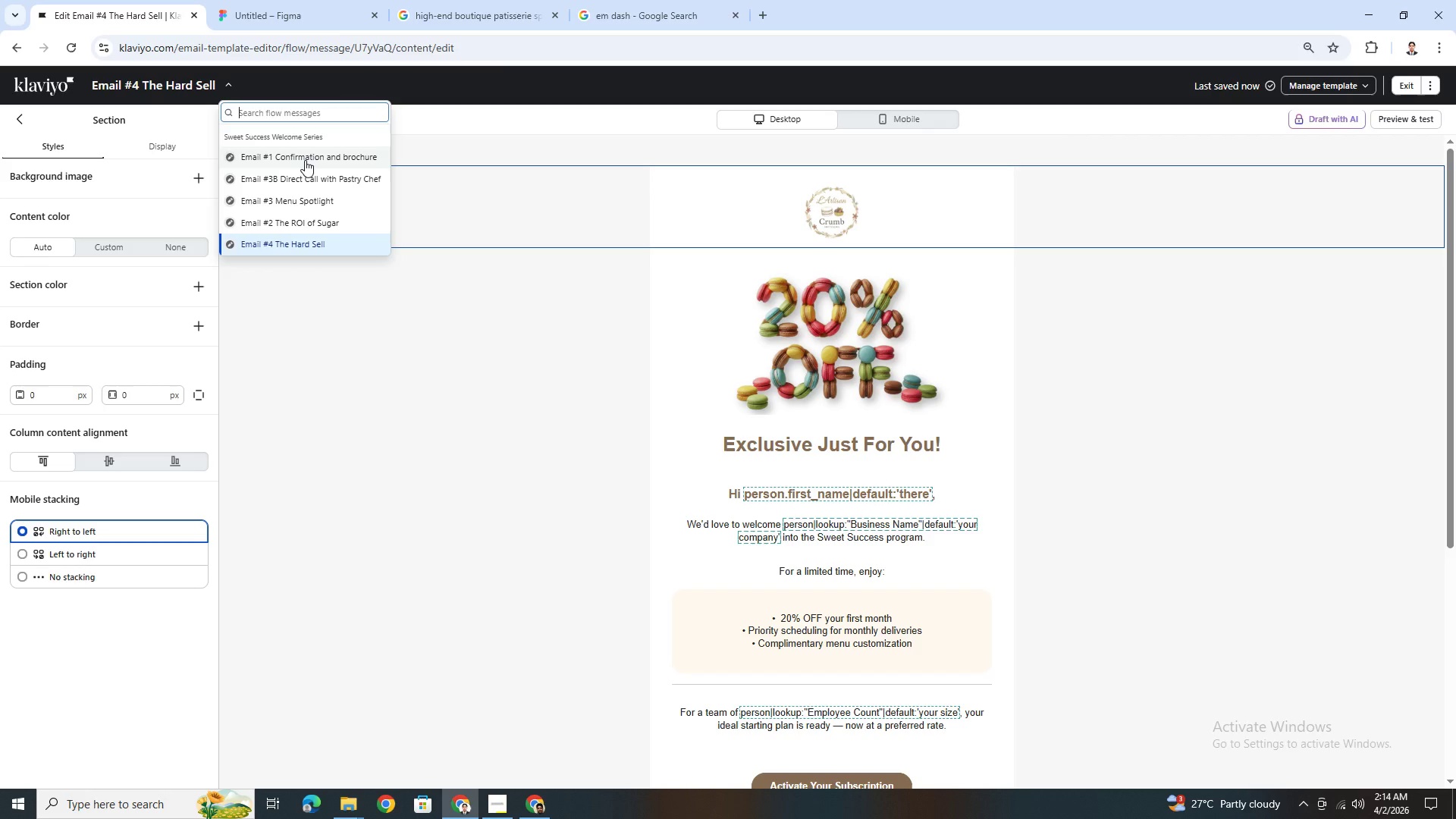 
left_click([305, 160])
 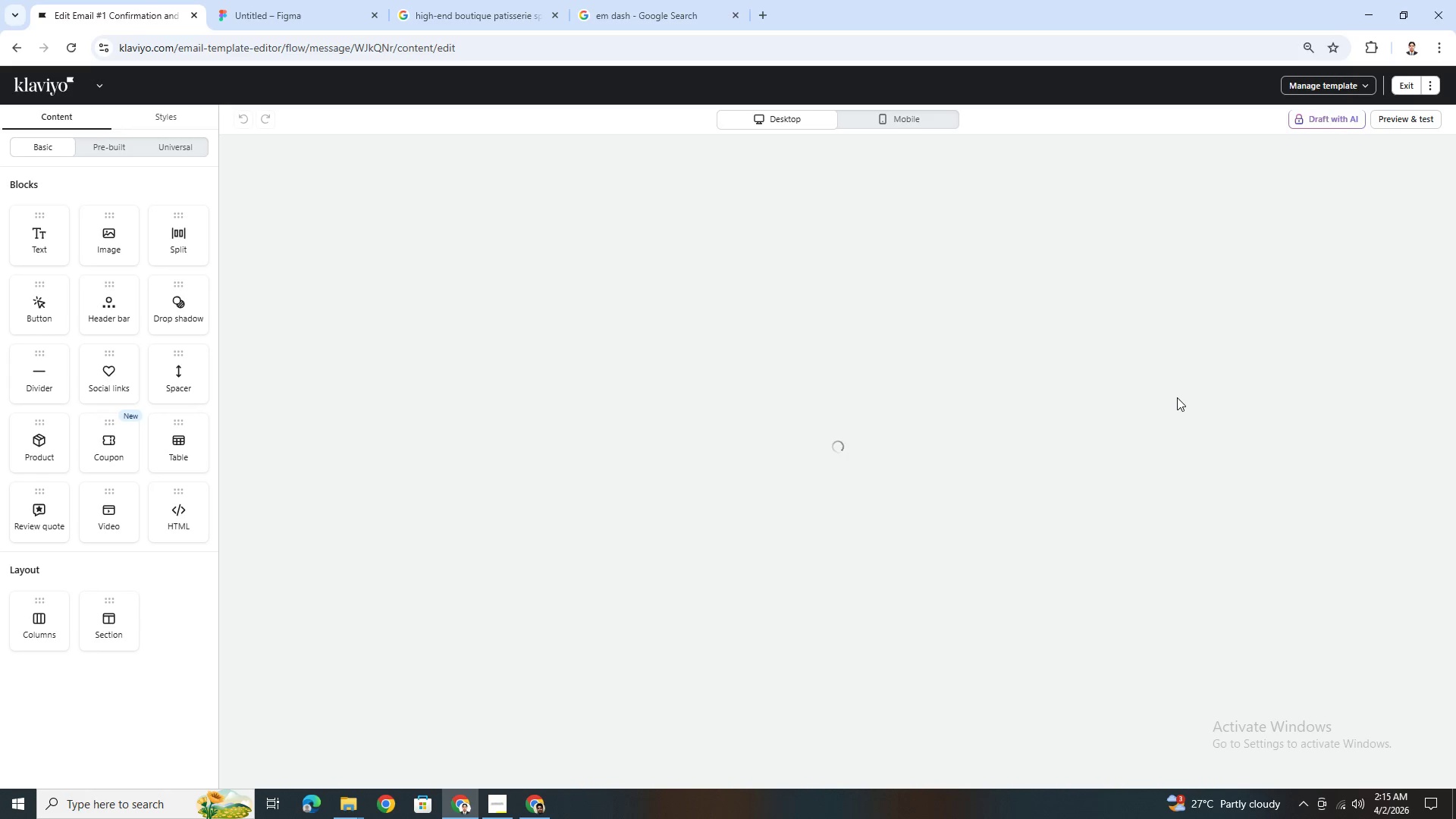 
wait(16.91)
 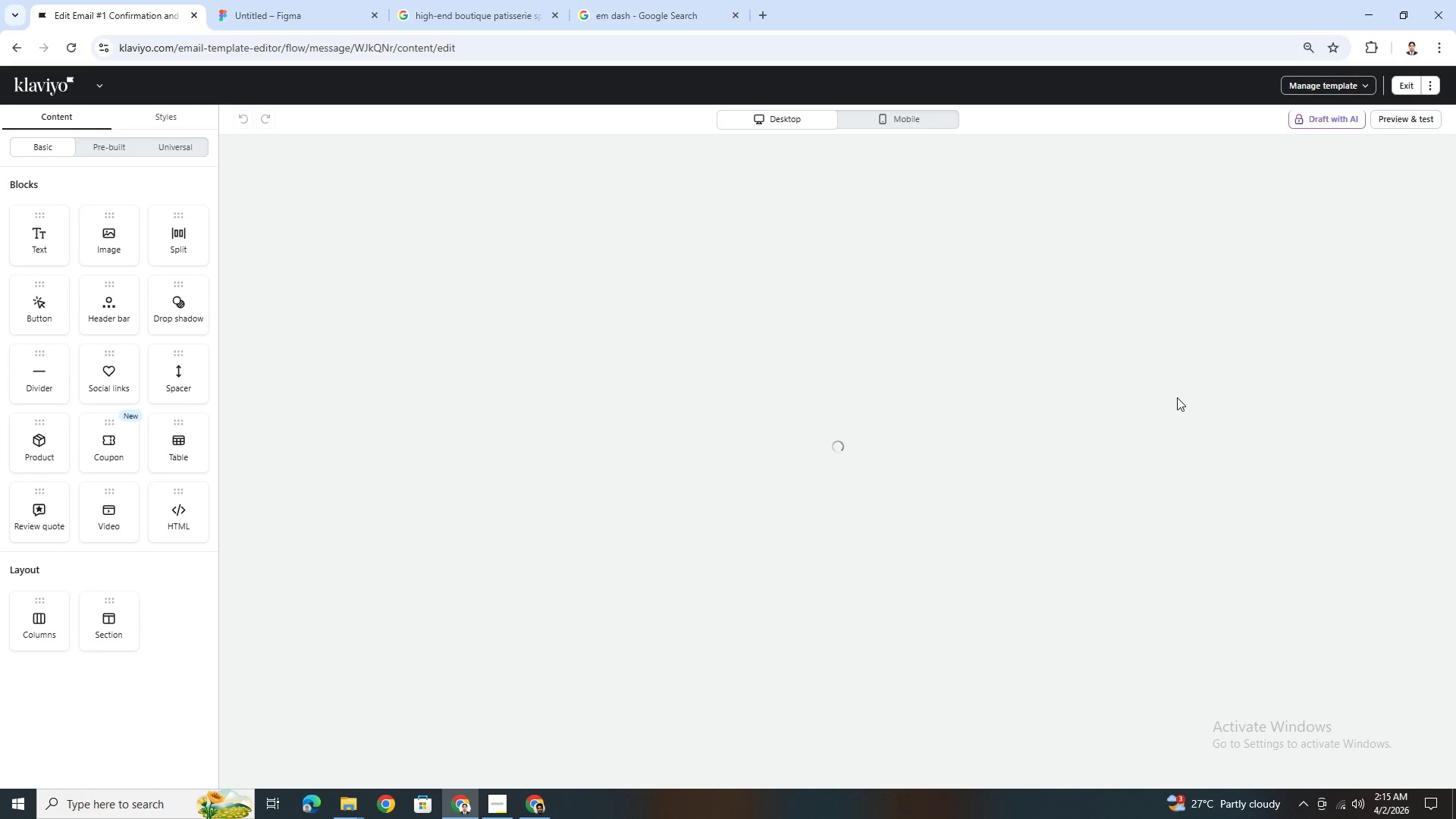 
scroll: coordinate [1180, 409], scroll_direction: down, amount: 6.0
 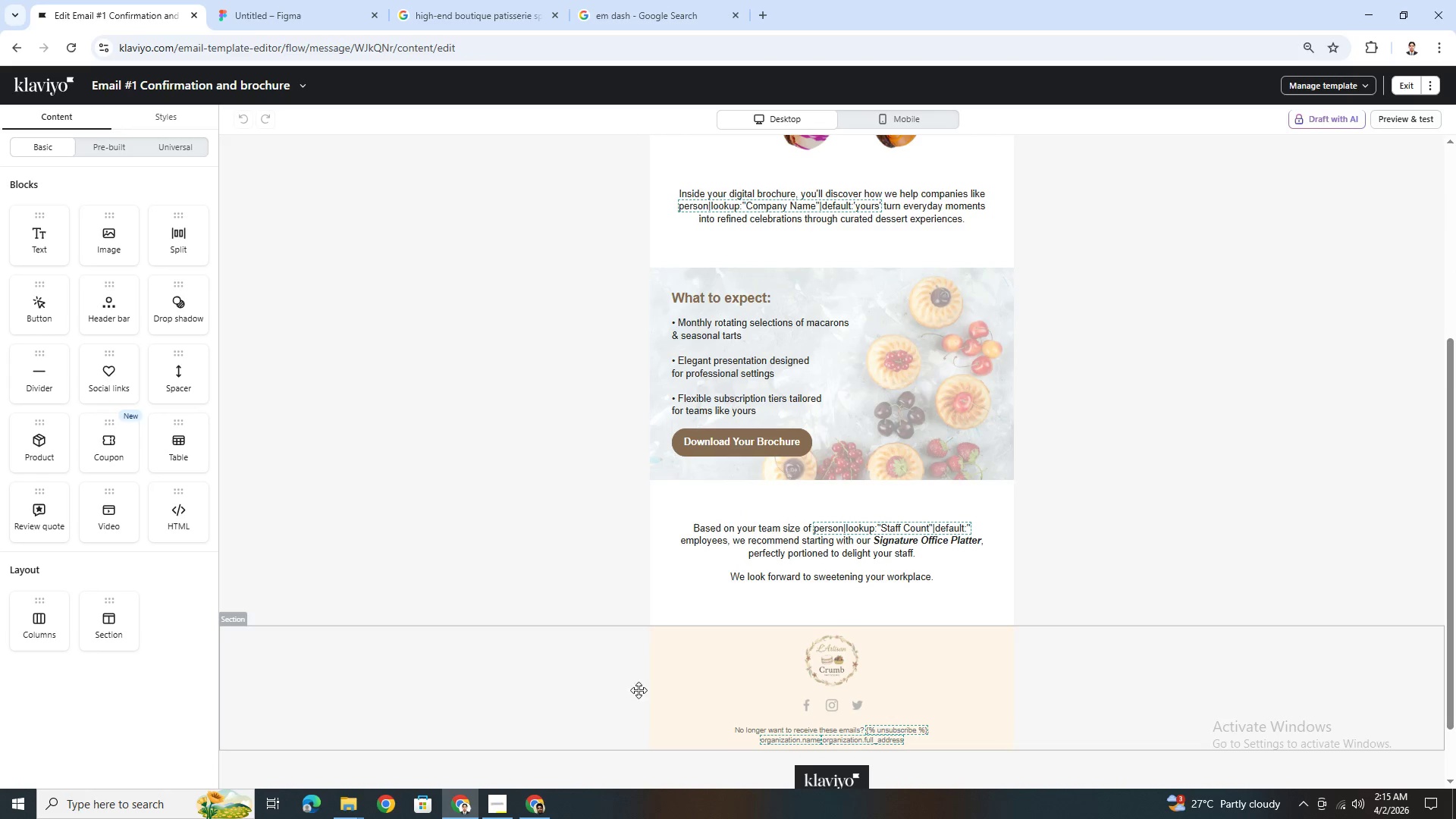 
left_click([567, 669])
 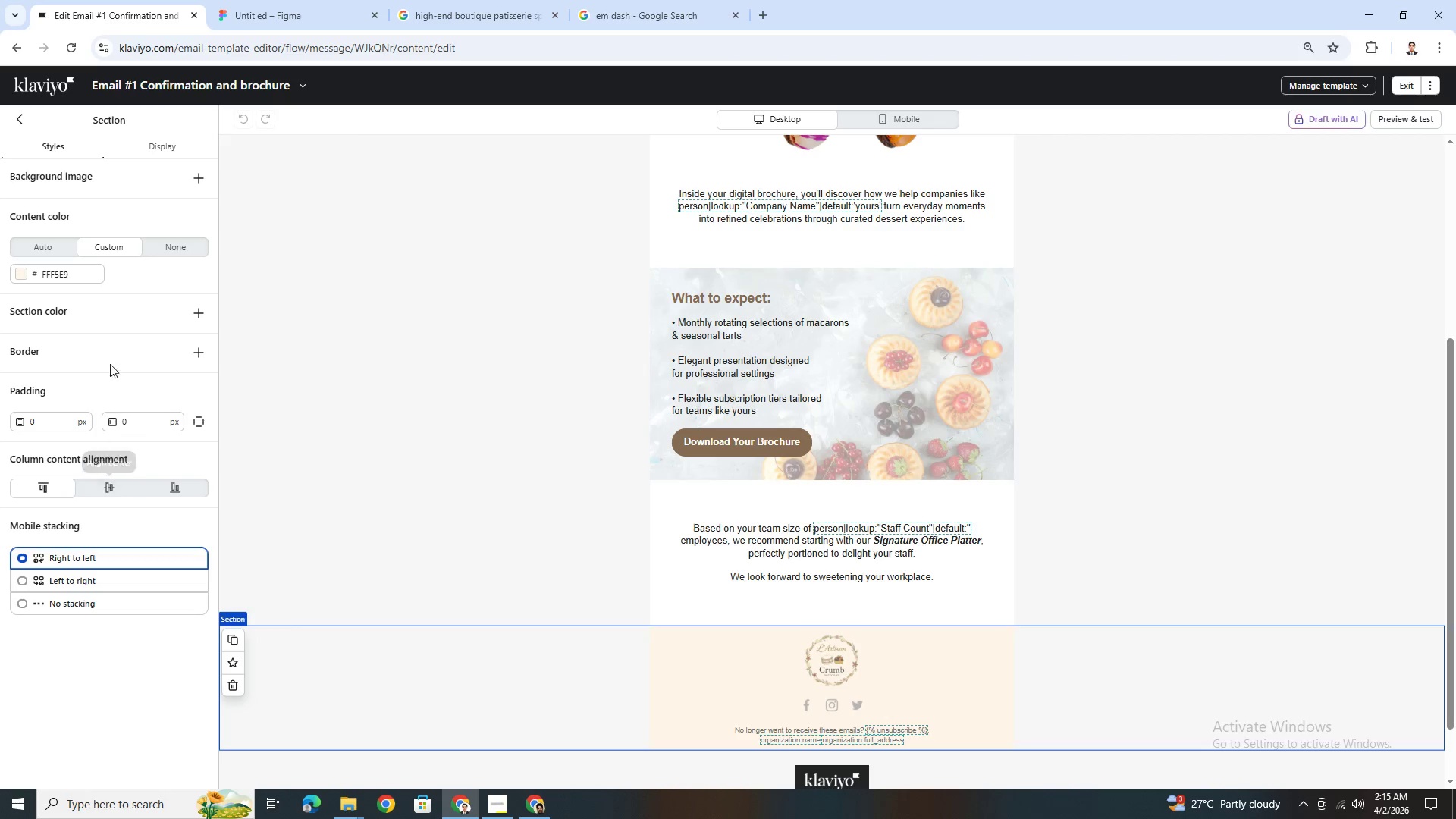 
left_click([183, 248])
 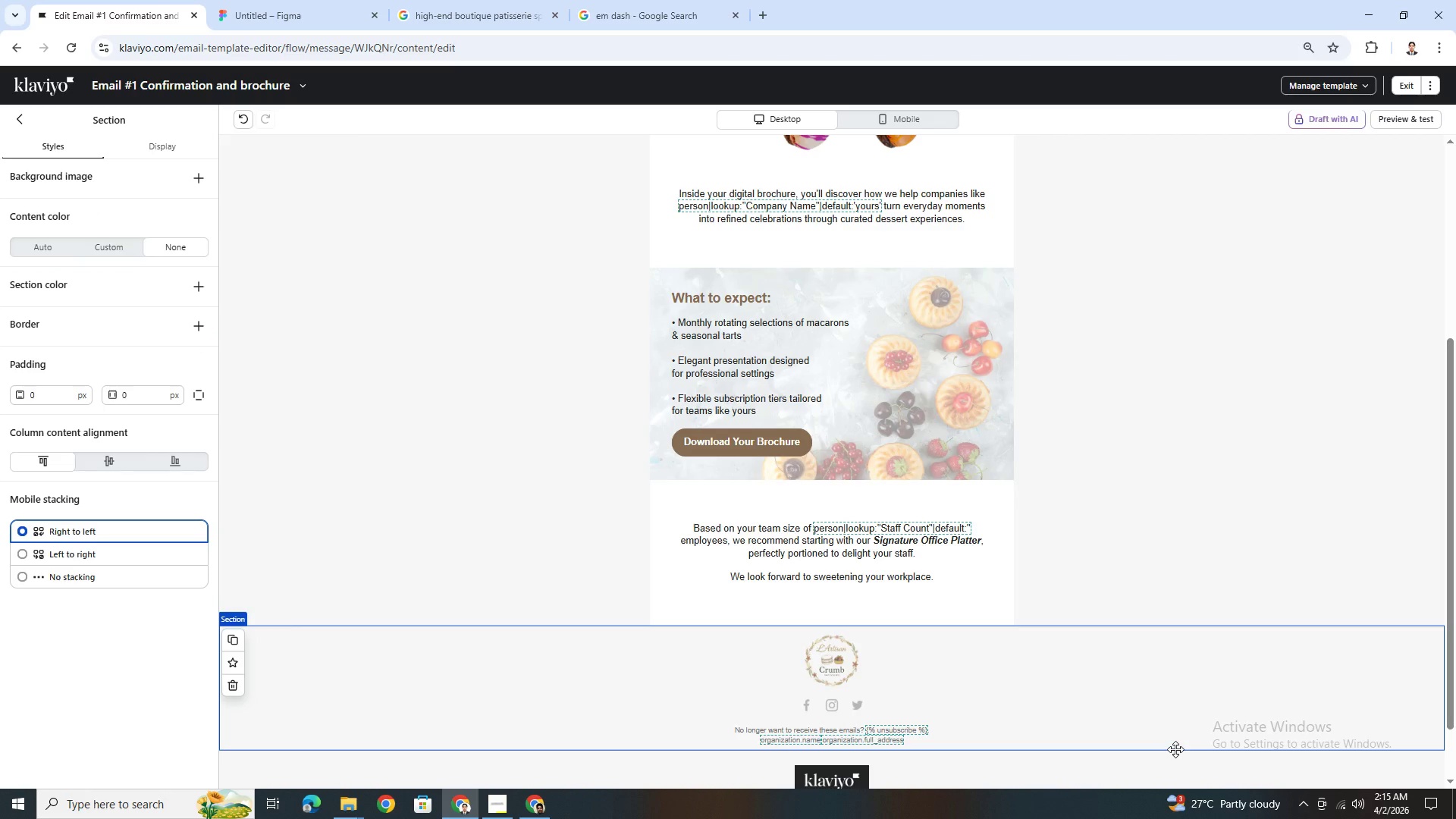 
left_click([1153, 709])
 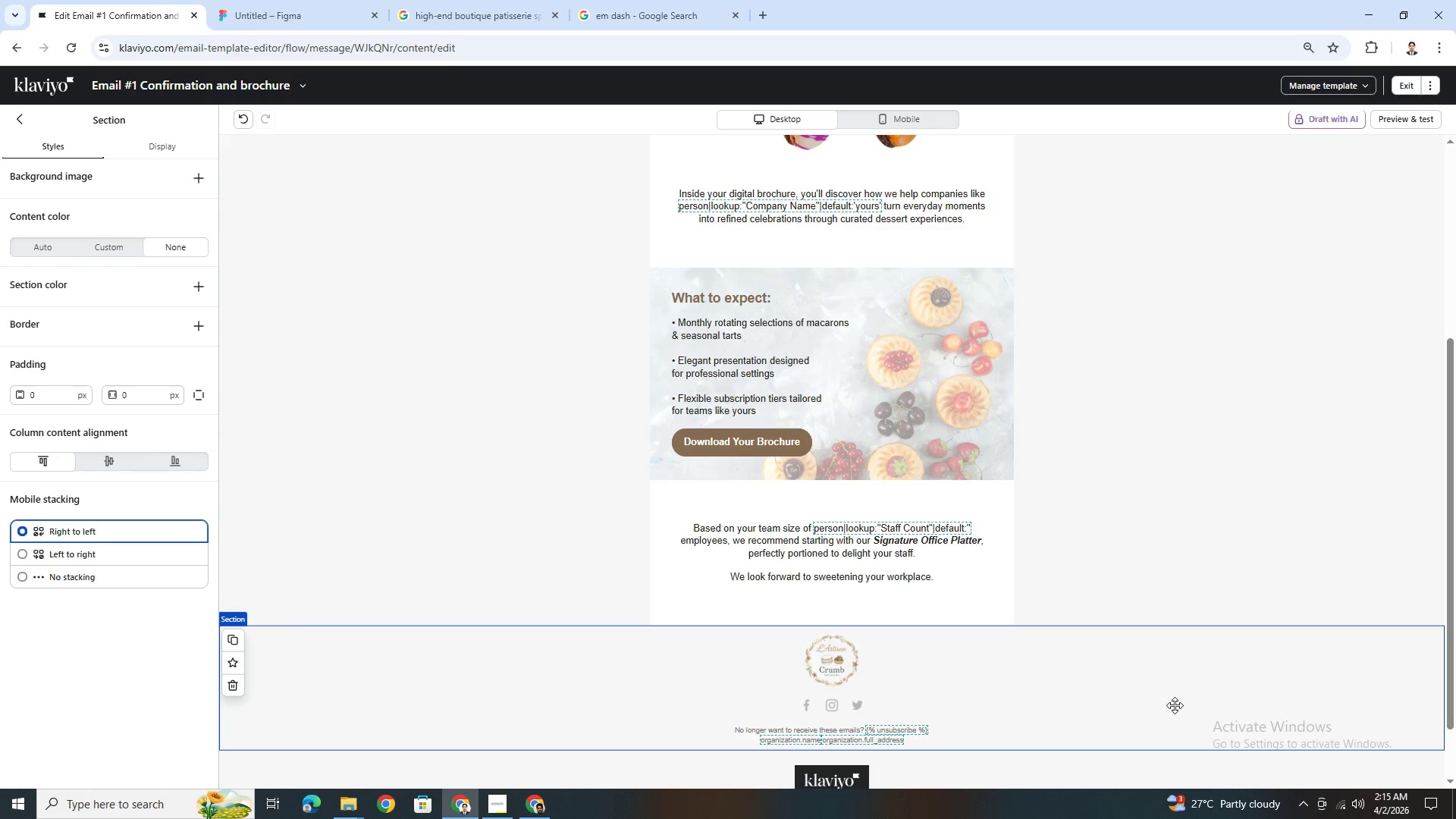 
scroll: coordinate [1175, 705], scroll_direction: up, amount: 2.0
 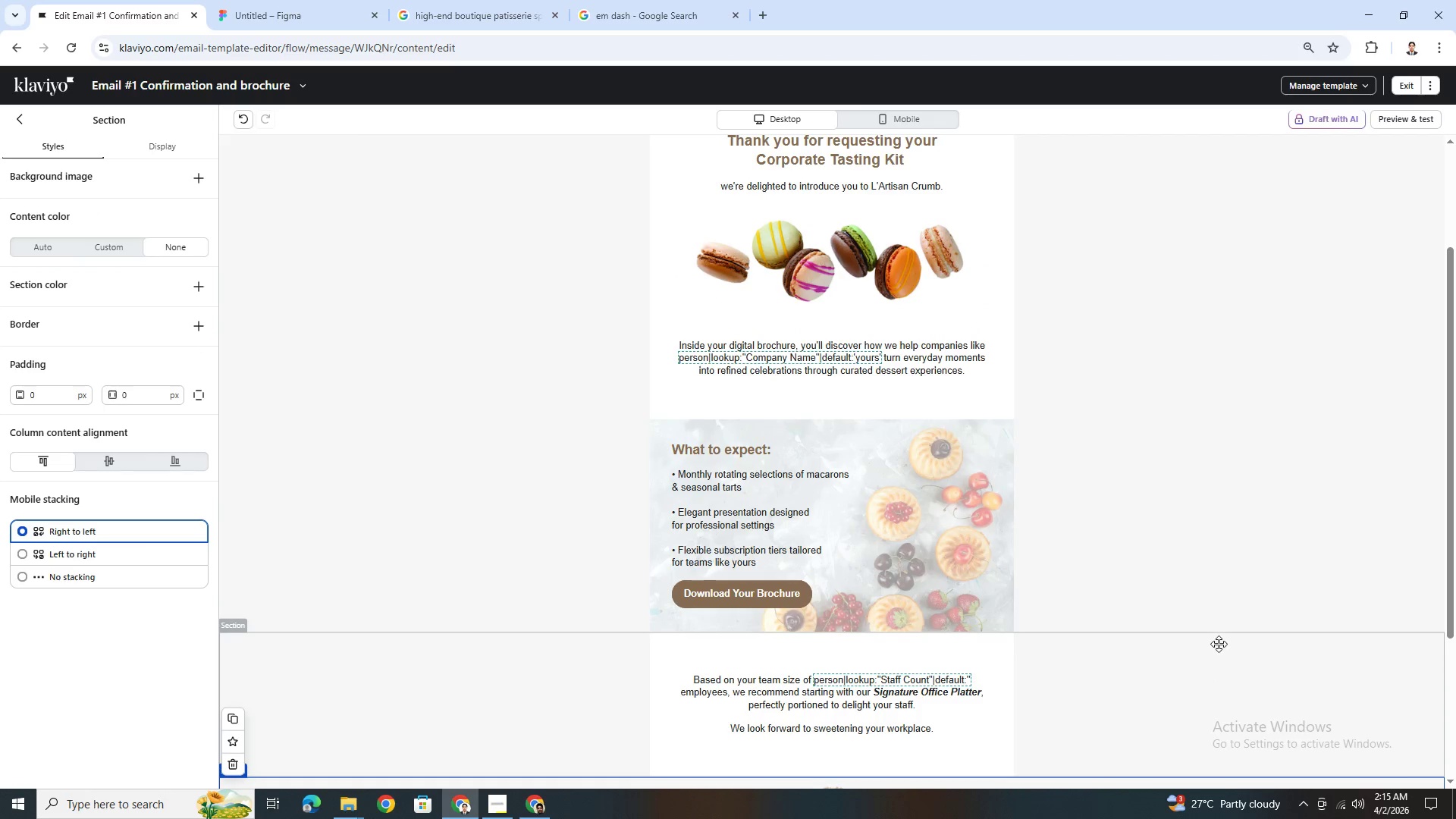 
left_click([1219, 643])
 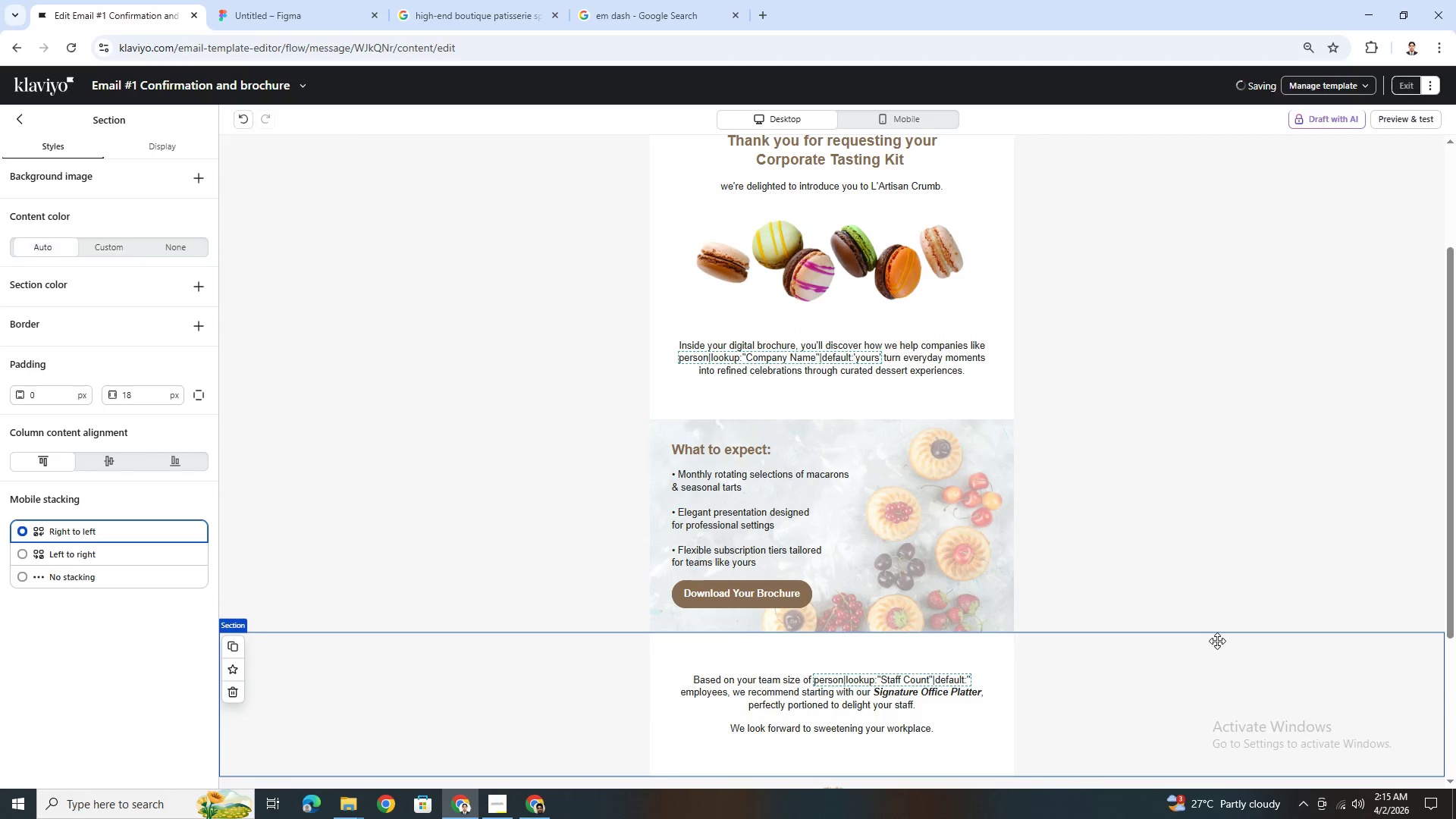 
scroll: coordinate [1217, 634], scroll_direction: up, amount: 7.0
 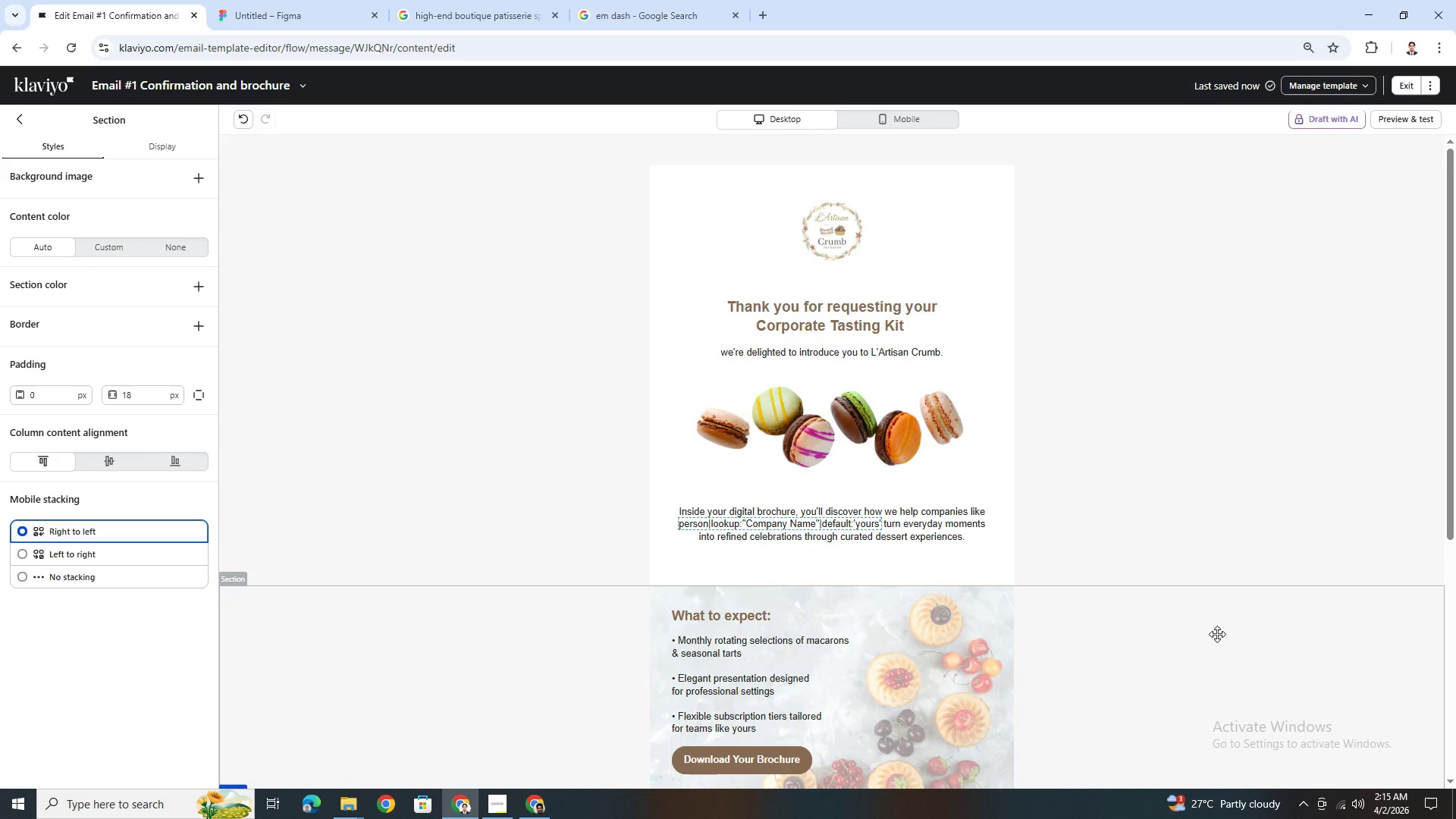 
hold_key(key=ControlLeft, duration=1.09)
scroll: coordinate [1202, 636], scroll_direction: down, amount: 5.0
 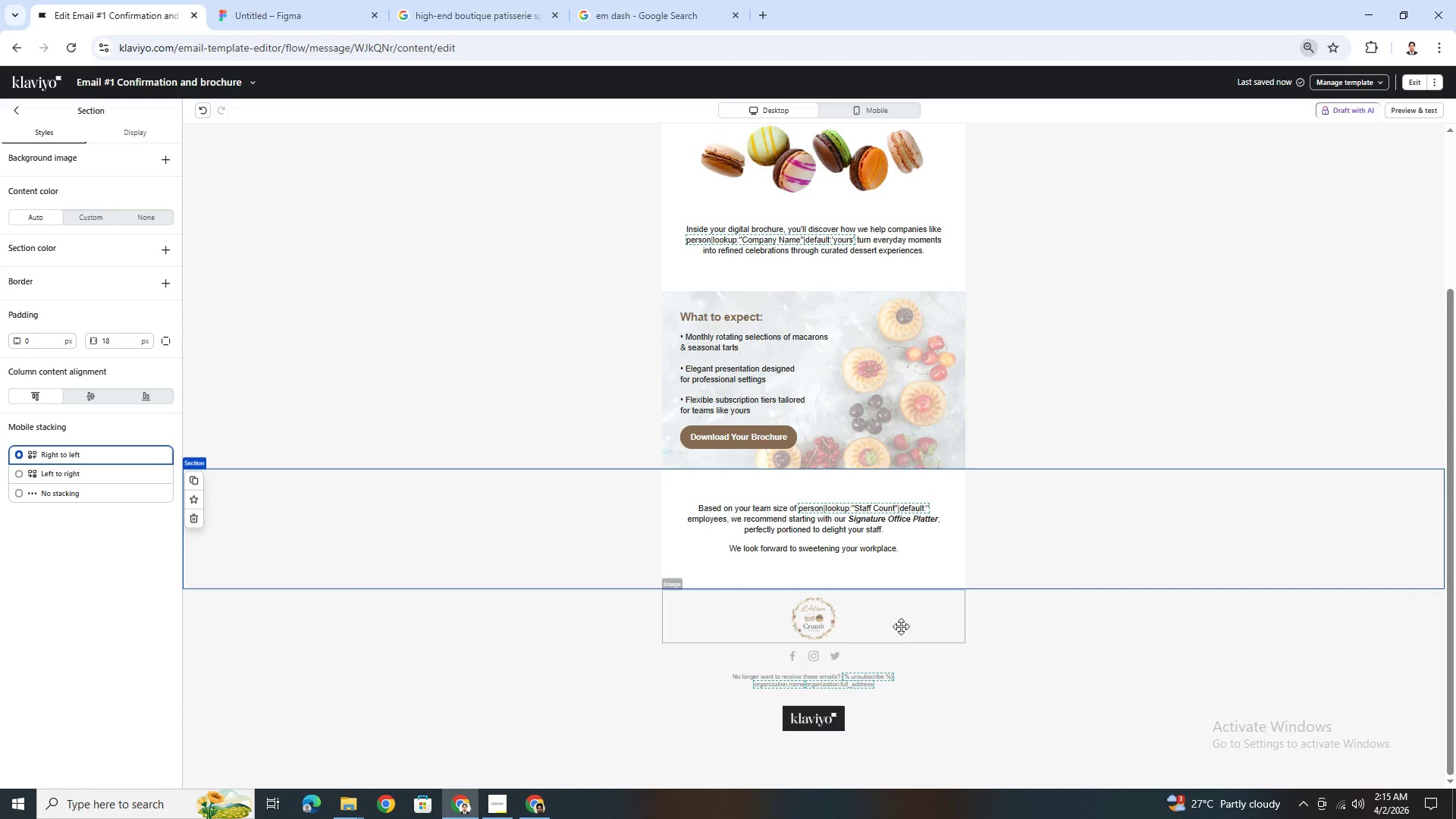 
left_click([899, 629])
 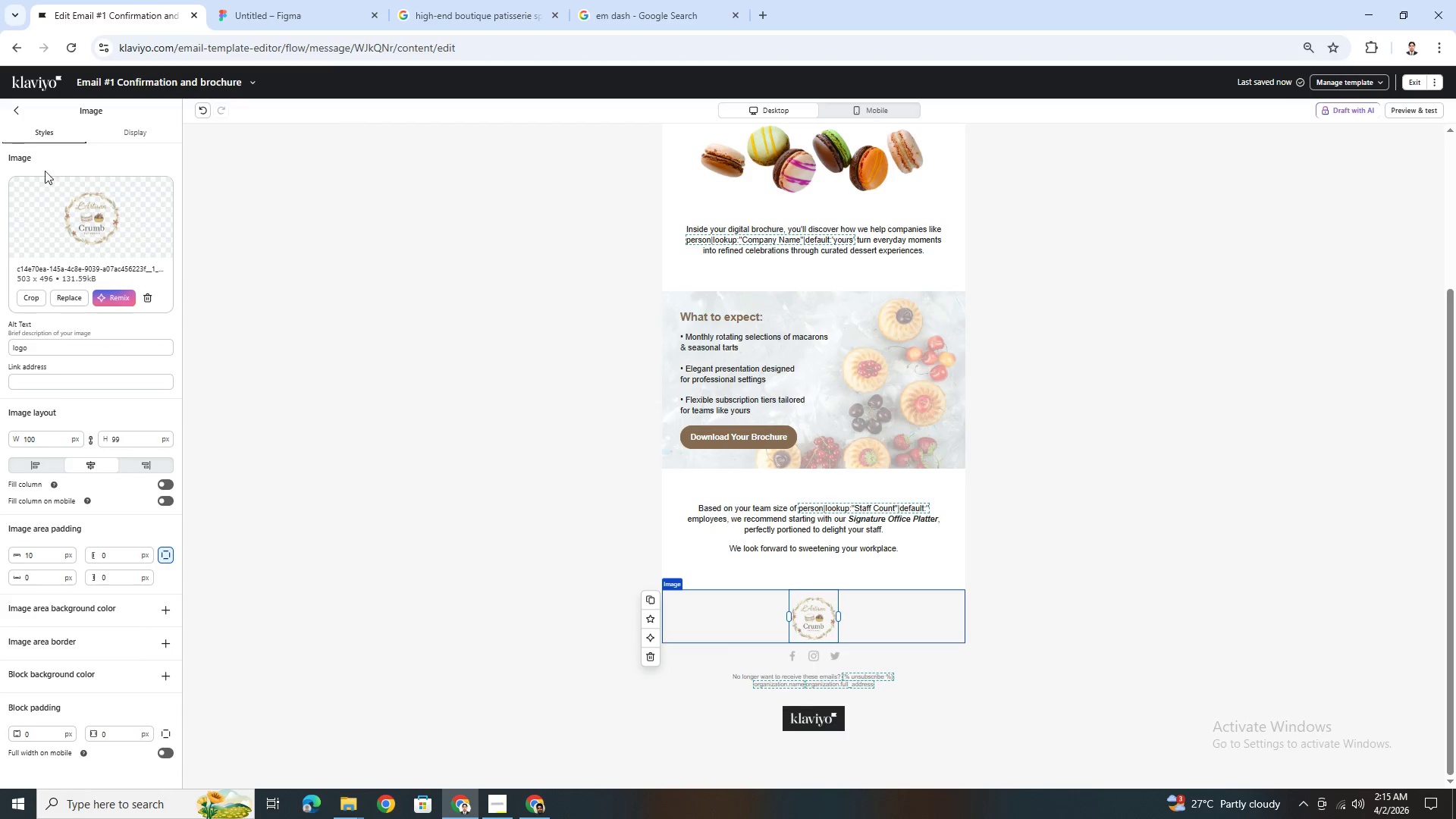 
left_click([12, 107])
 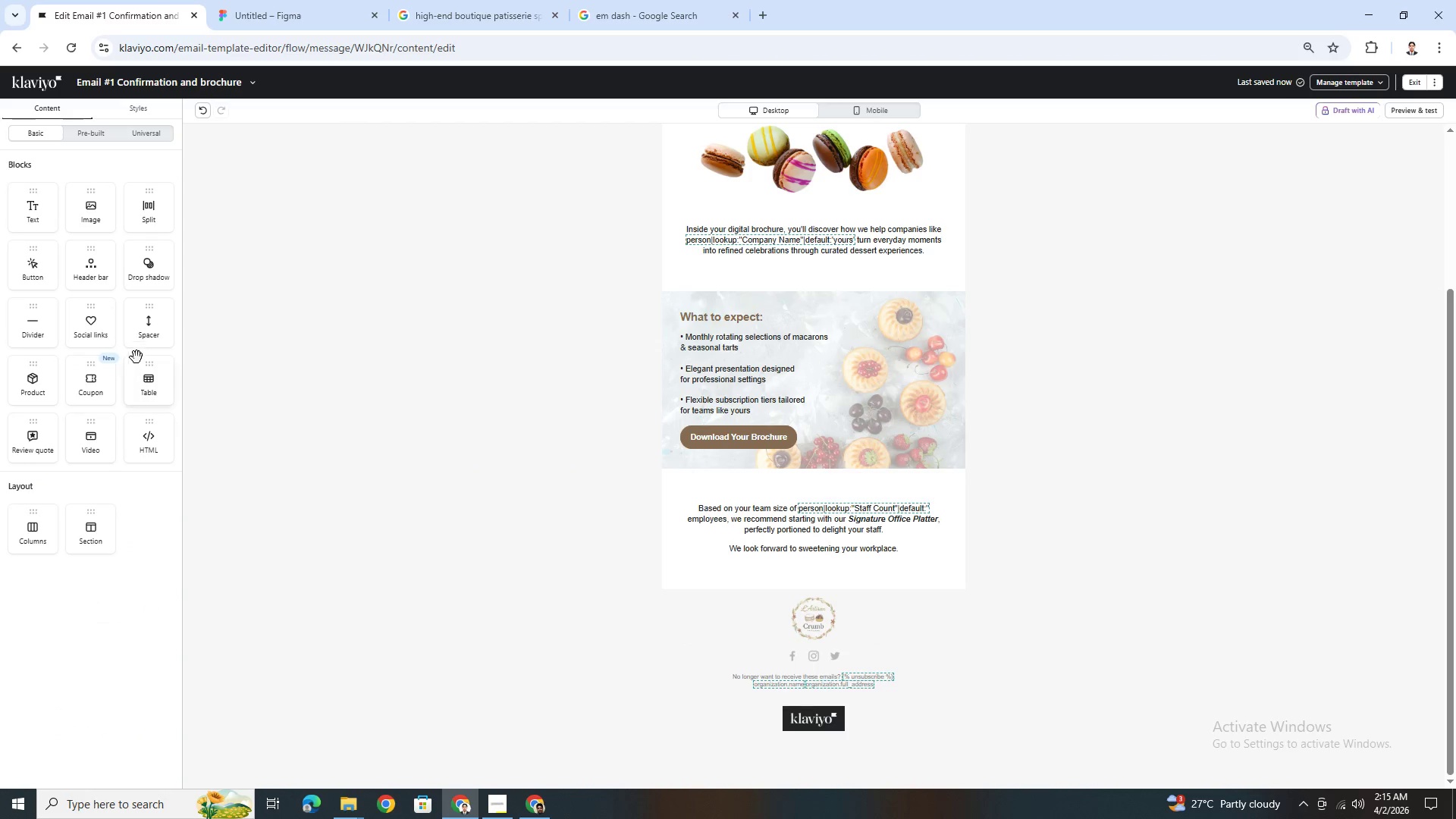 
left_click_drag(start_coordinate=[155, 331], to_coordinate=[873, 608])
 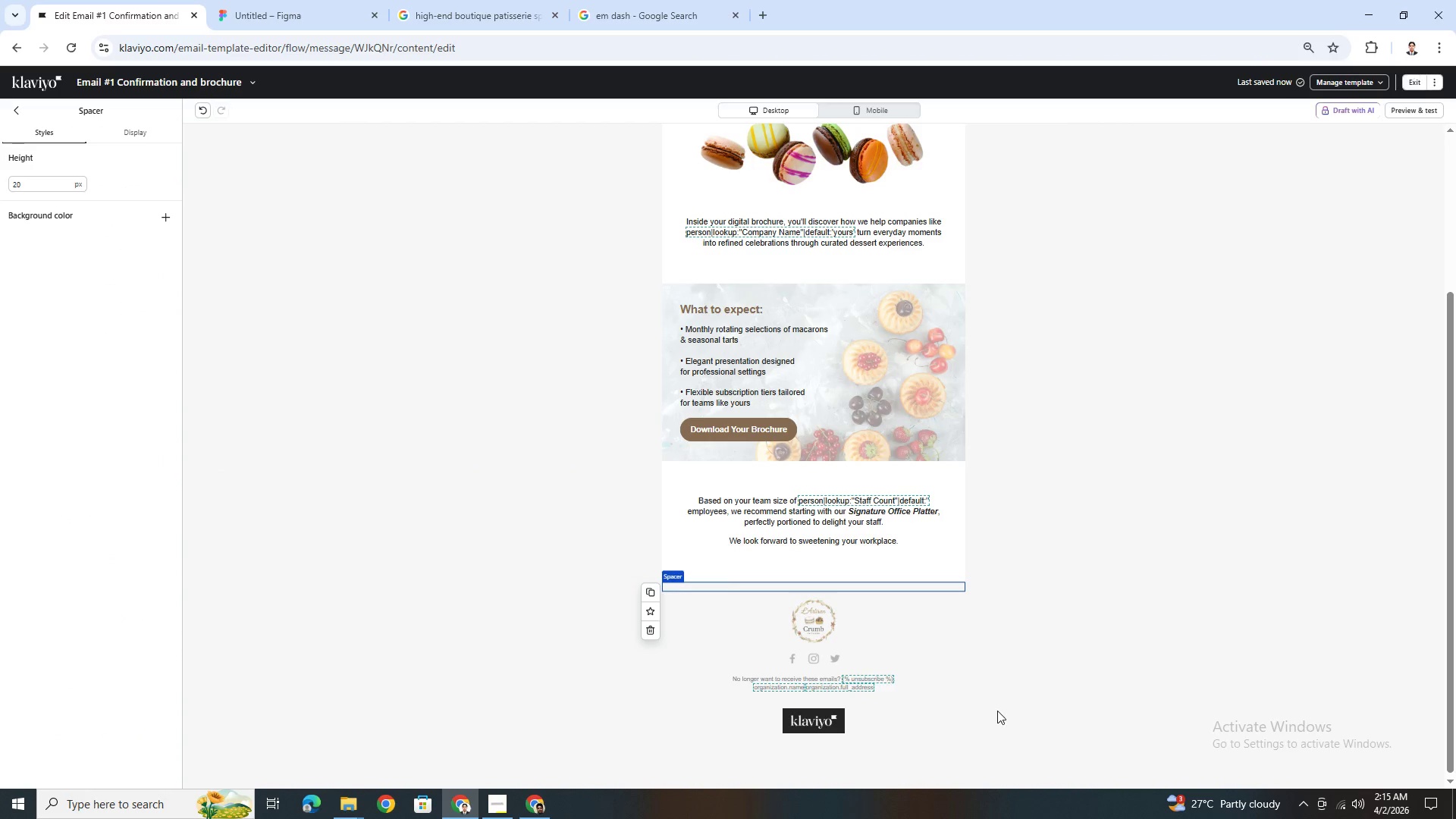 
left_click([997, 716])
 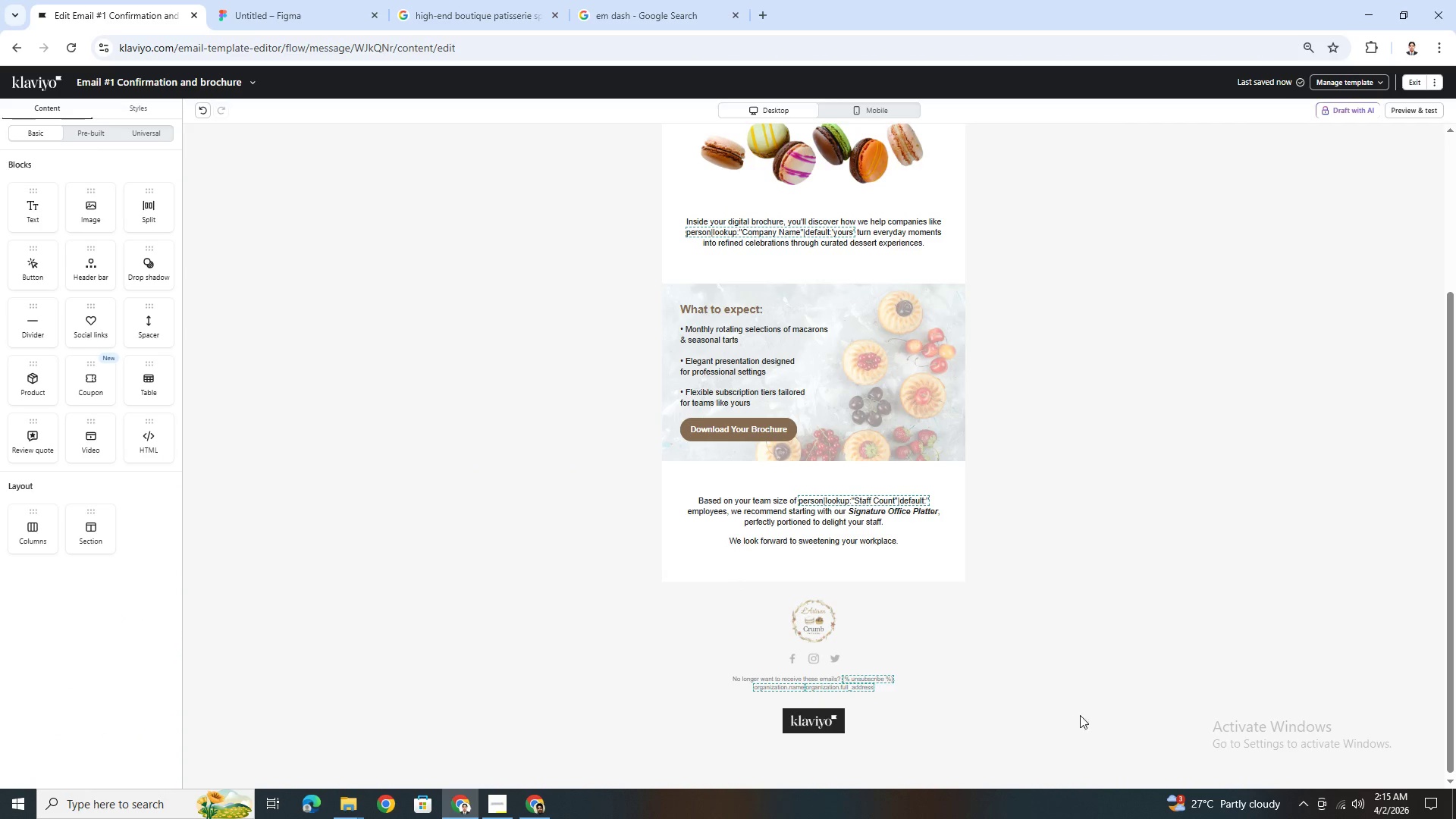 
scroll: coordinate [1093, 708], scroll_direction: up, amount: 2.0
 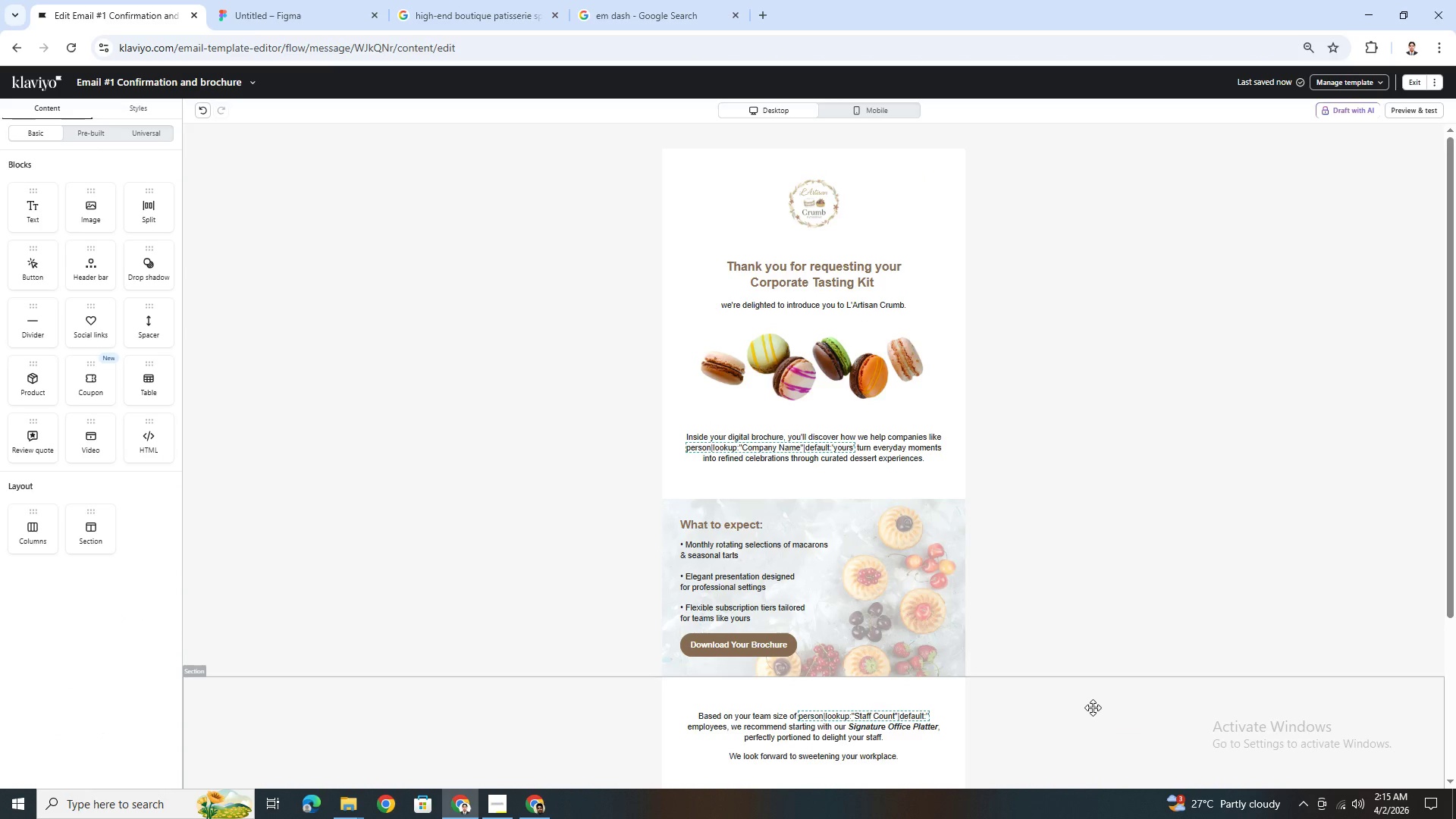 
scroll: coordinate [1093, 708], scroll_direction: down, amount: 1.0
 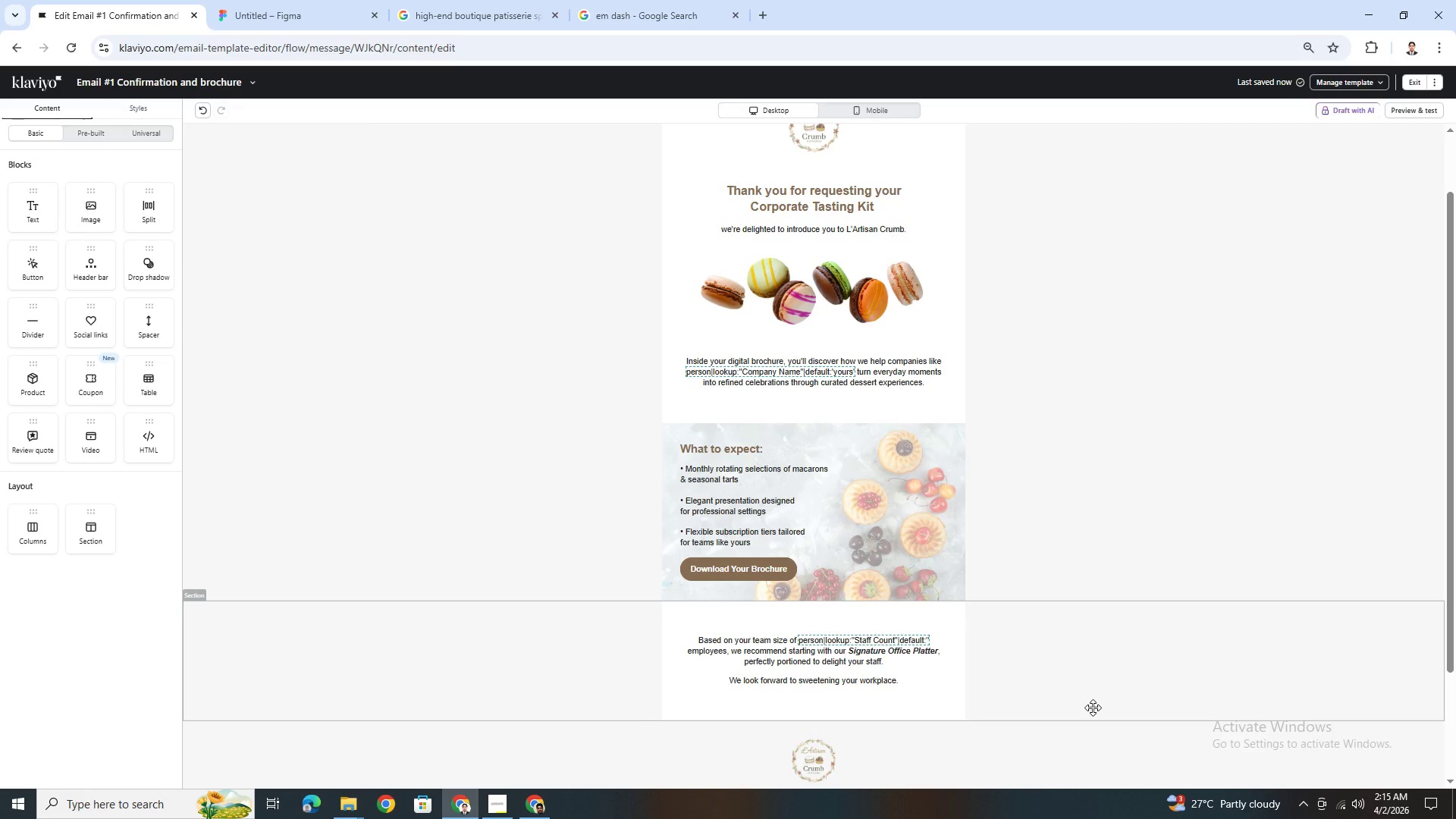 
scroll: coordinate [1093, 708], scroll_direction: up, amount: 1.0
 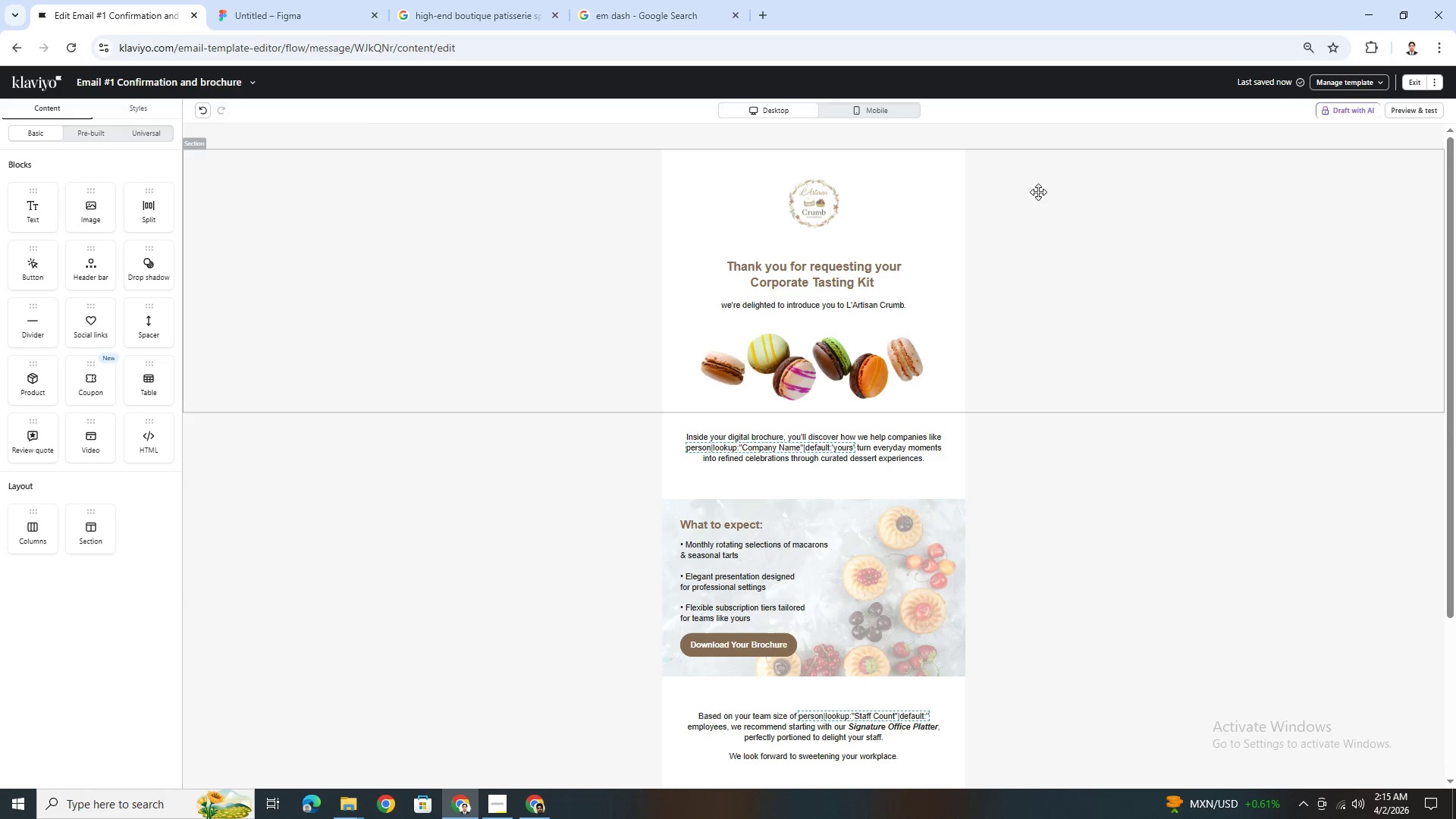 
wait(5.81)
 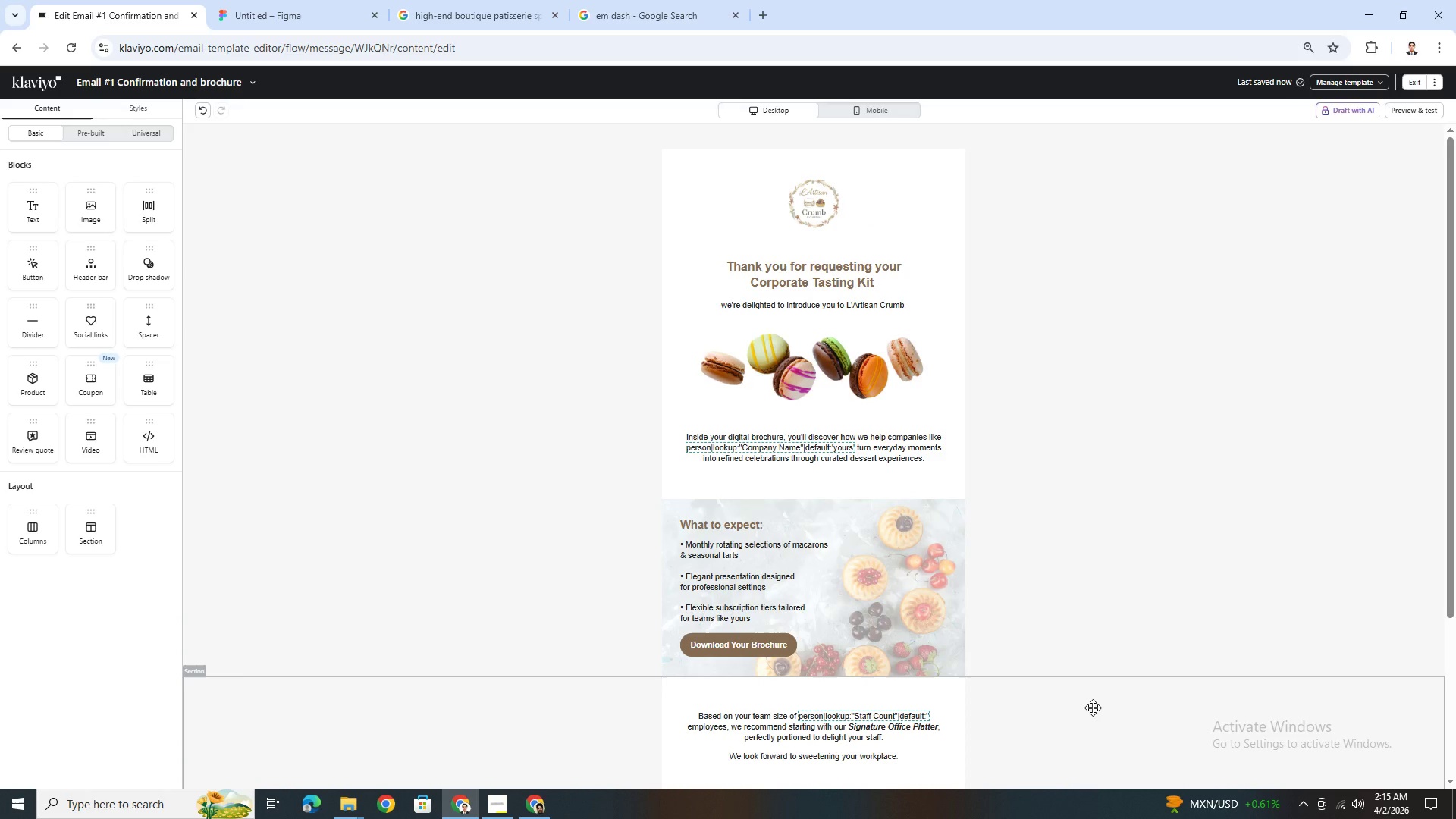 
scroll: coordinate [1086, 383], scroll_direction: none, amount: 0.0
 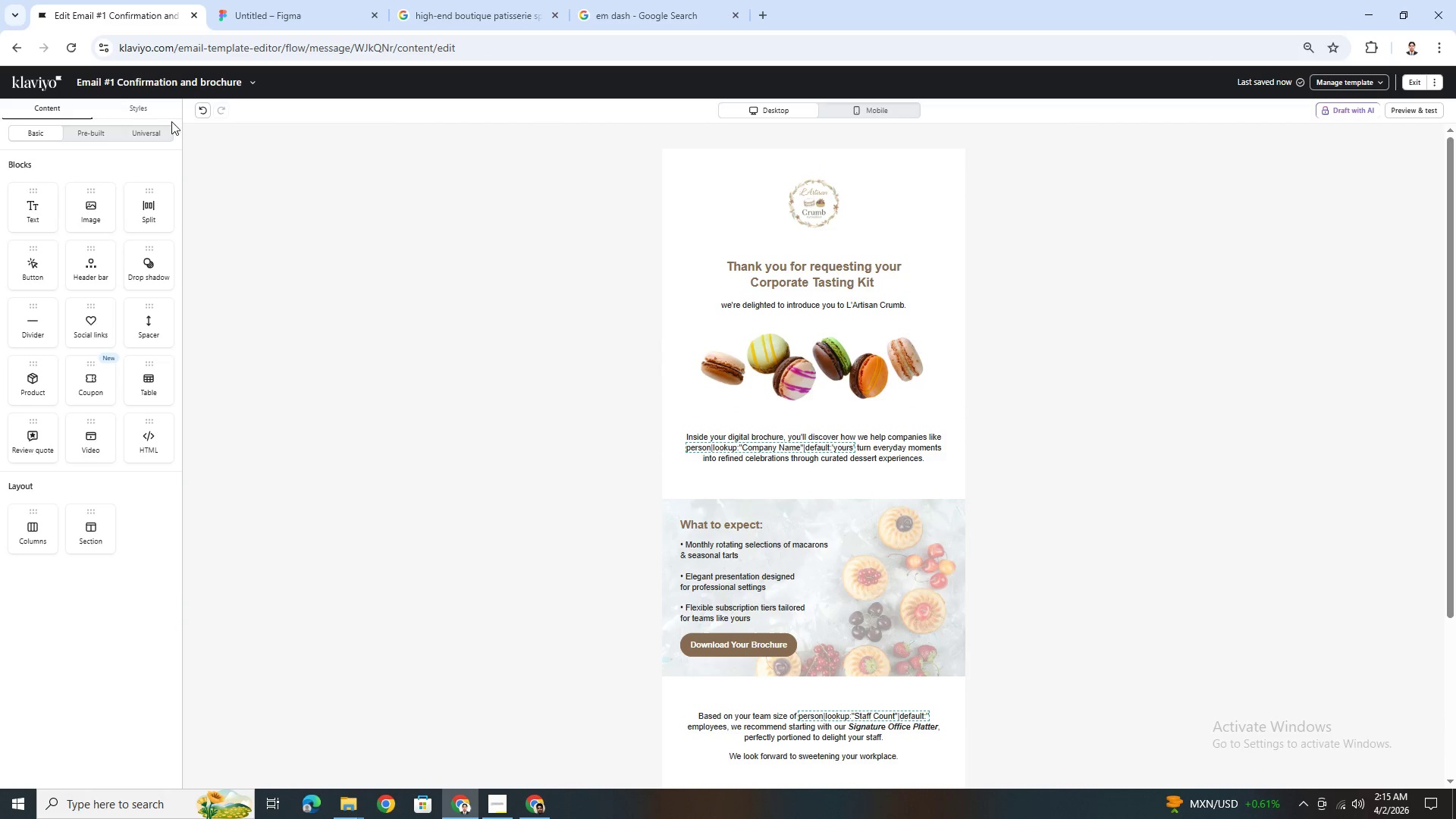 
left_click([254, 81])
 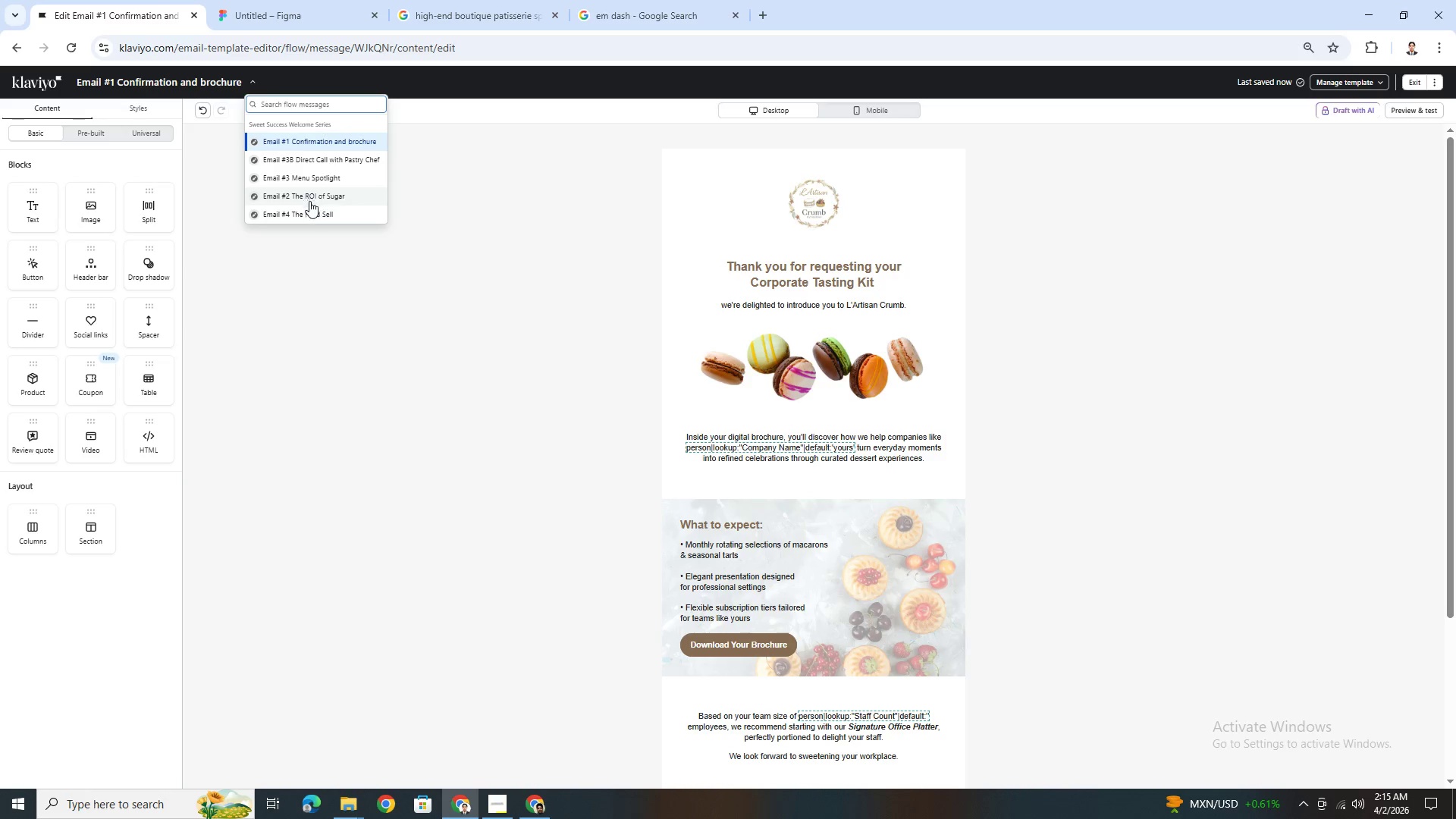 
left_click([310, 201])
 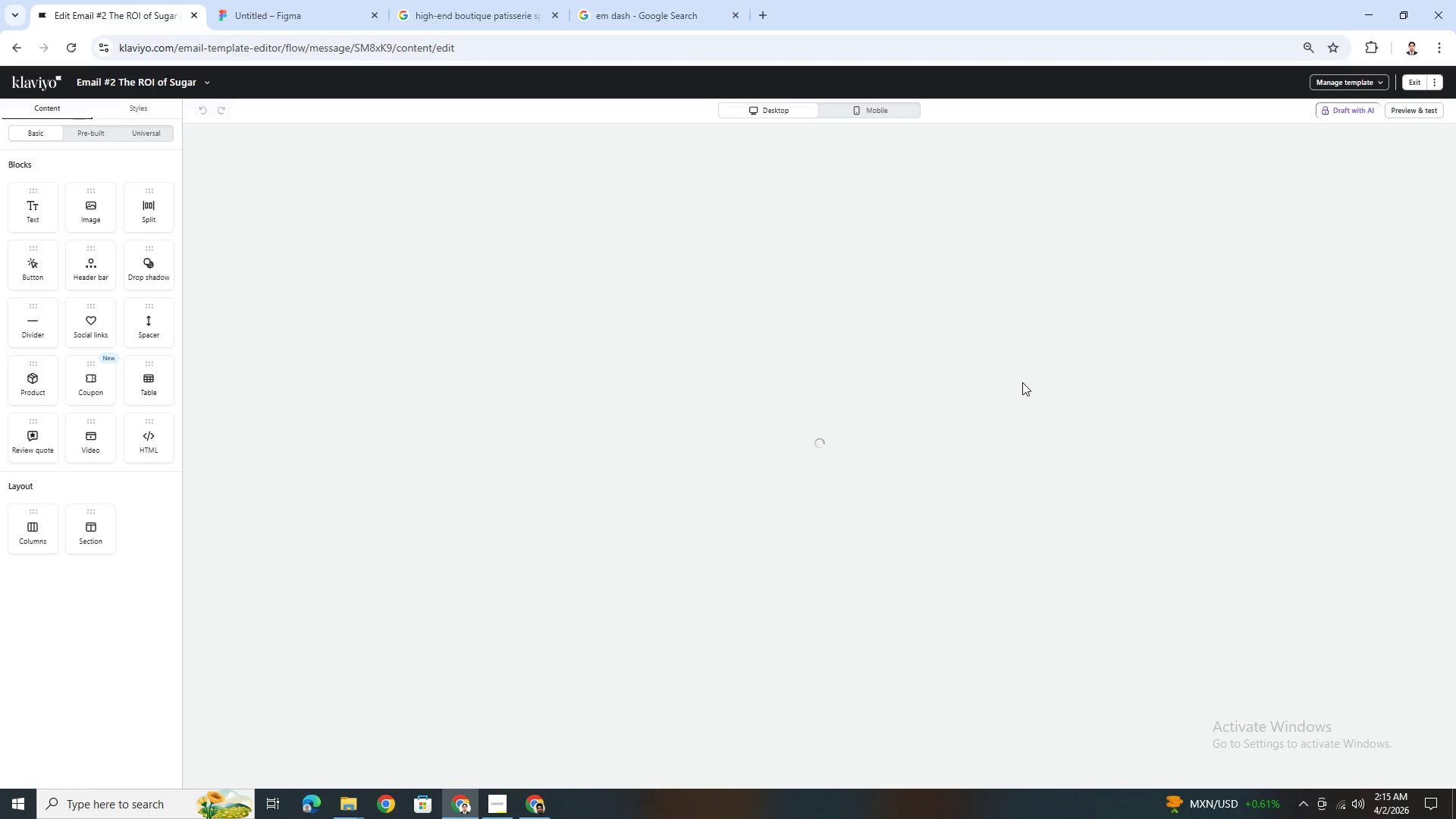 
wait(6.31)
 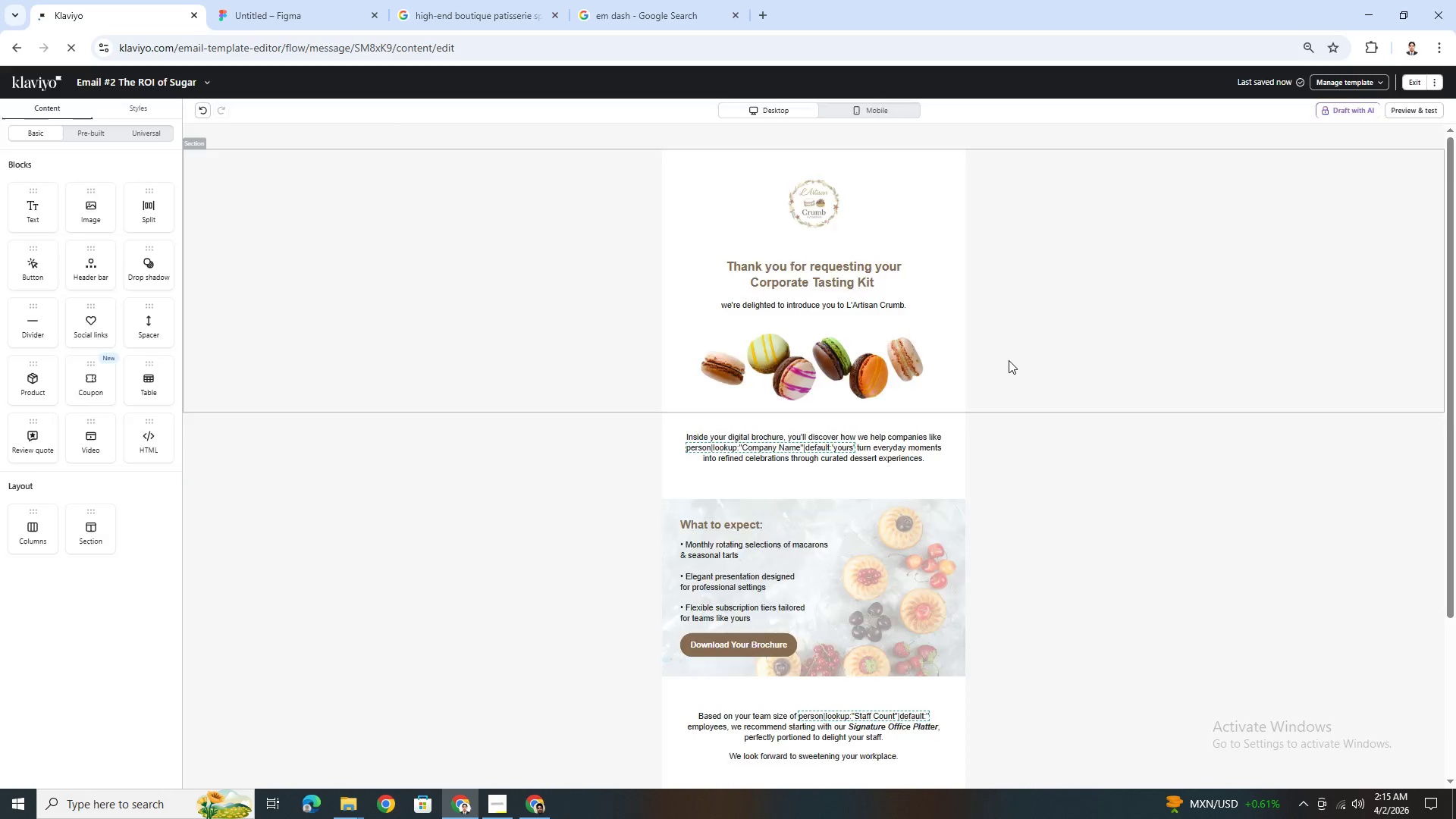 
scroll: coordinate [1028, 410], scroll_direction: down, amount: 5.0
 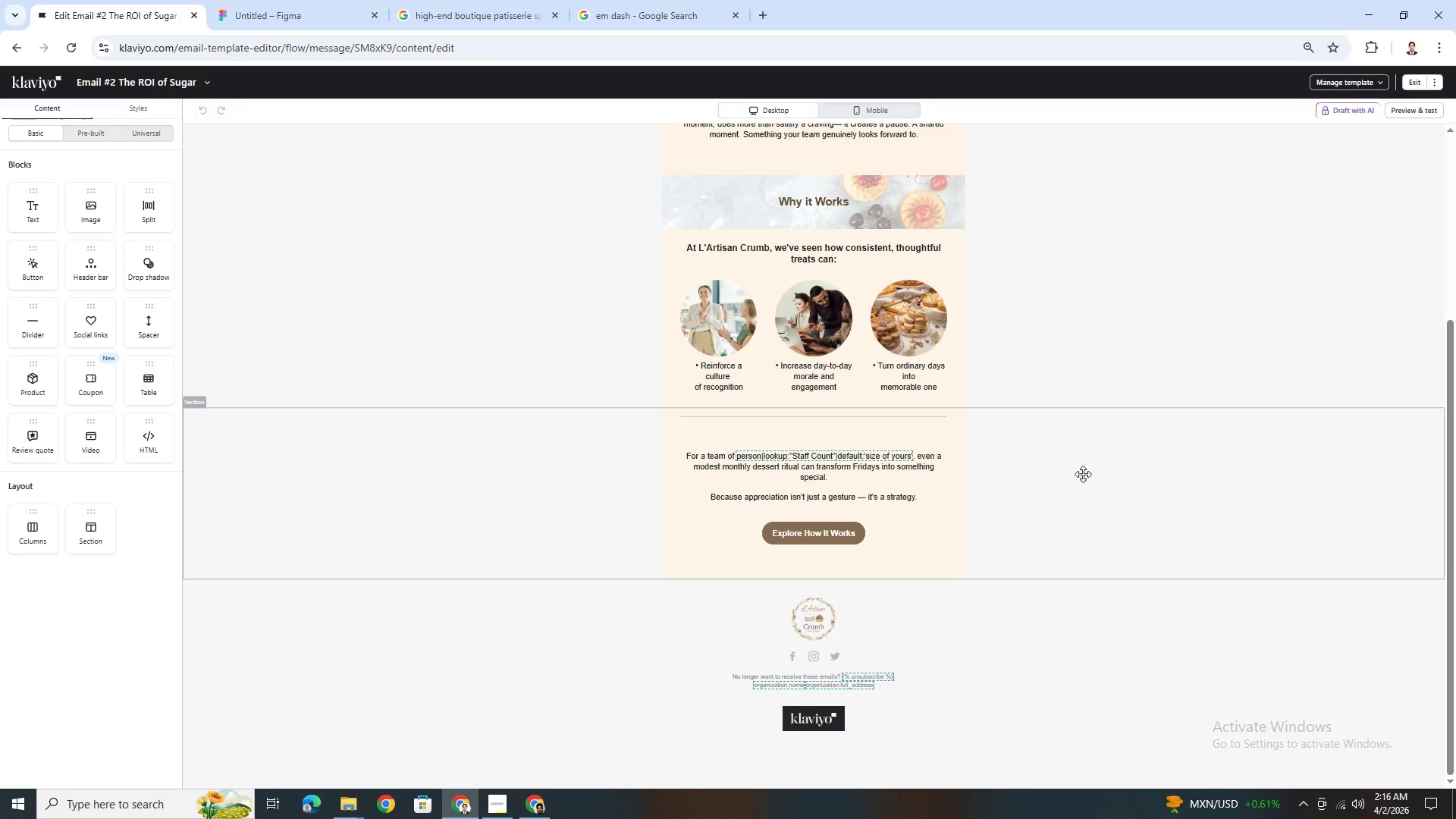 
scroll: coordinate [1200, 503], scroll_direction: up, amount: 4.0
 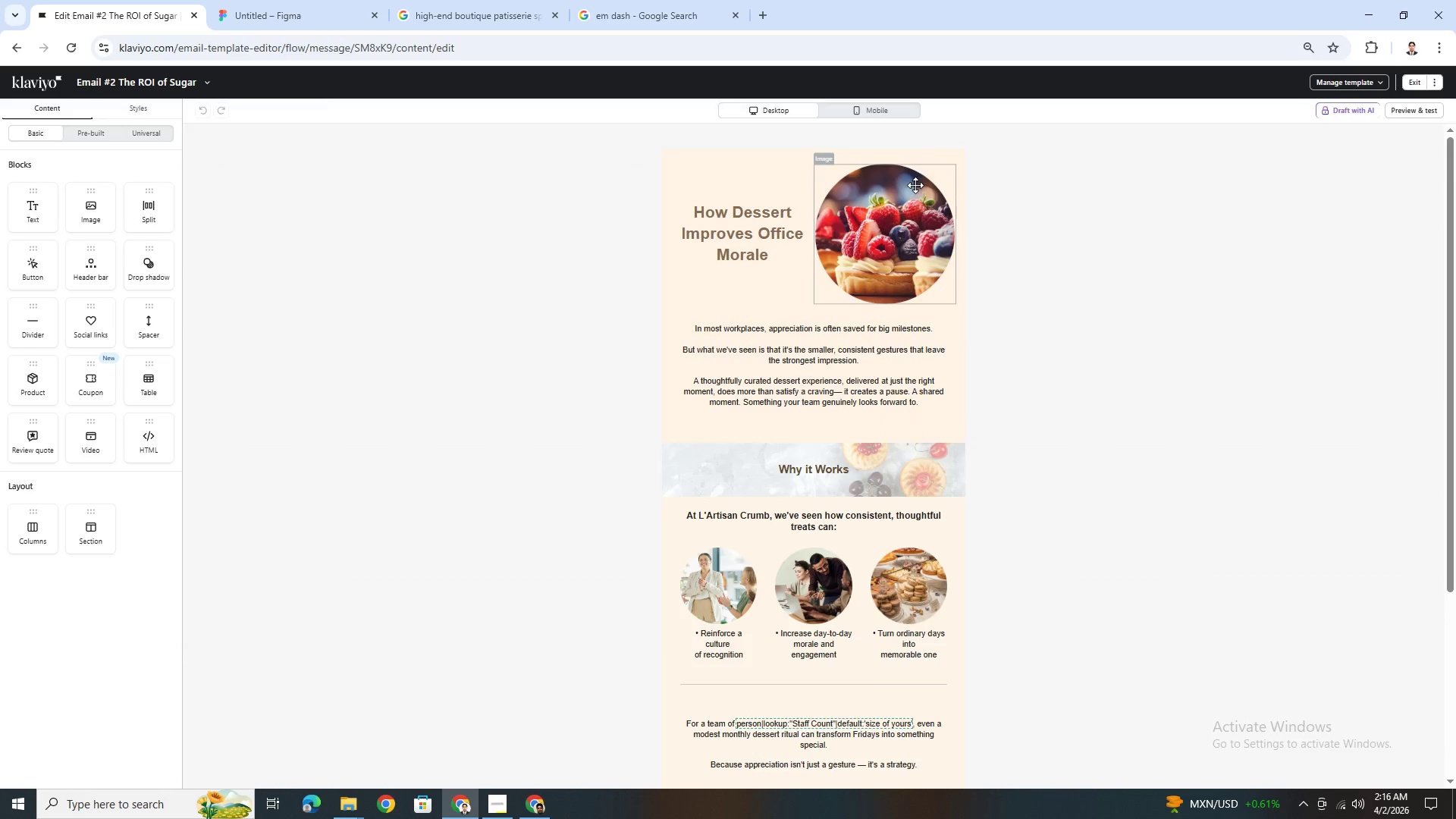 
left_click([853, 116])
 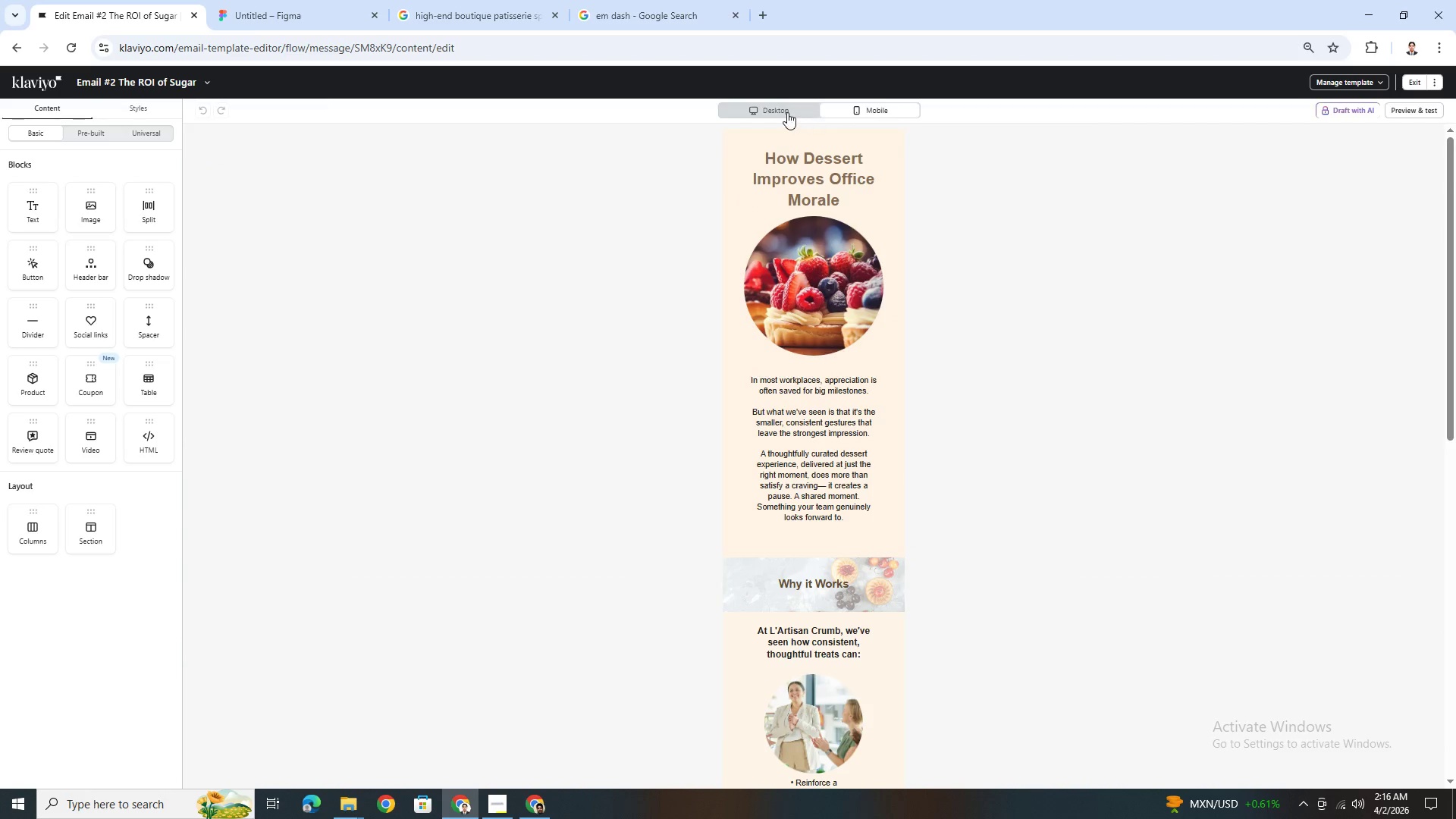 
left_click([787, 112])
 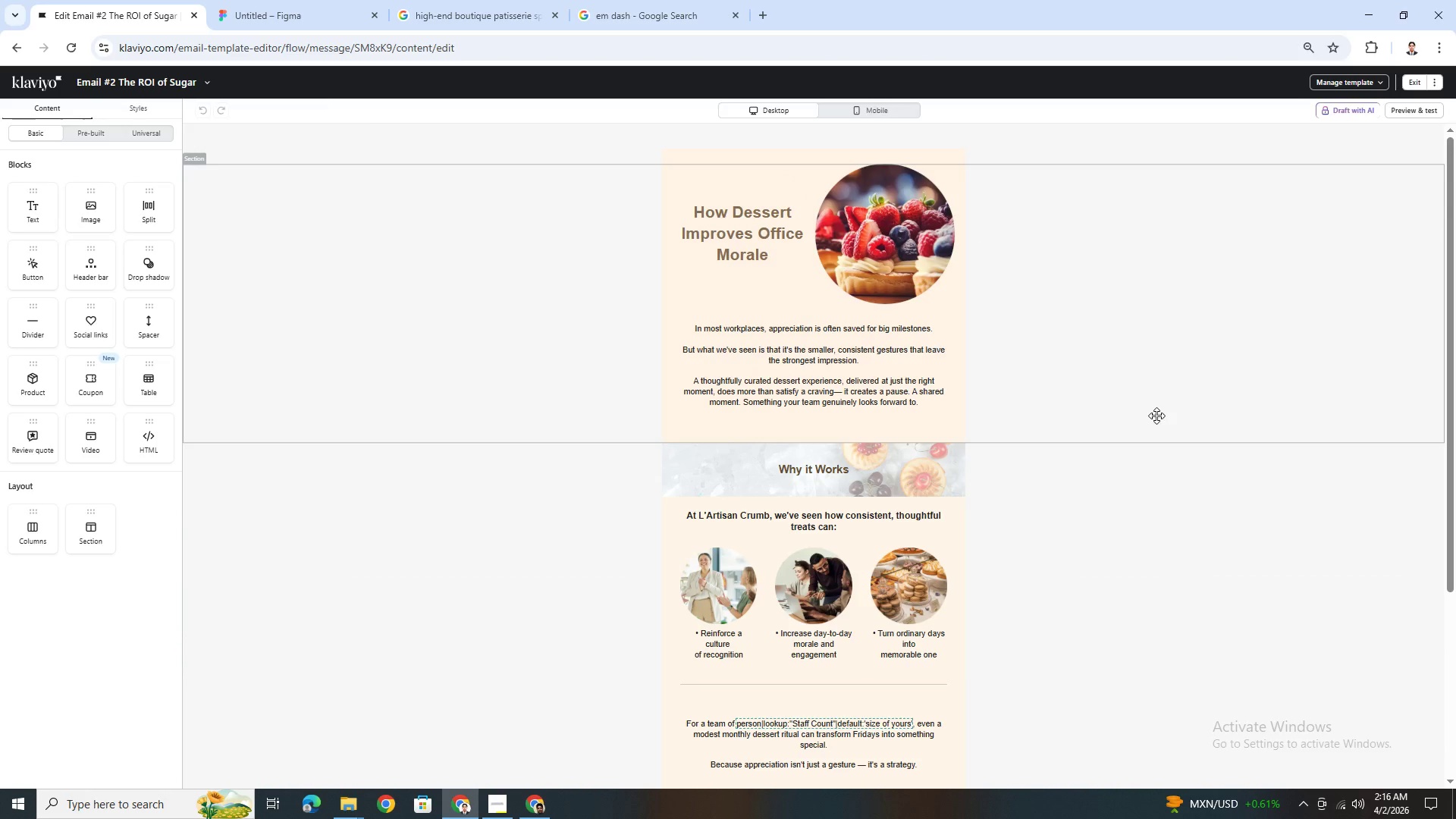 
scroll: coordinate [1166, 457], scroll_direction: down, amount: 4.0
 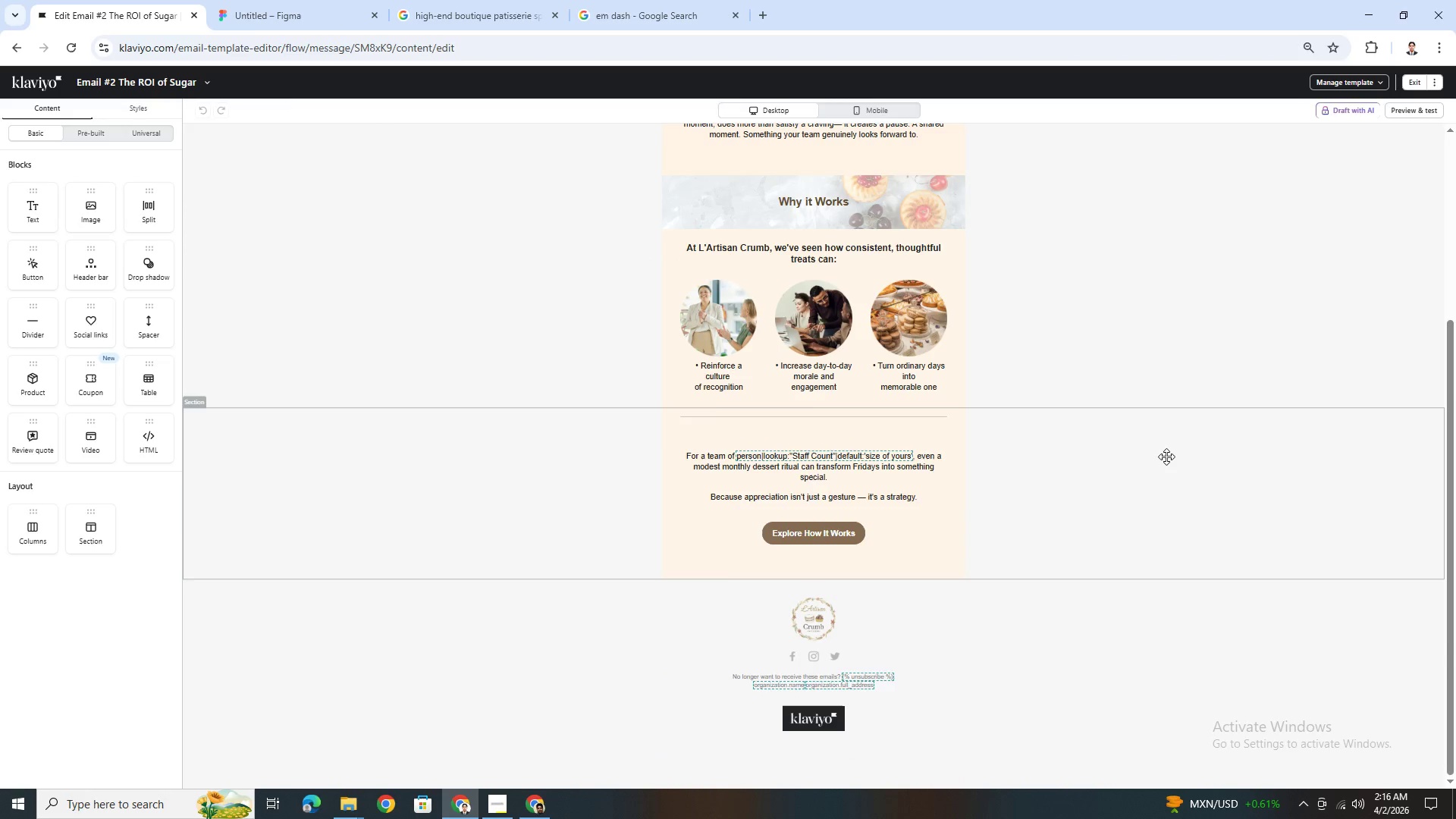 
scroll: coordinate [611, 195], scroll_direction: up, amount: 4.0
 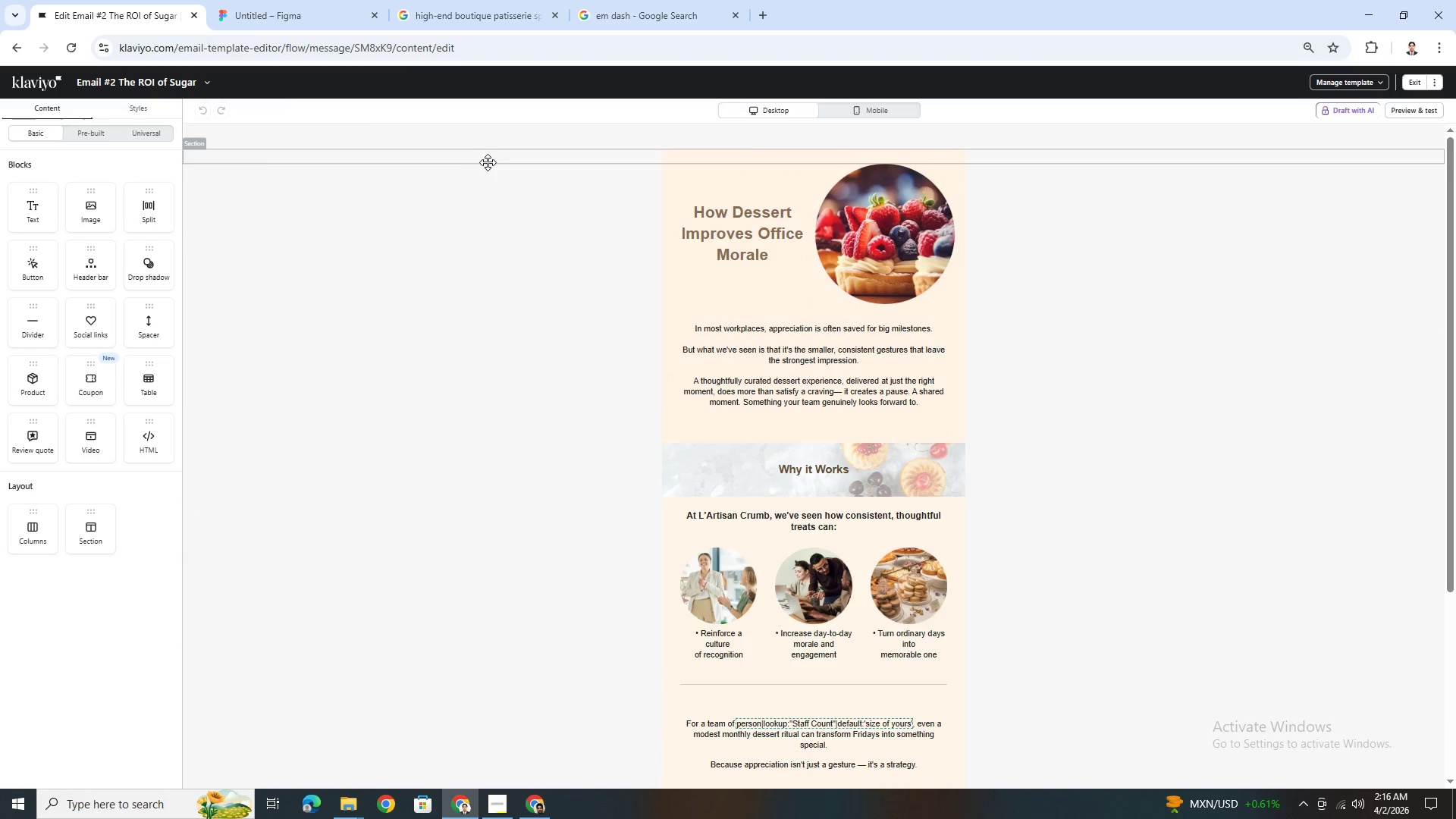 
scroll: coordinate [580, 216], scroll_direction: down, amount: 3.0
 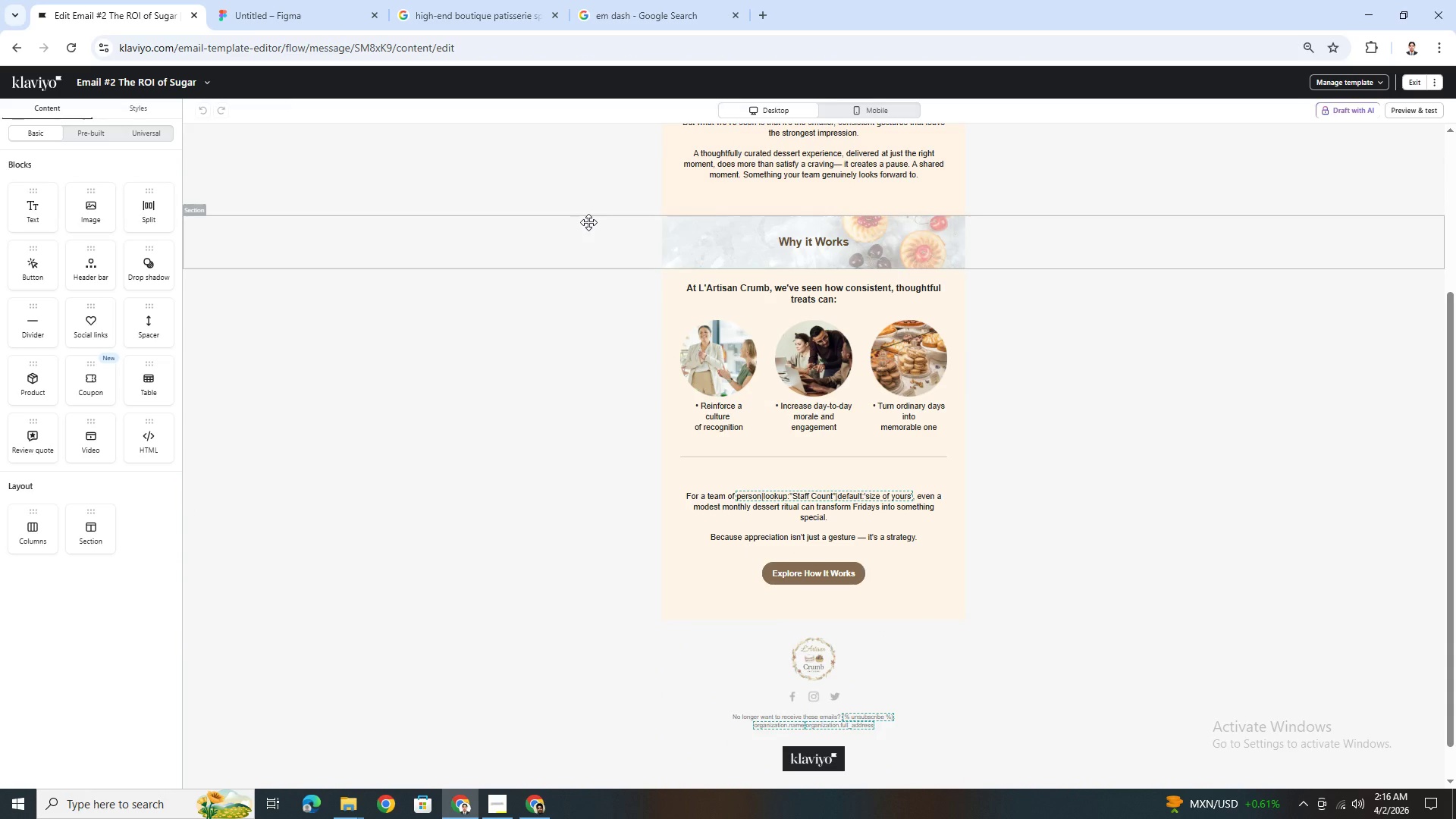 
scroll: coordinate [588, 222], scroll_direction: up, amount: 3.0
 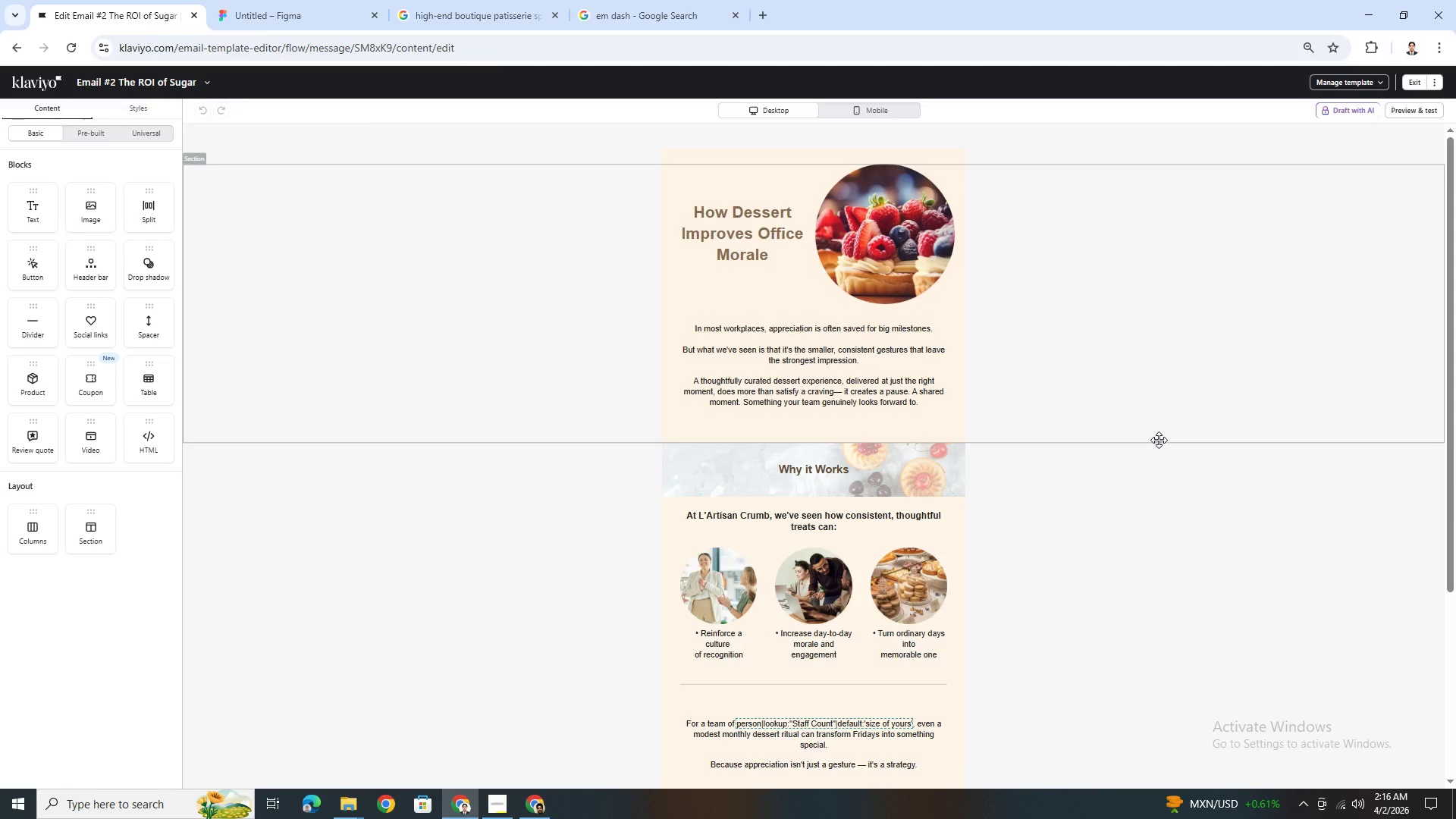 
wait(12.04)
 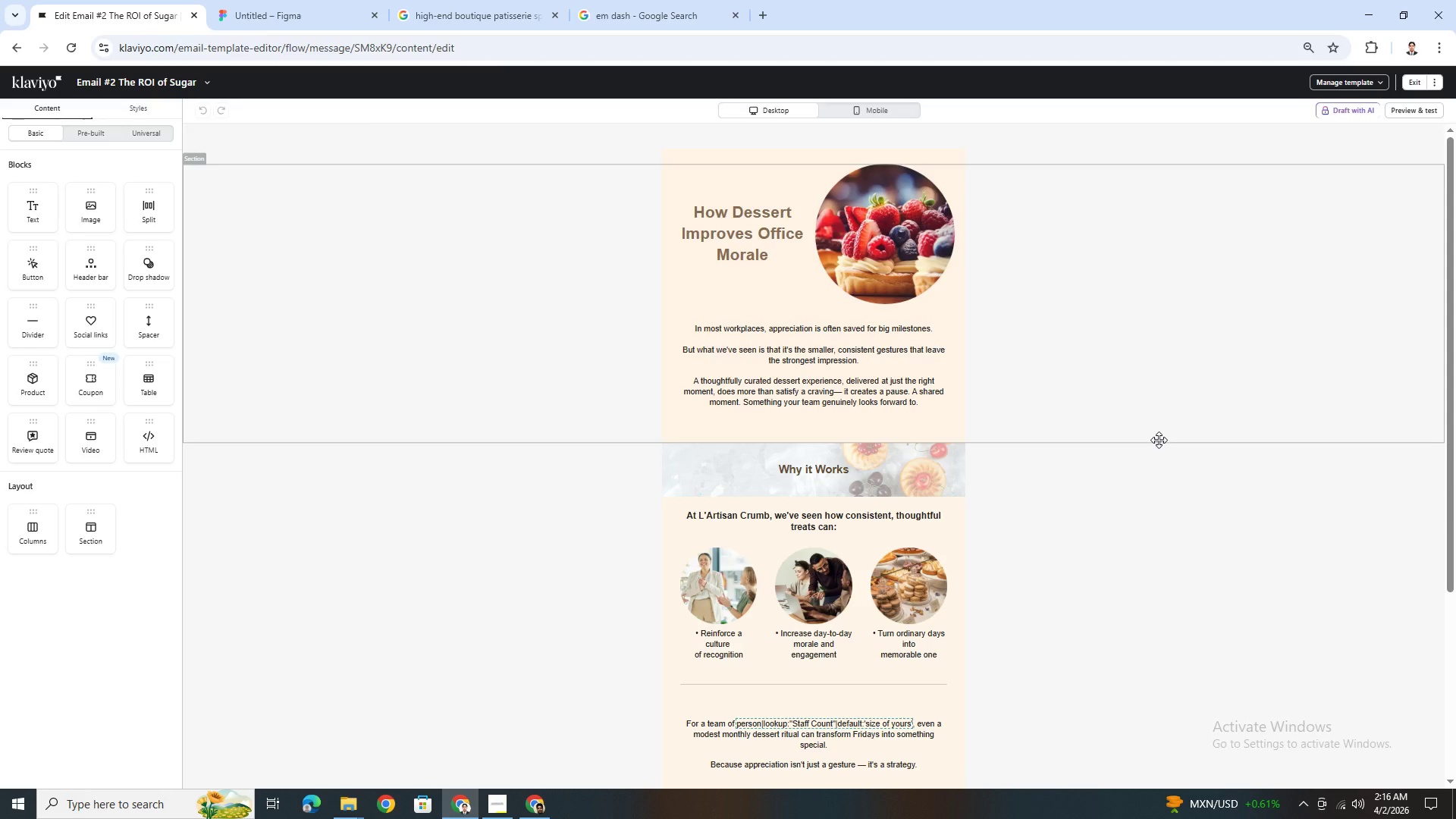 
scroll: coordinate [1159, 440], scroll_direction: down, amount: 1.0
 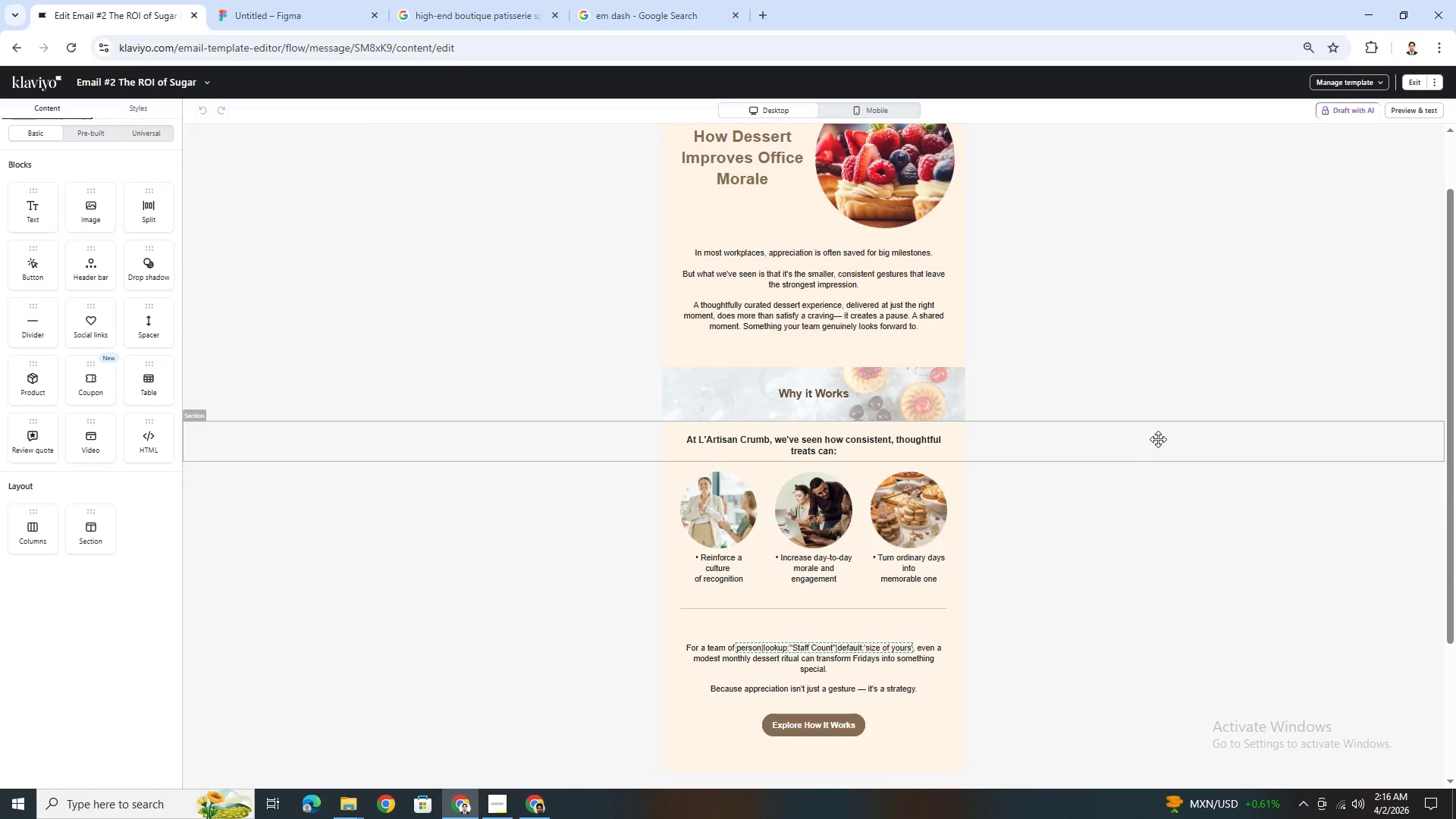 
scroll: coordinate [1155, 439], scroll_direction: up, amount: 2.0
 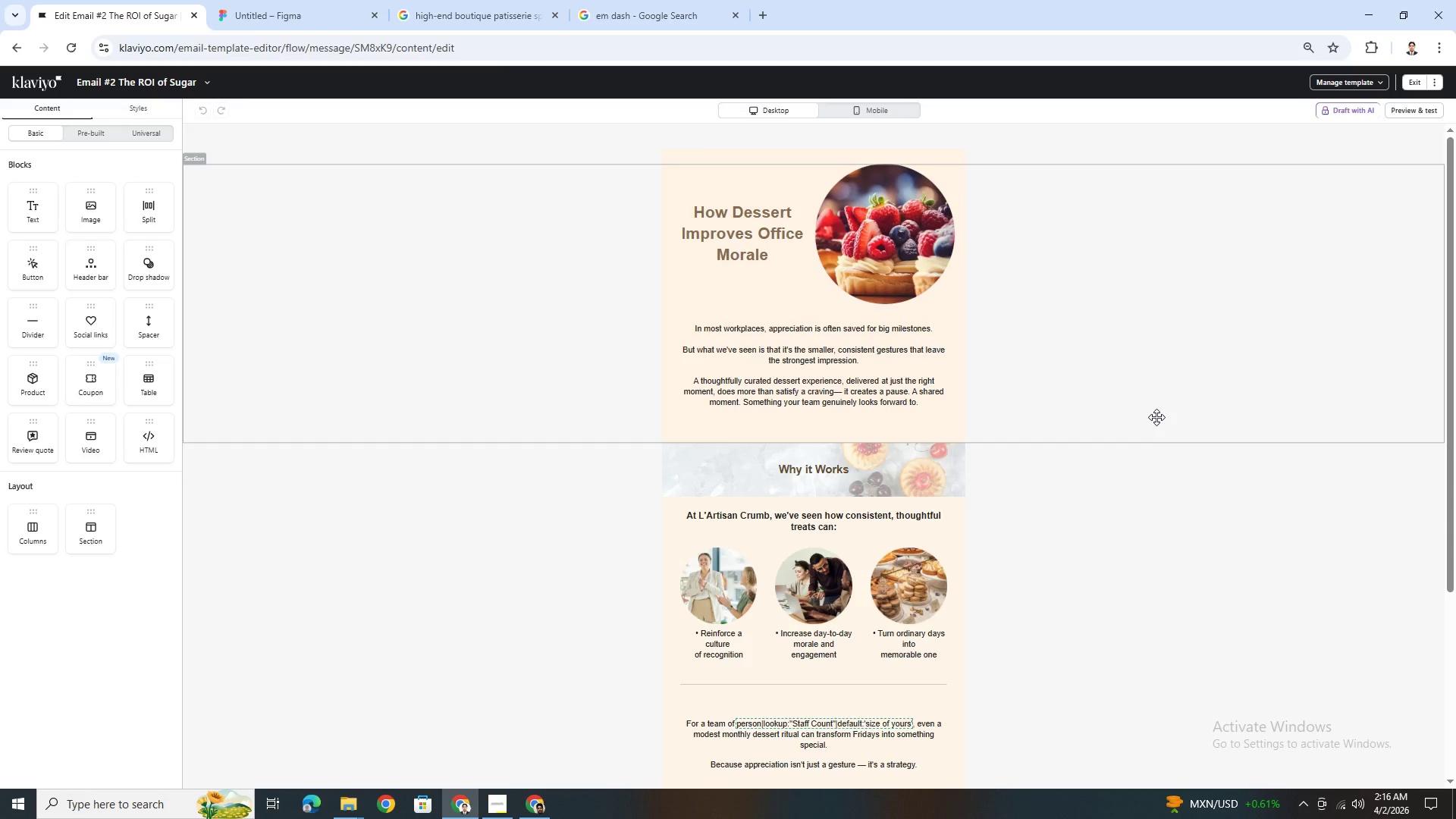 
scroll: coordinate [1156, 416], scroll_direction: down, amount: 3.0
 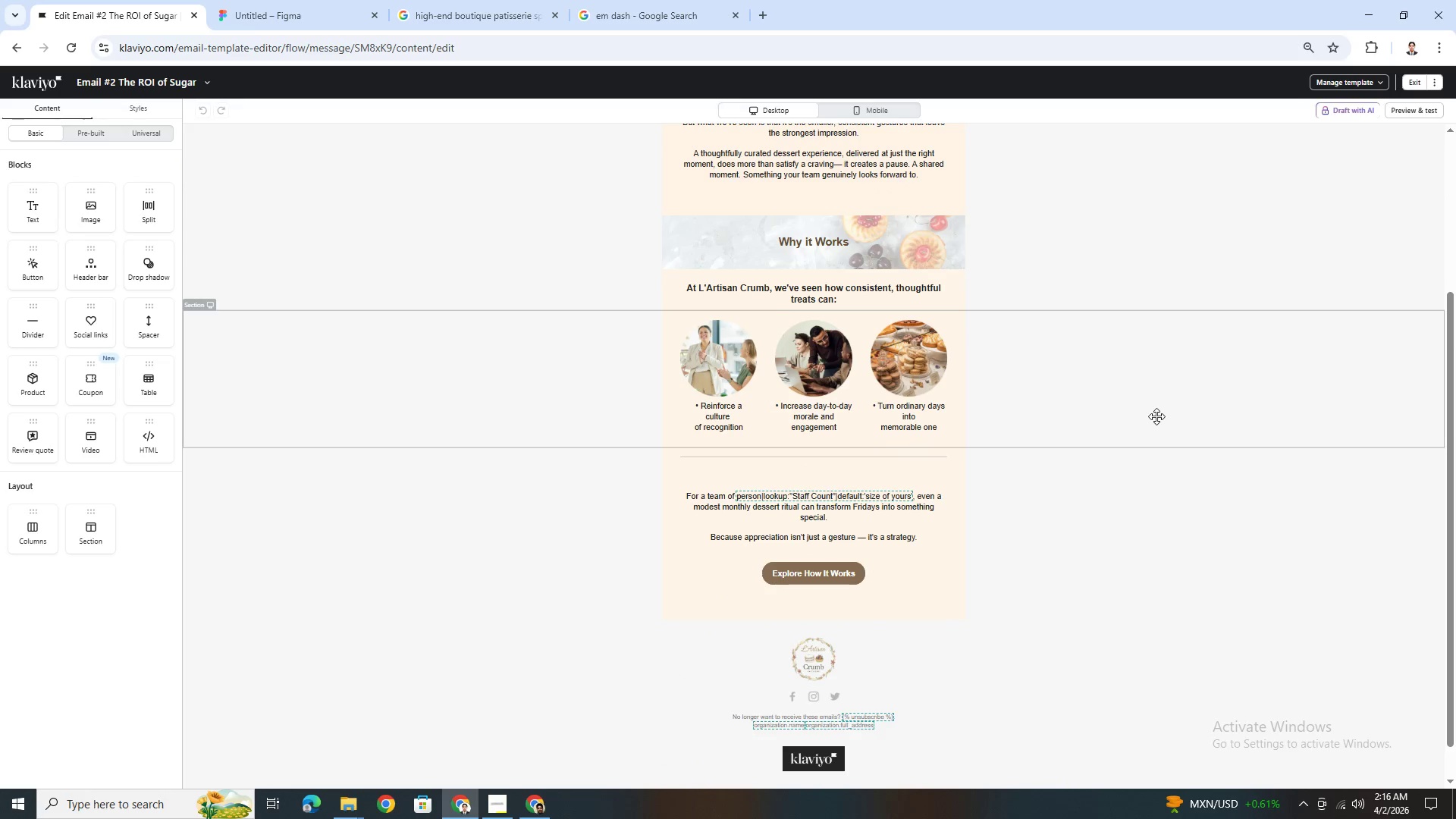 
scroll: coordinate [1156, 416], scroll_direction: up, amount: 3.0
 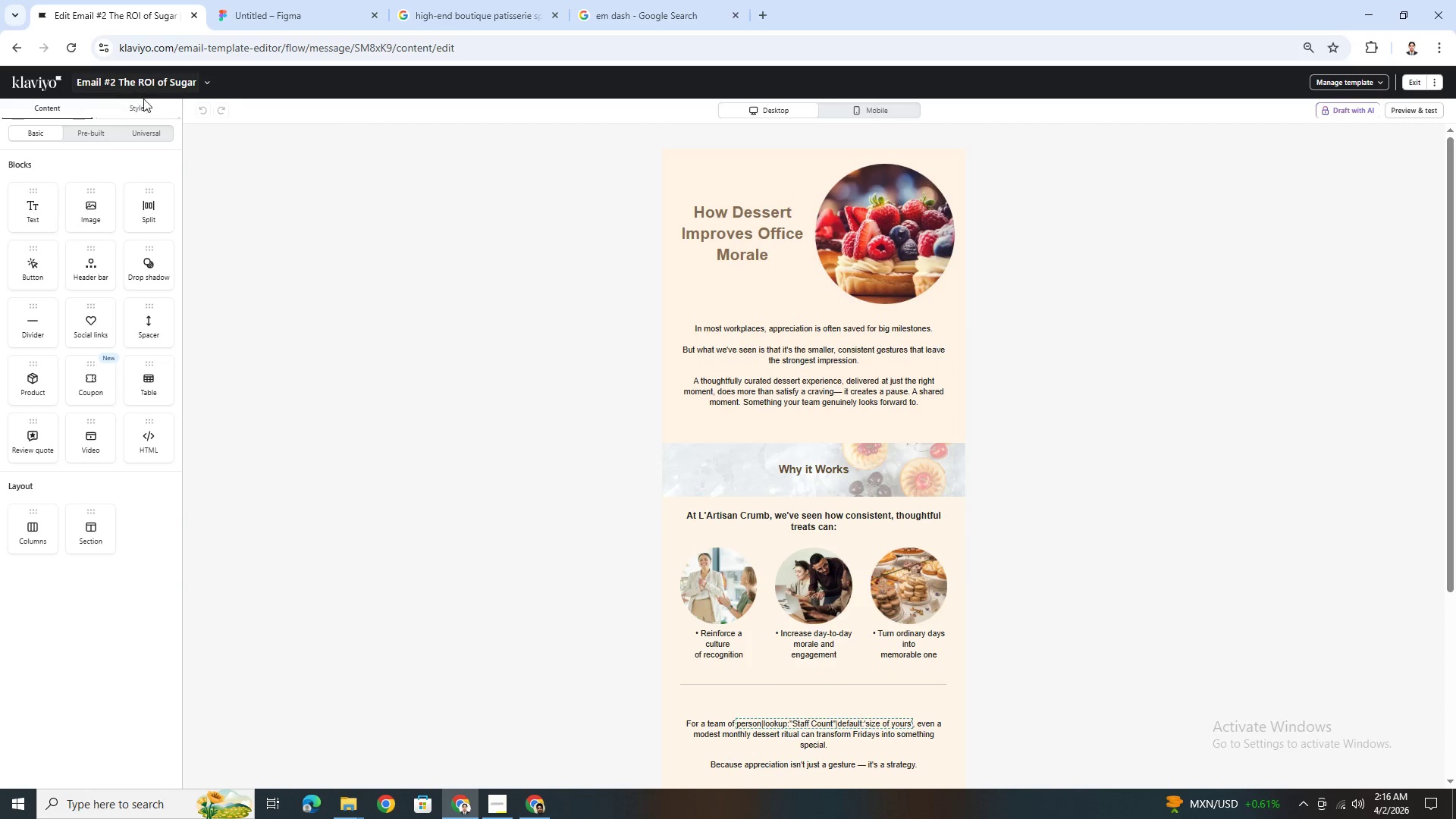 
wait(7.62)
 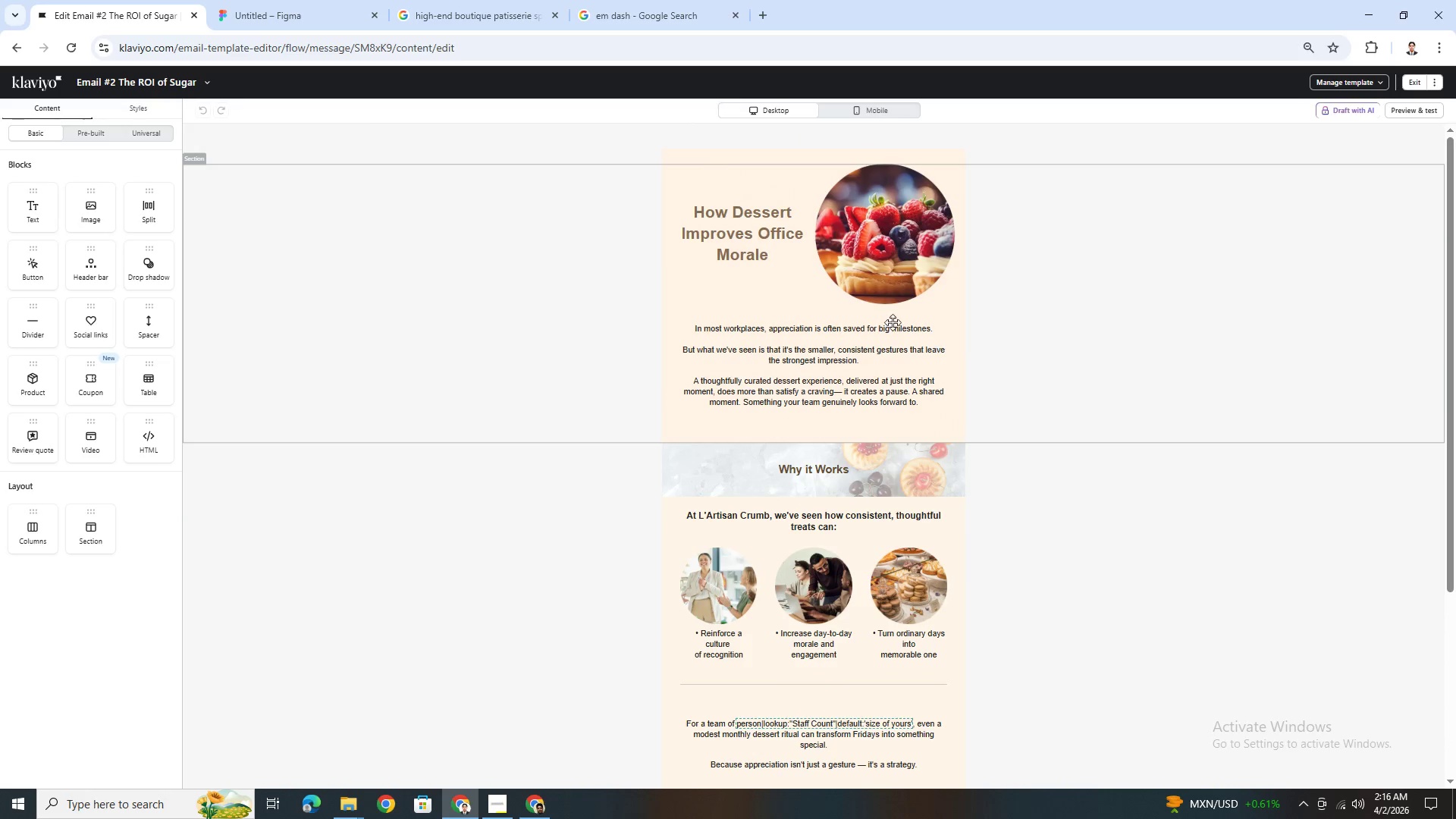 
left_click([207, 84])
 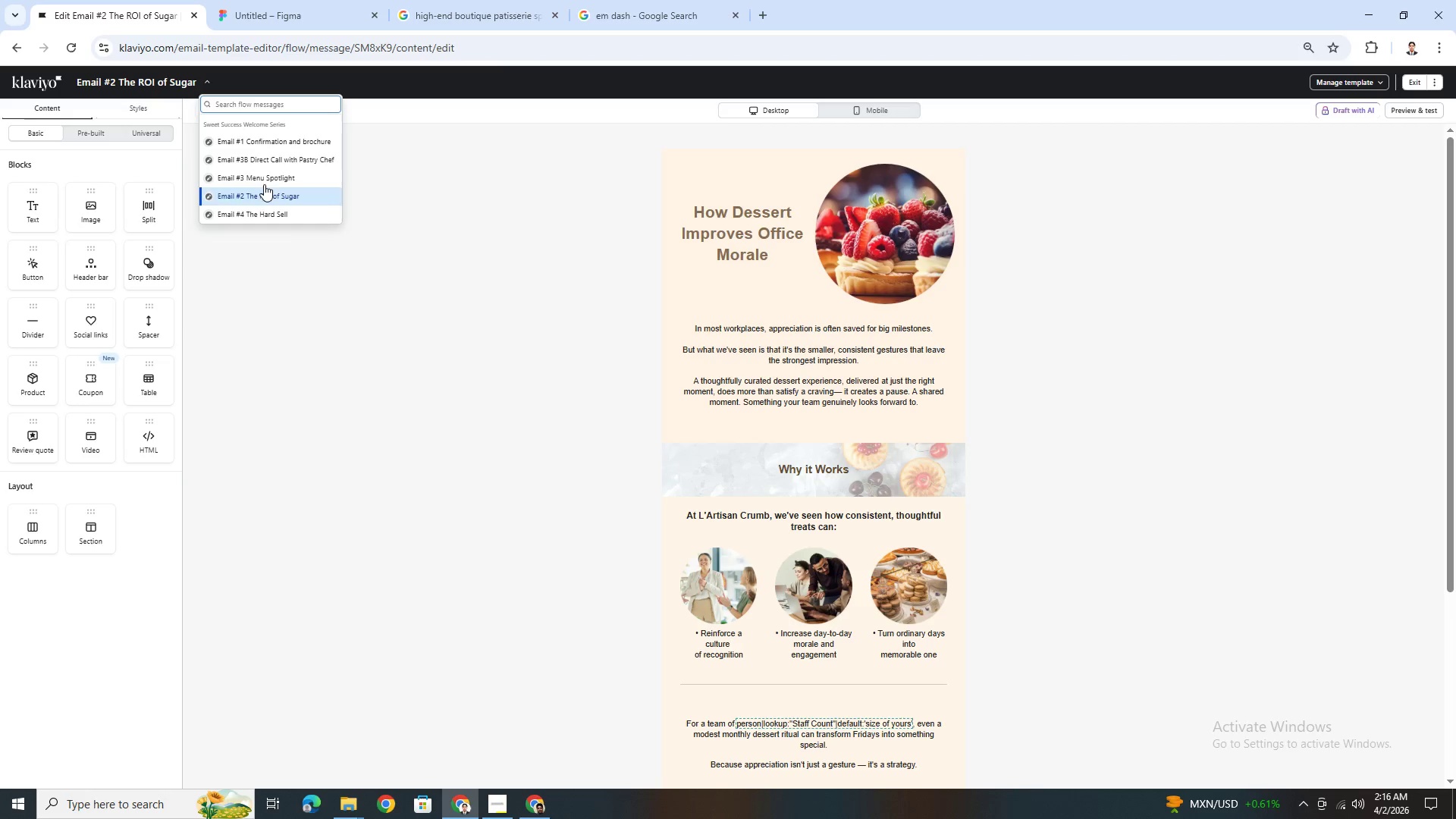 
left_click([266, 180])
 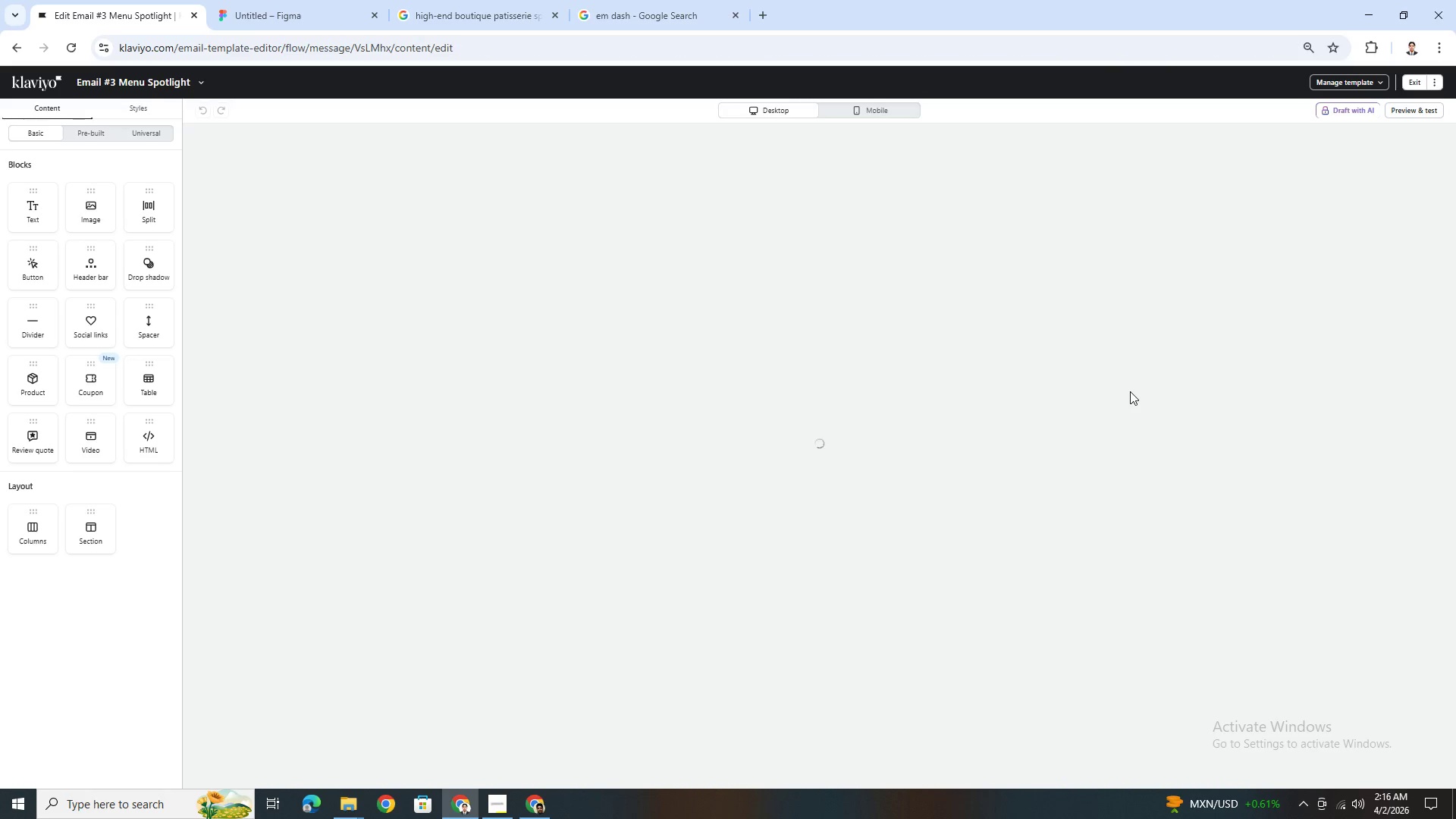 
wait(7.11)
 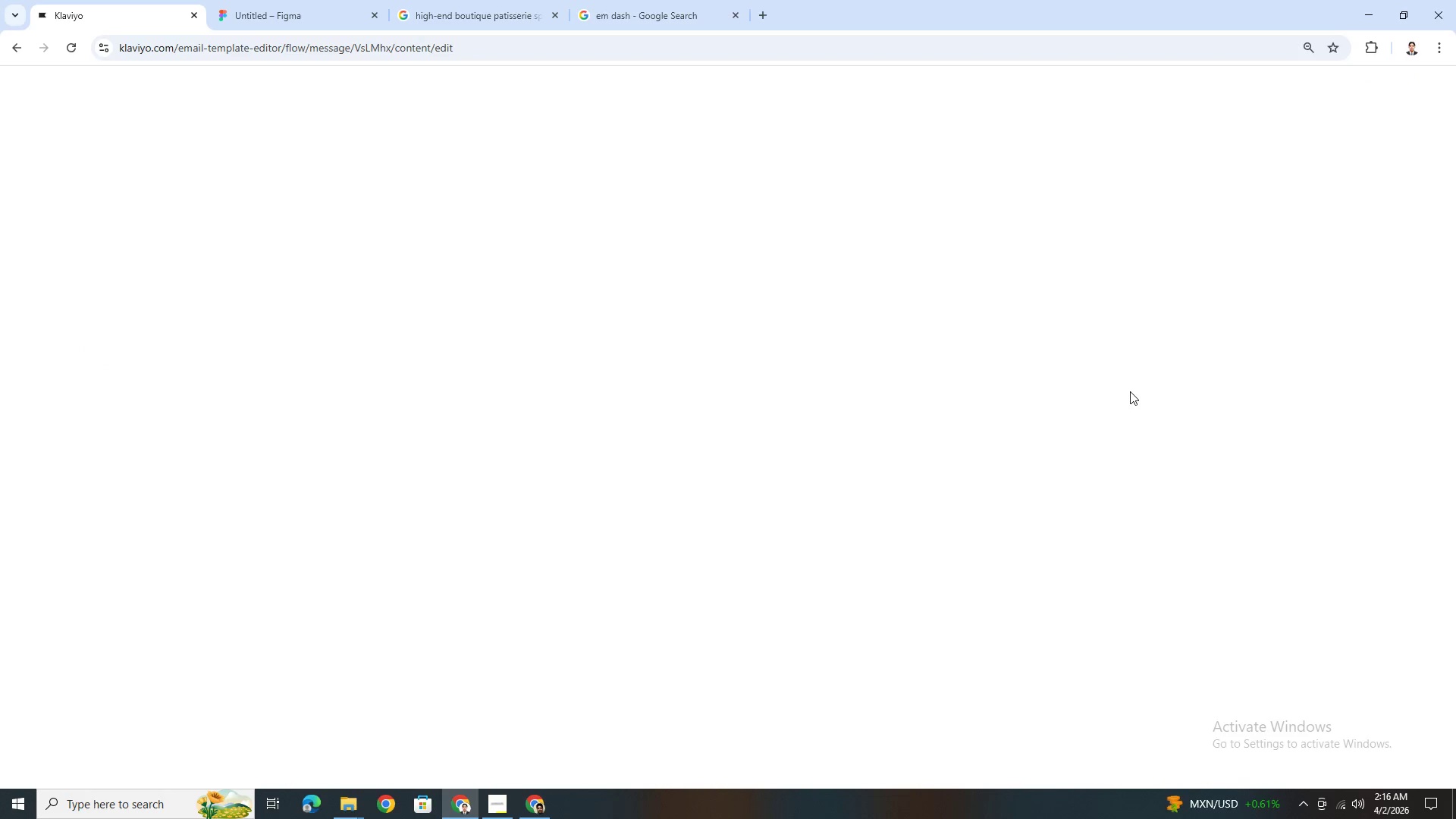 
scroll: coordinate [1130, 391], scroll_direction: down, amount: 6.0
 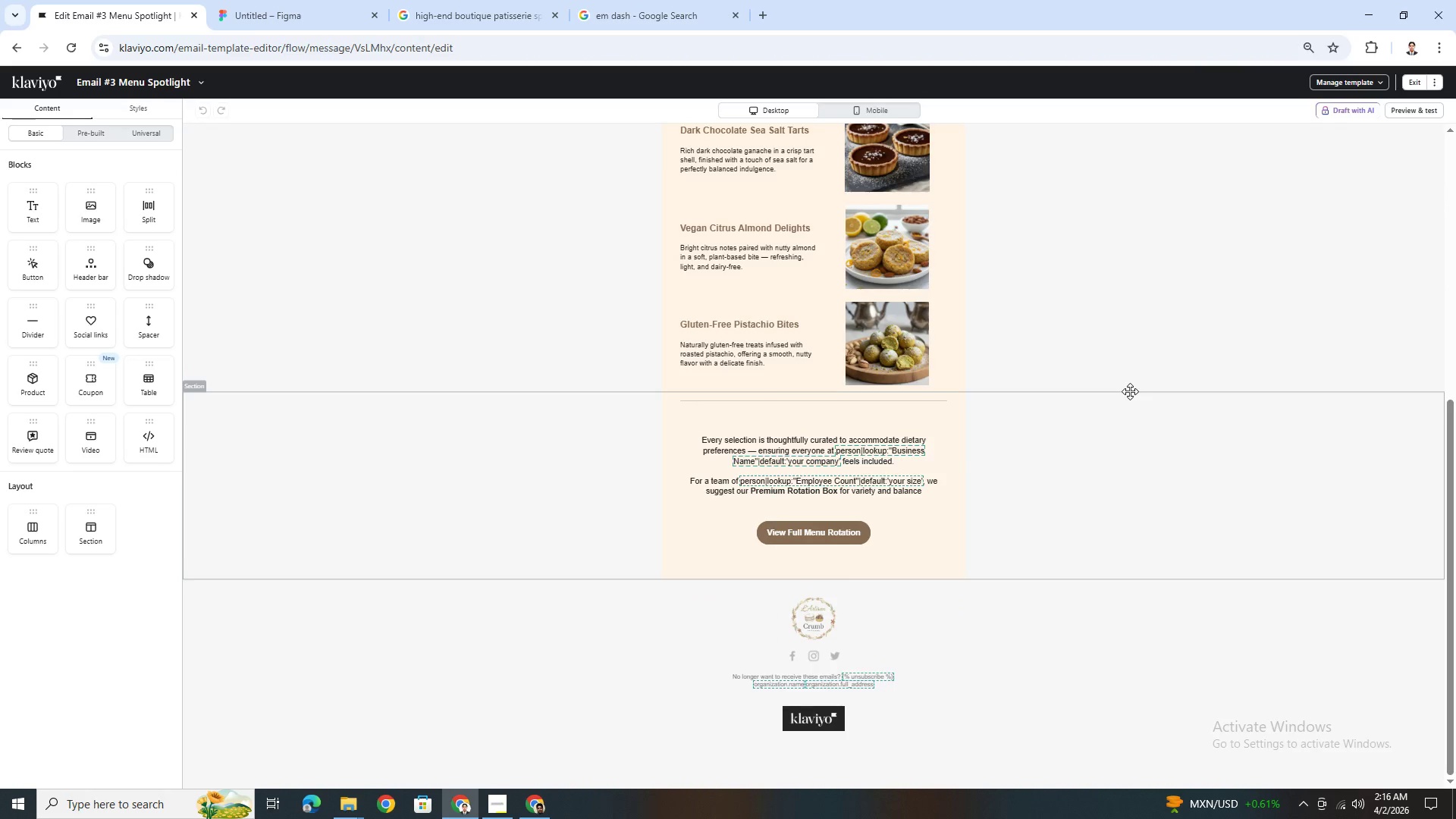 
scroll: coordinate [1130, 391], scroll_direction: up, amount: 7.0
 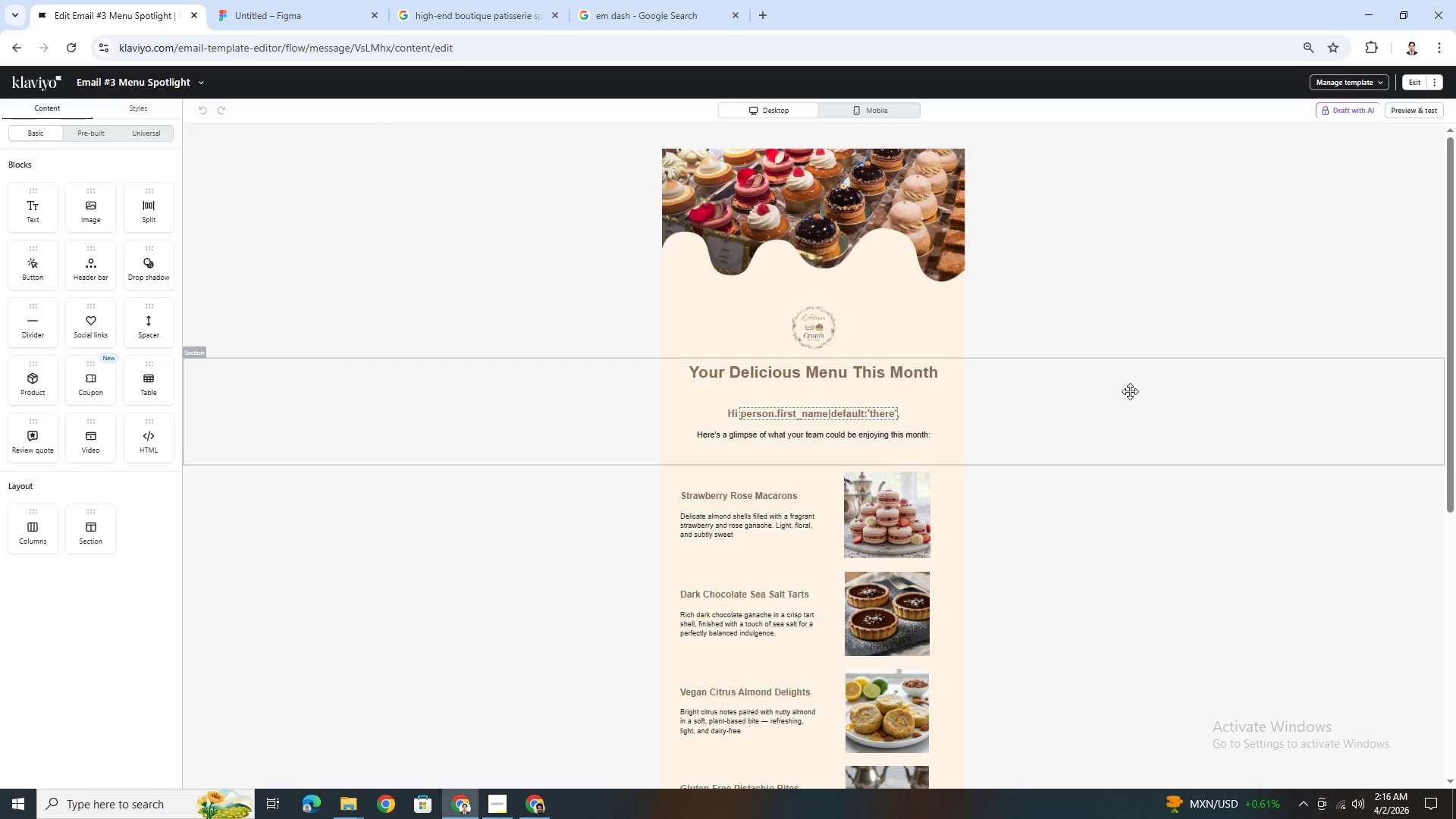 
scroll: coordinate [1130, 391], scroll_direction: down, amount: 2.0
 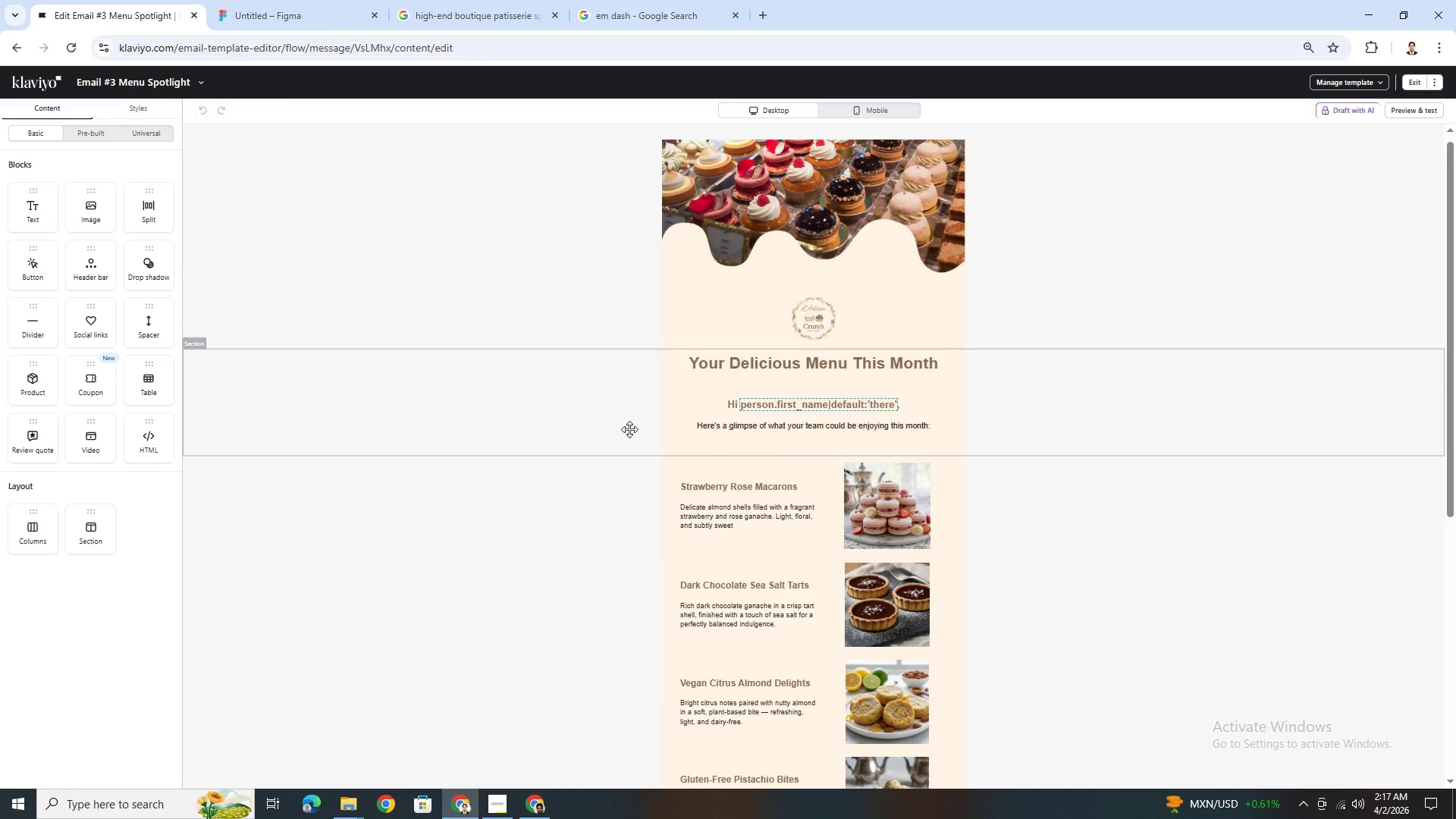 
wait(6.37)
 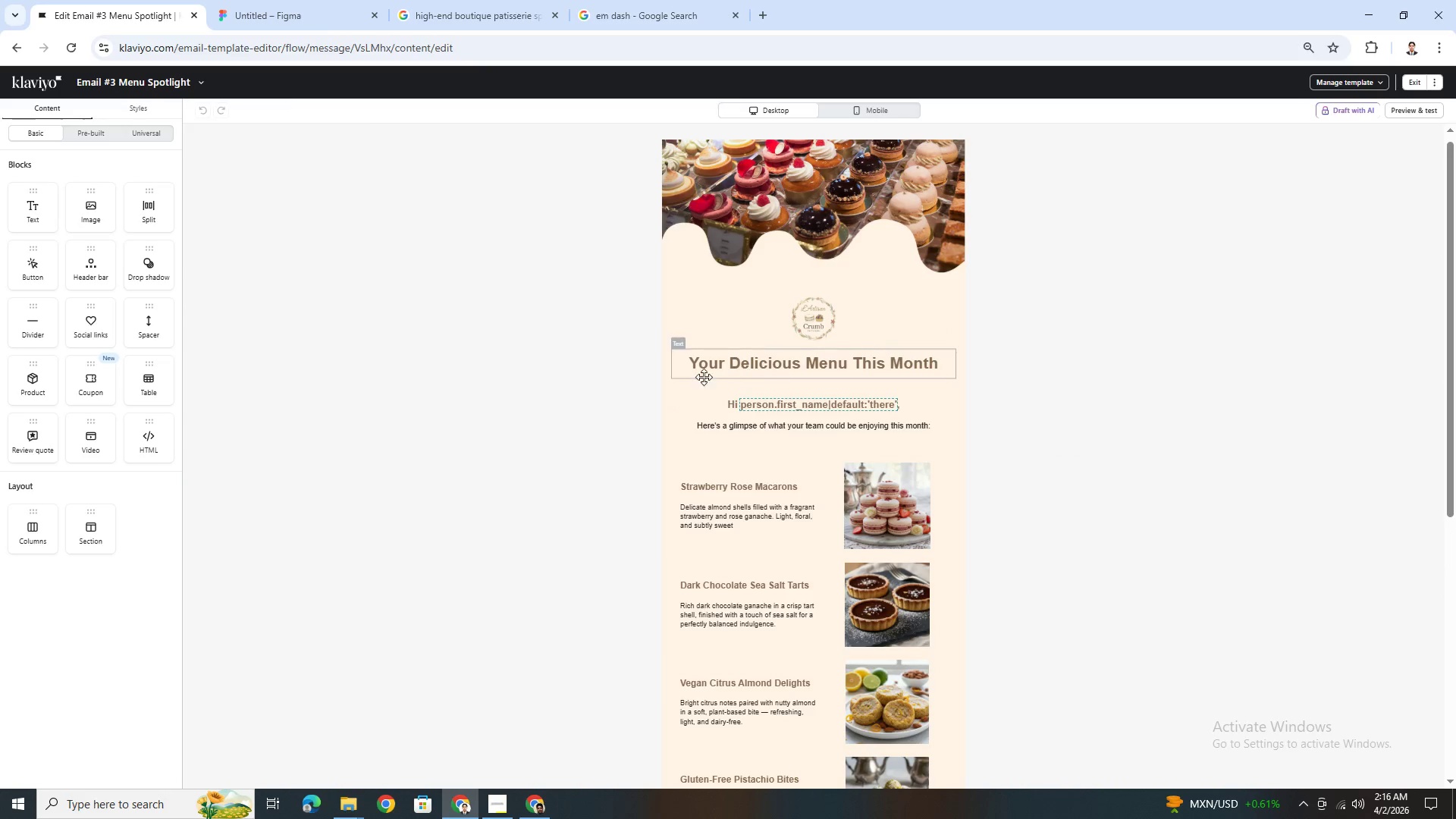 
scroll: coordinate [629, 429], scroll_direction: down, amount: 6.0
 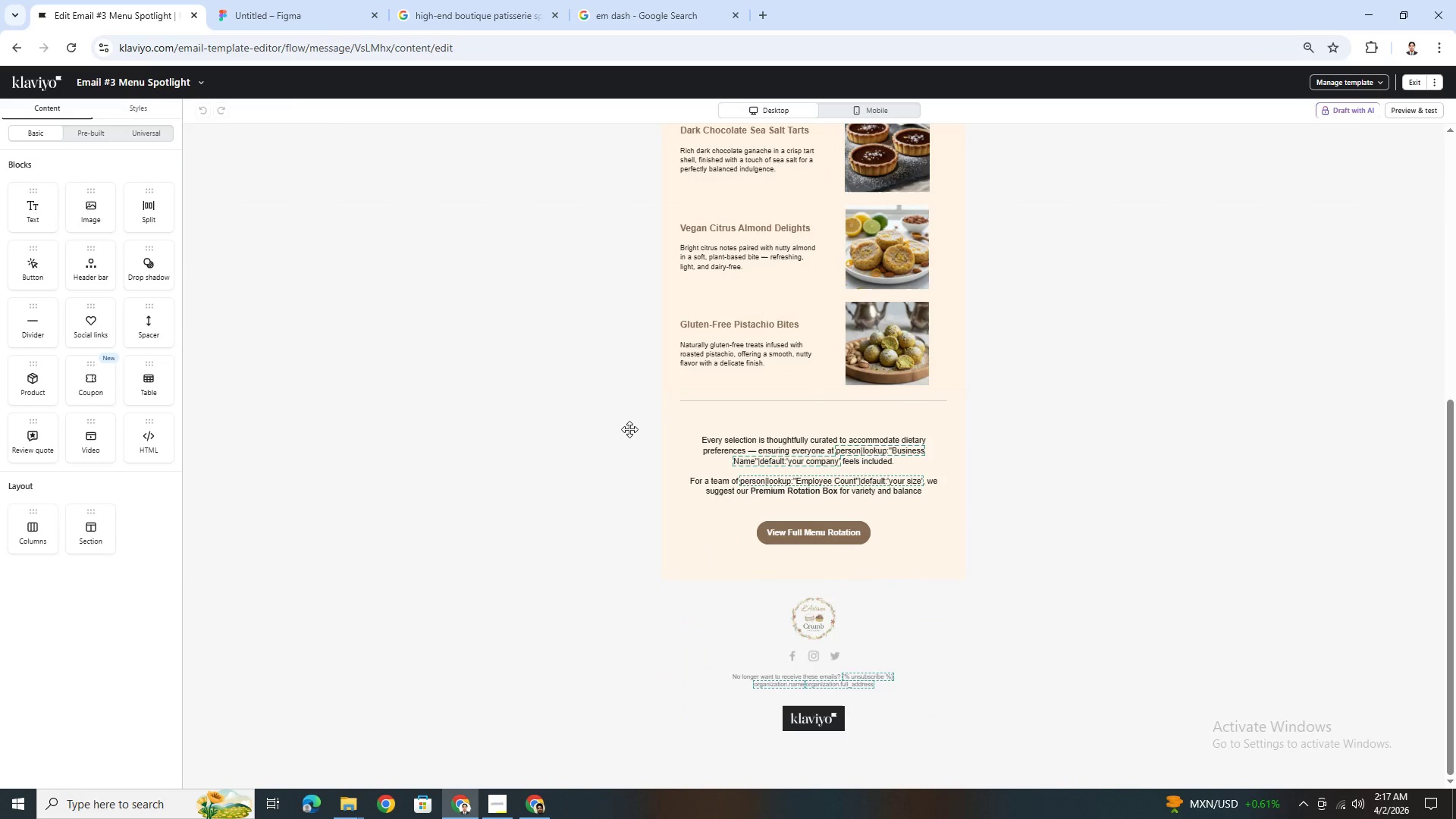 
scroll: coordinate [629, 429], scroll_direction: up, amount: 5.0
 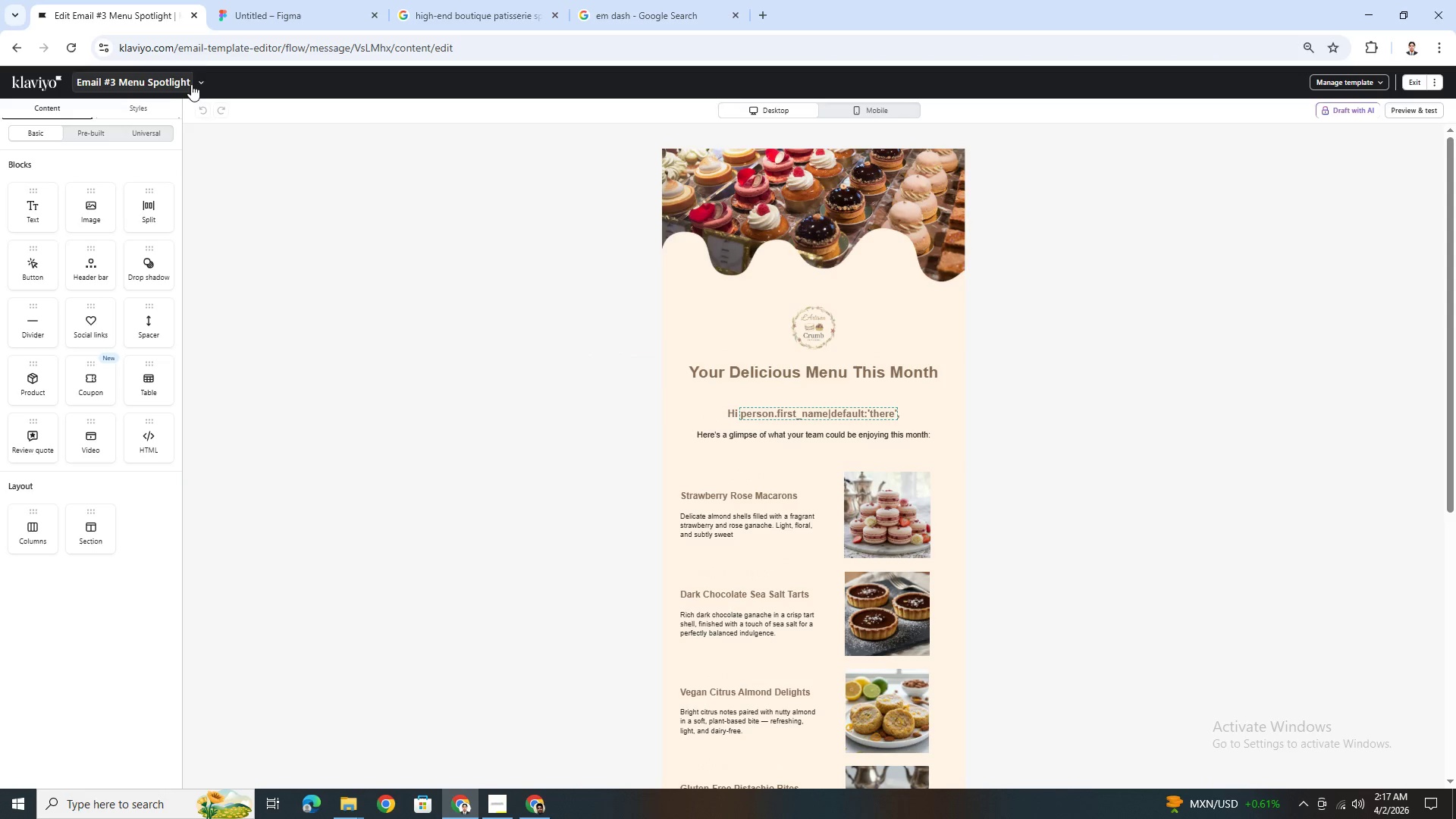 
left_click([201, 83])
 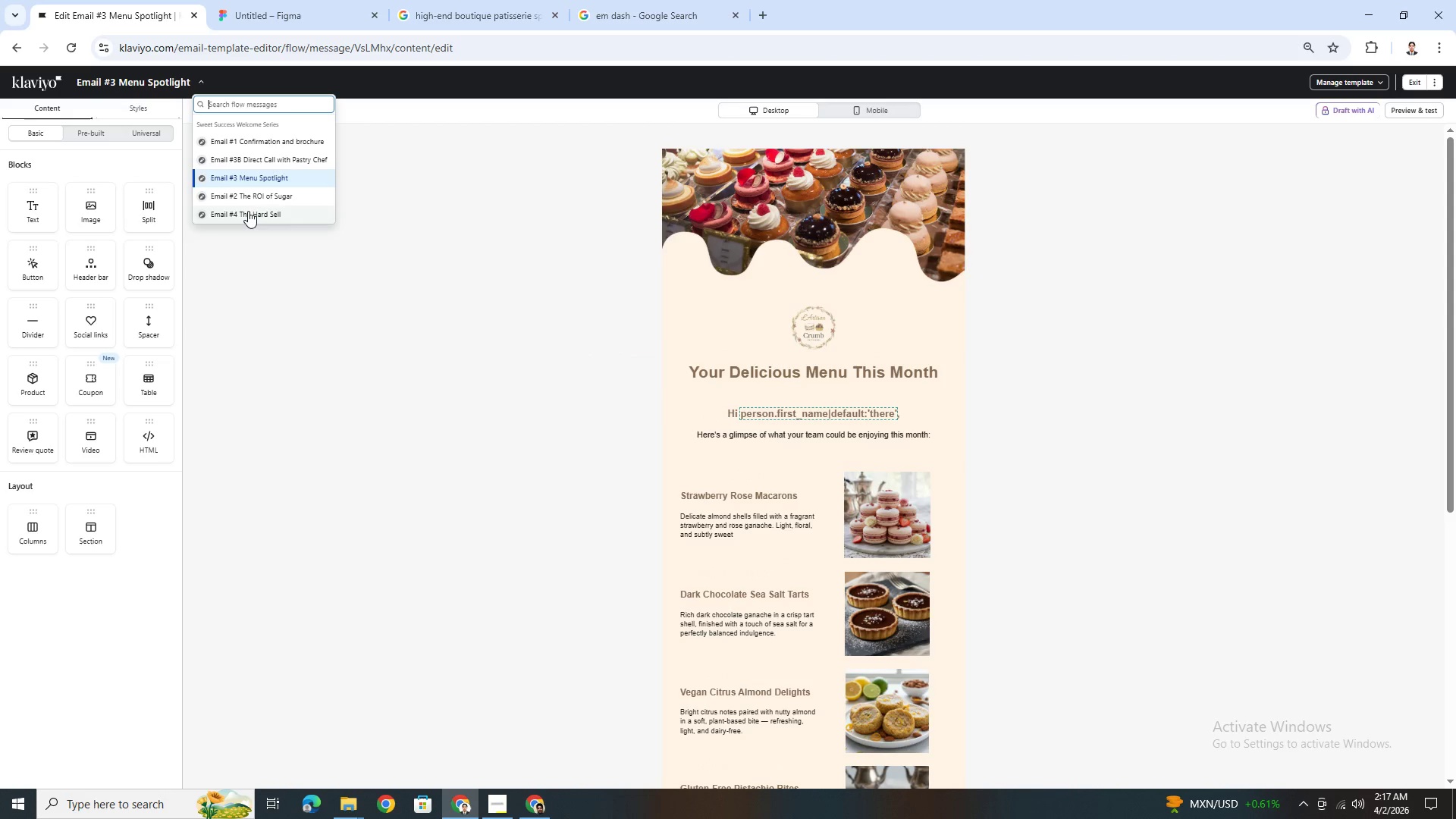 
left_click([248, 211])
 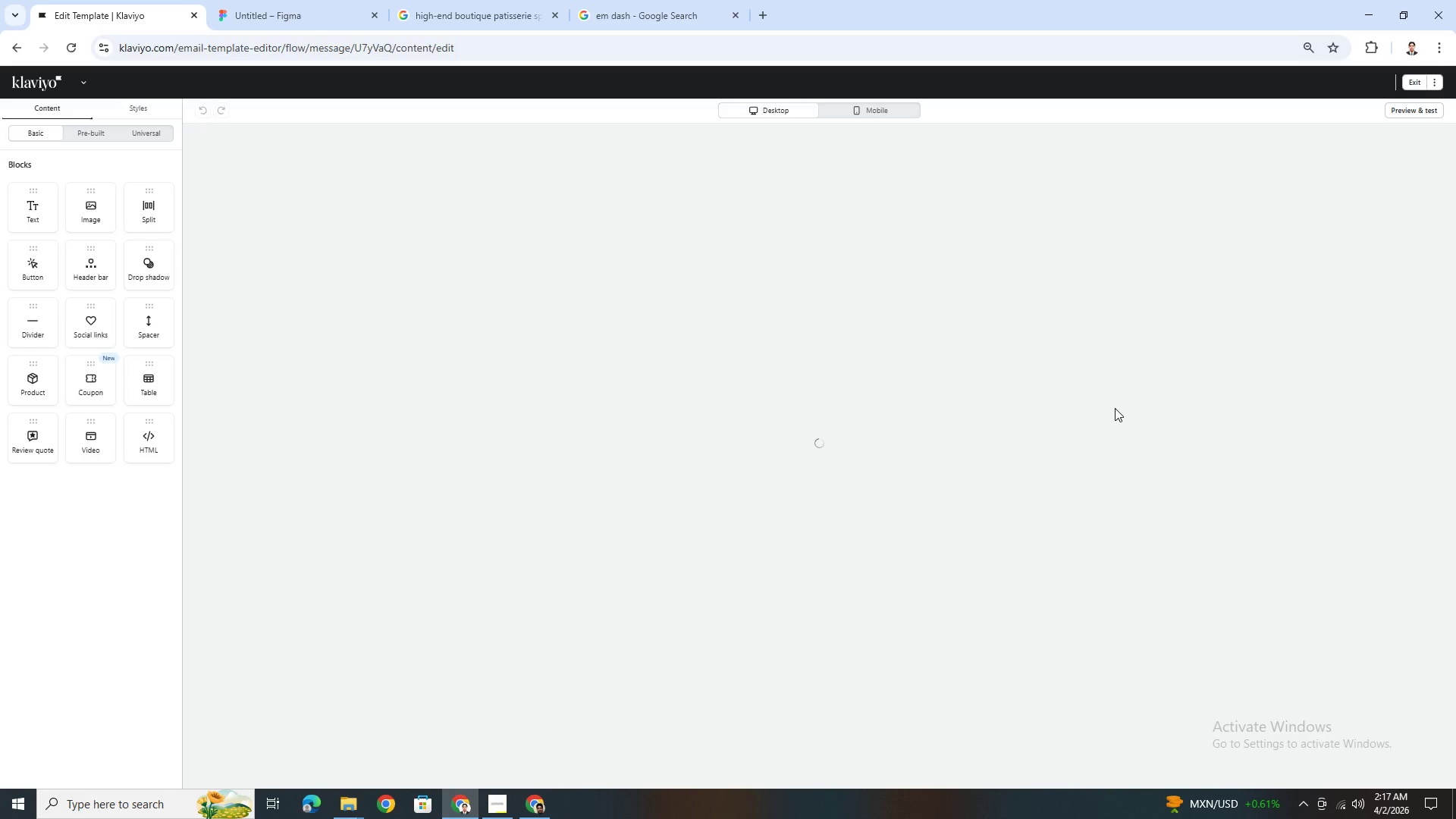 
wait(8.12)
 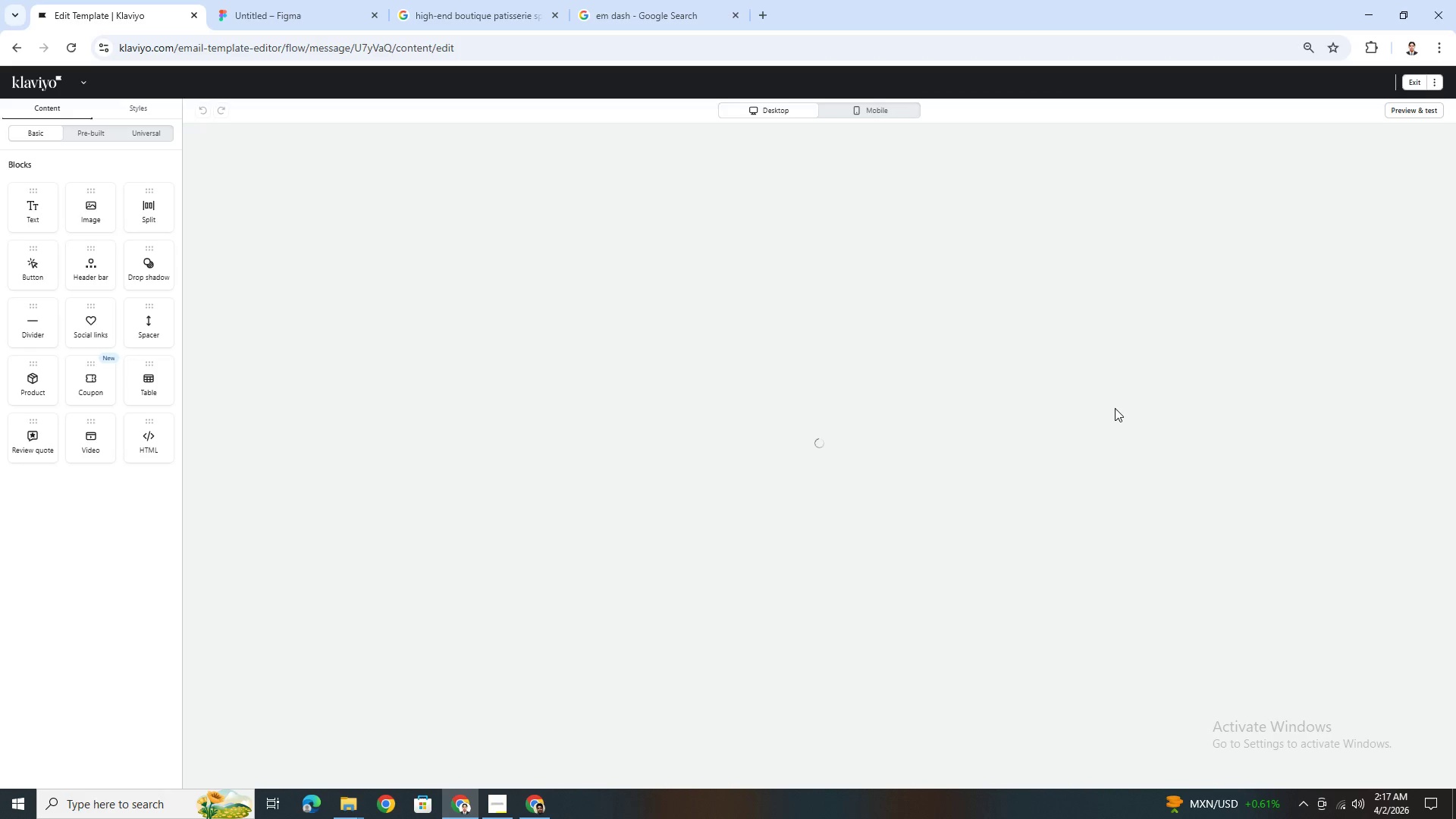 
scroll: coordinate [1116, 407], scroll_direction: down, amount: 1.0
 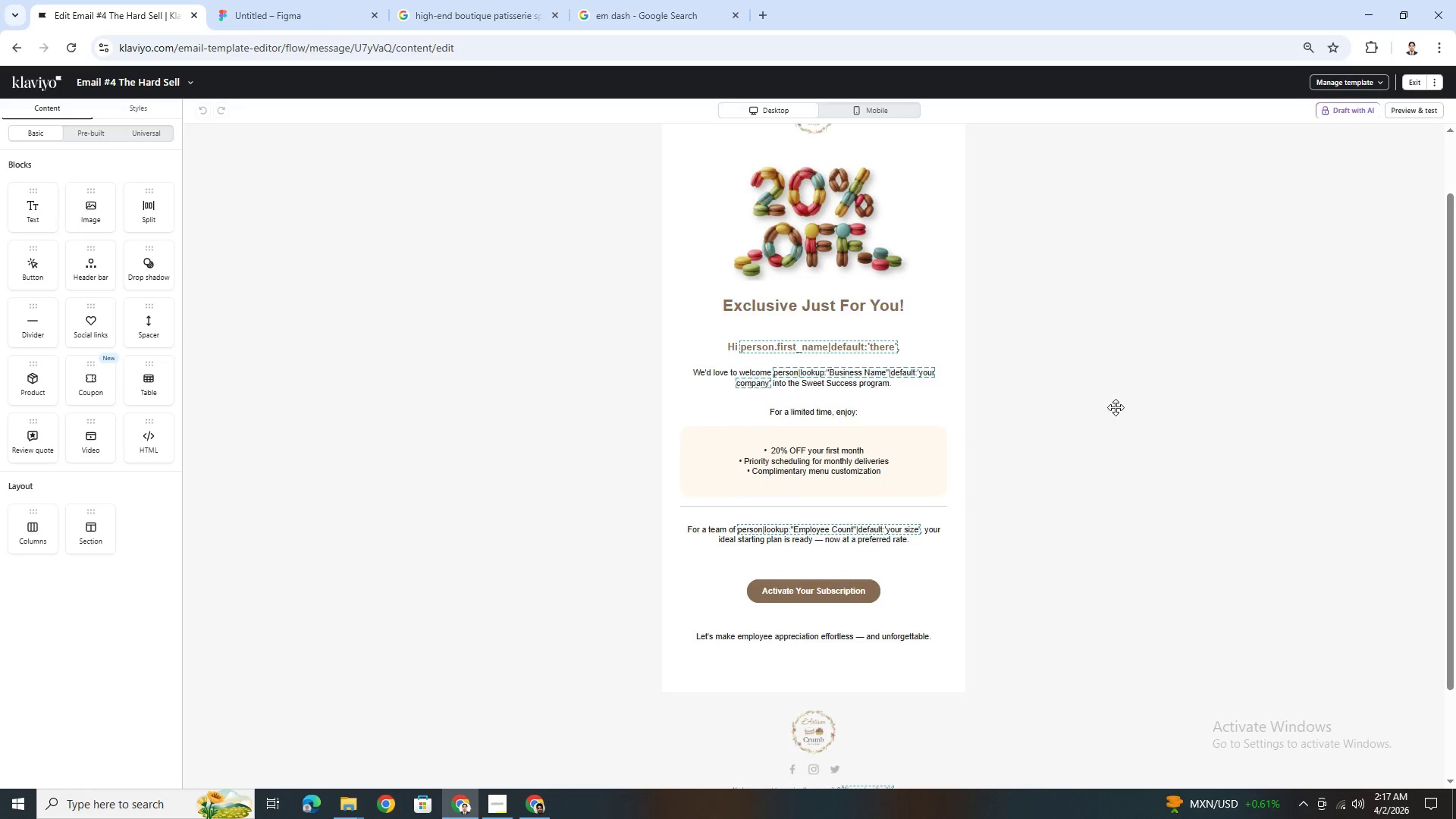 
scroll: coordinate [1116, 407], scroll_direction: none, amount: 0.0
 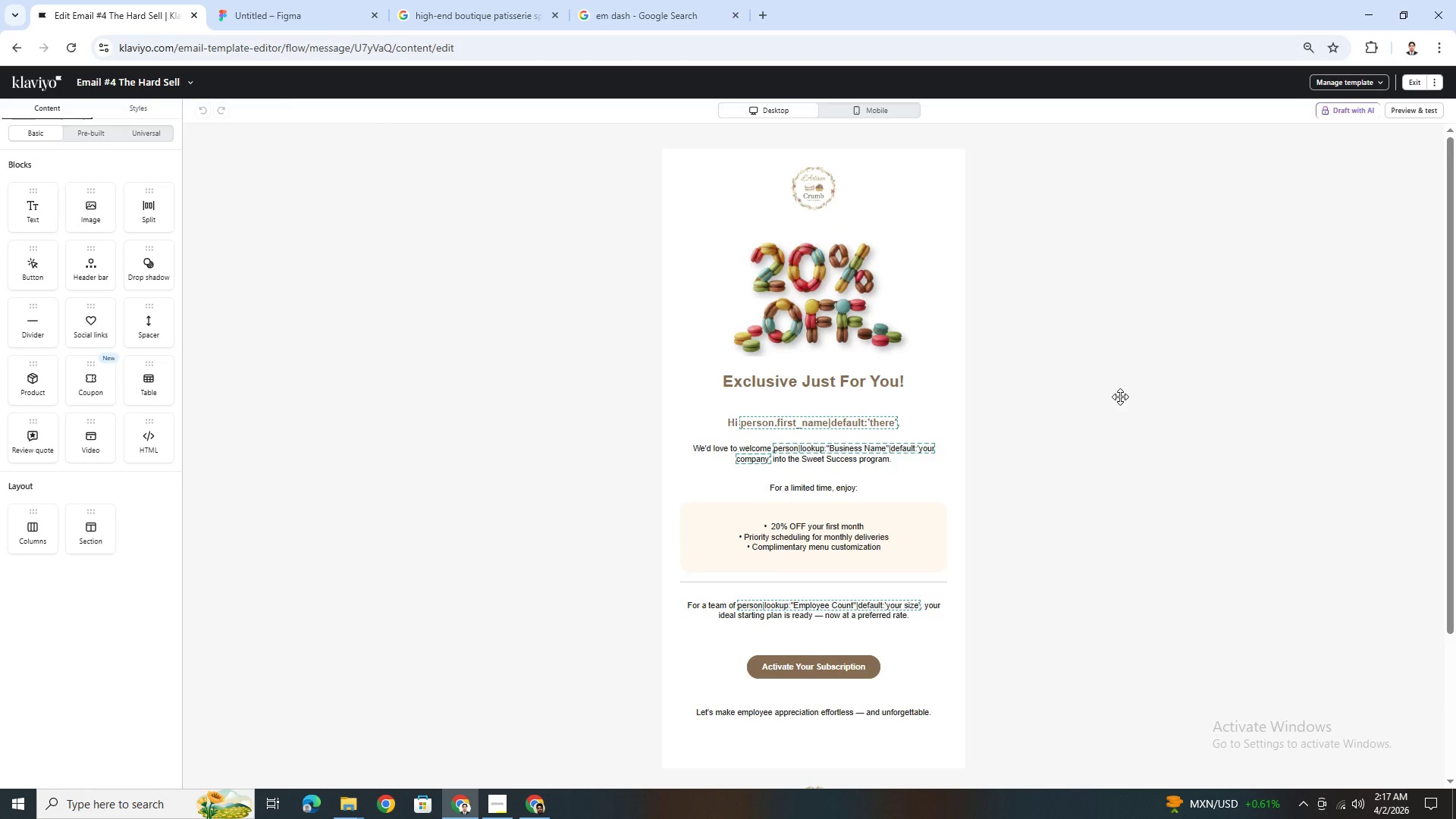 
scroll: coordinate [1120, 397], scroll_direction: down, amount: 2.0
 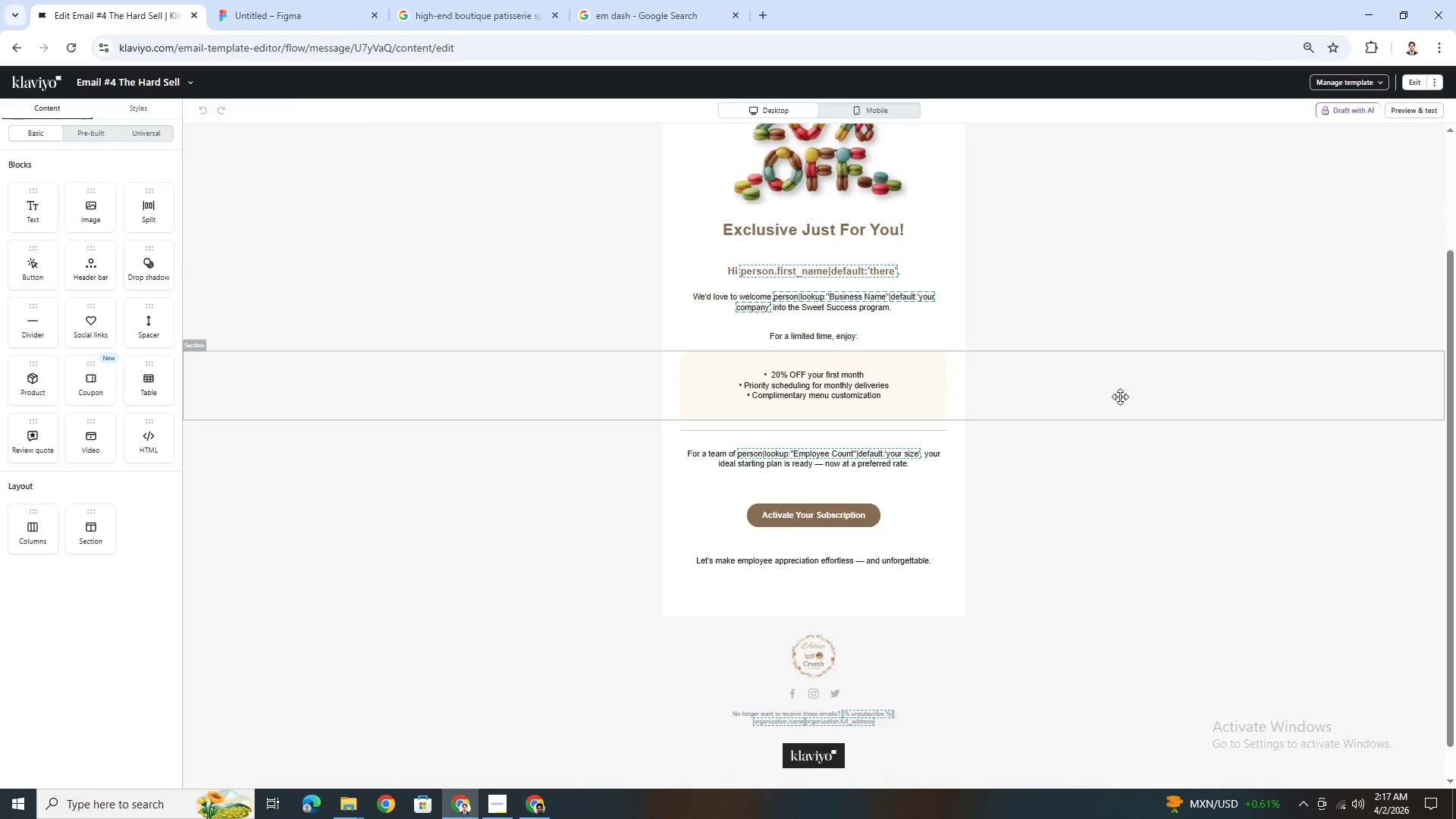 
scroll: coordinate [1121, 397], scroll_direction: none, amount: 0.0
 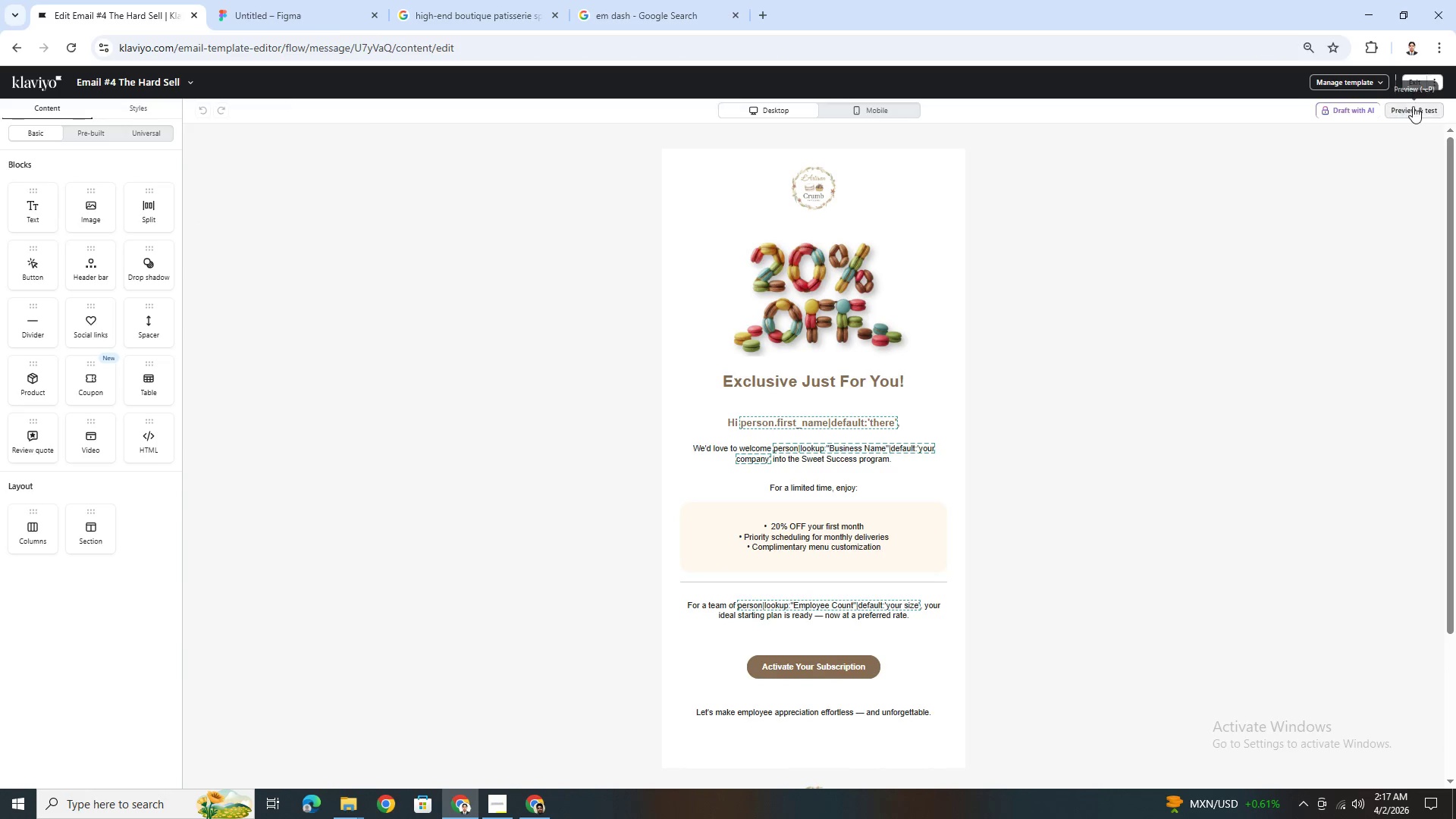 
left_click([1414, 86])
 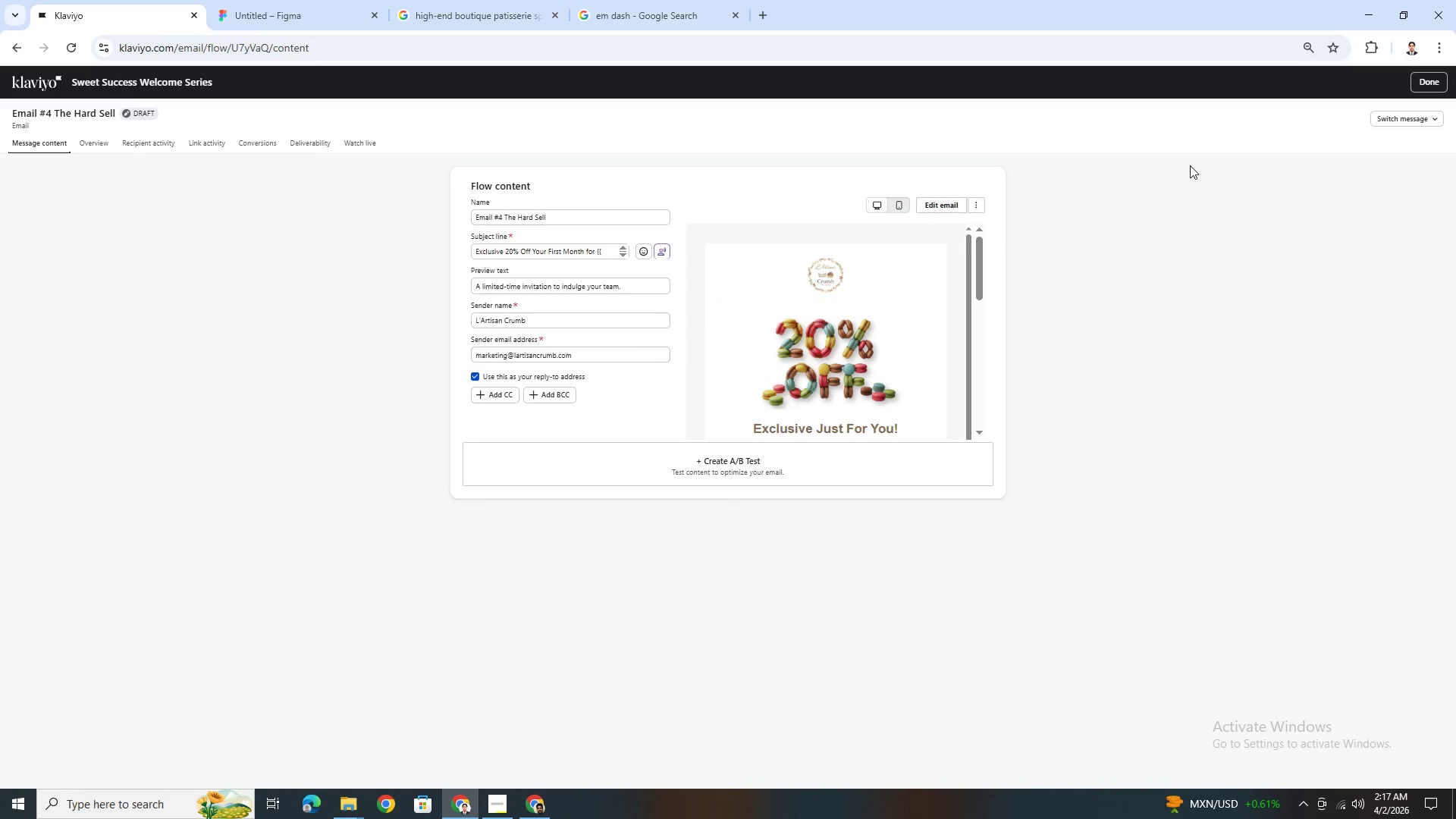 
left_click([1425, 86])
 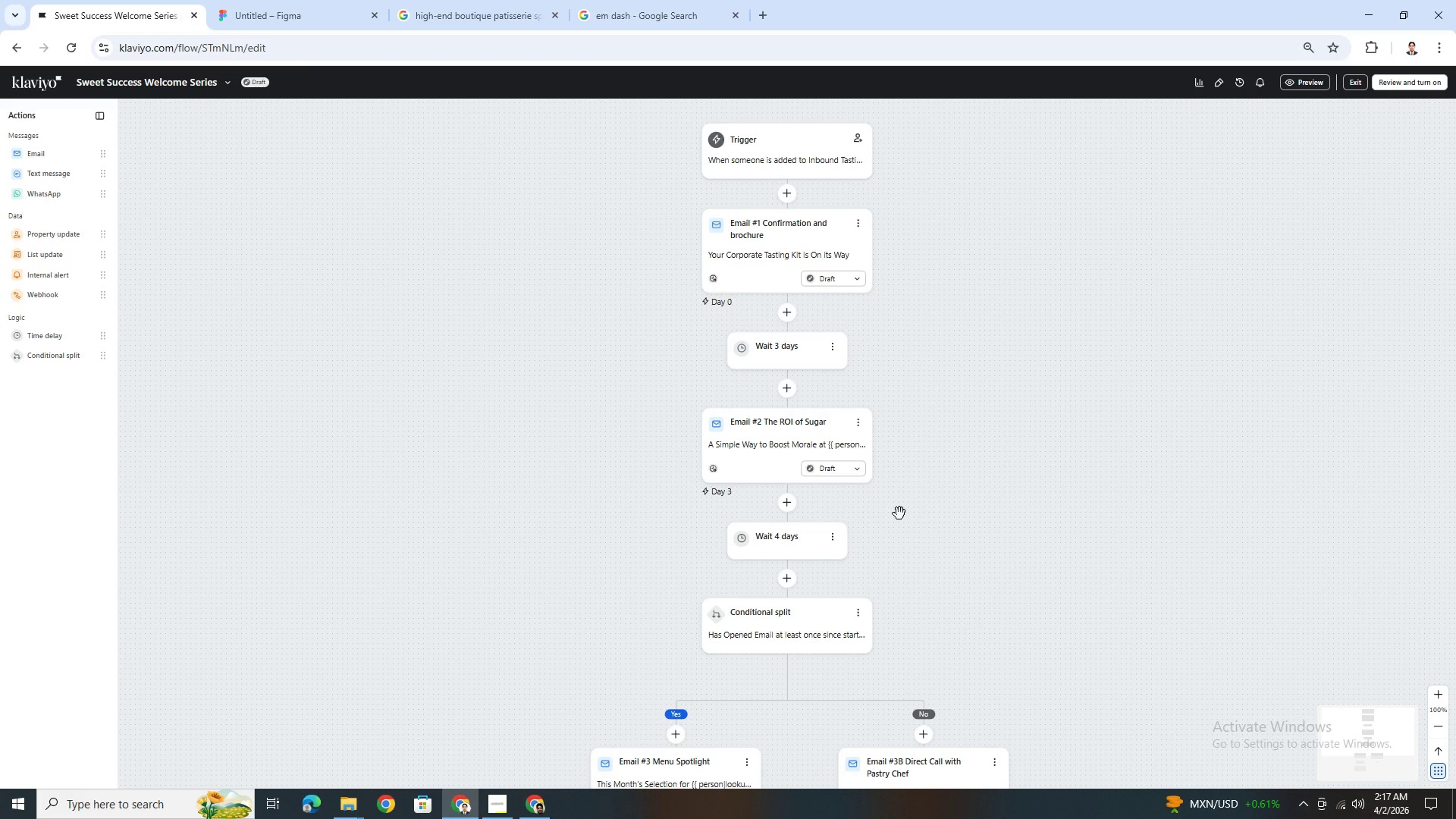 
wait(15.59)
 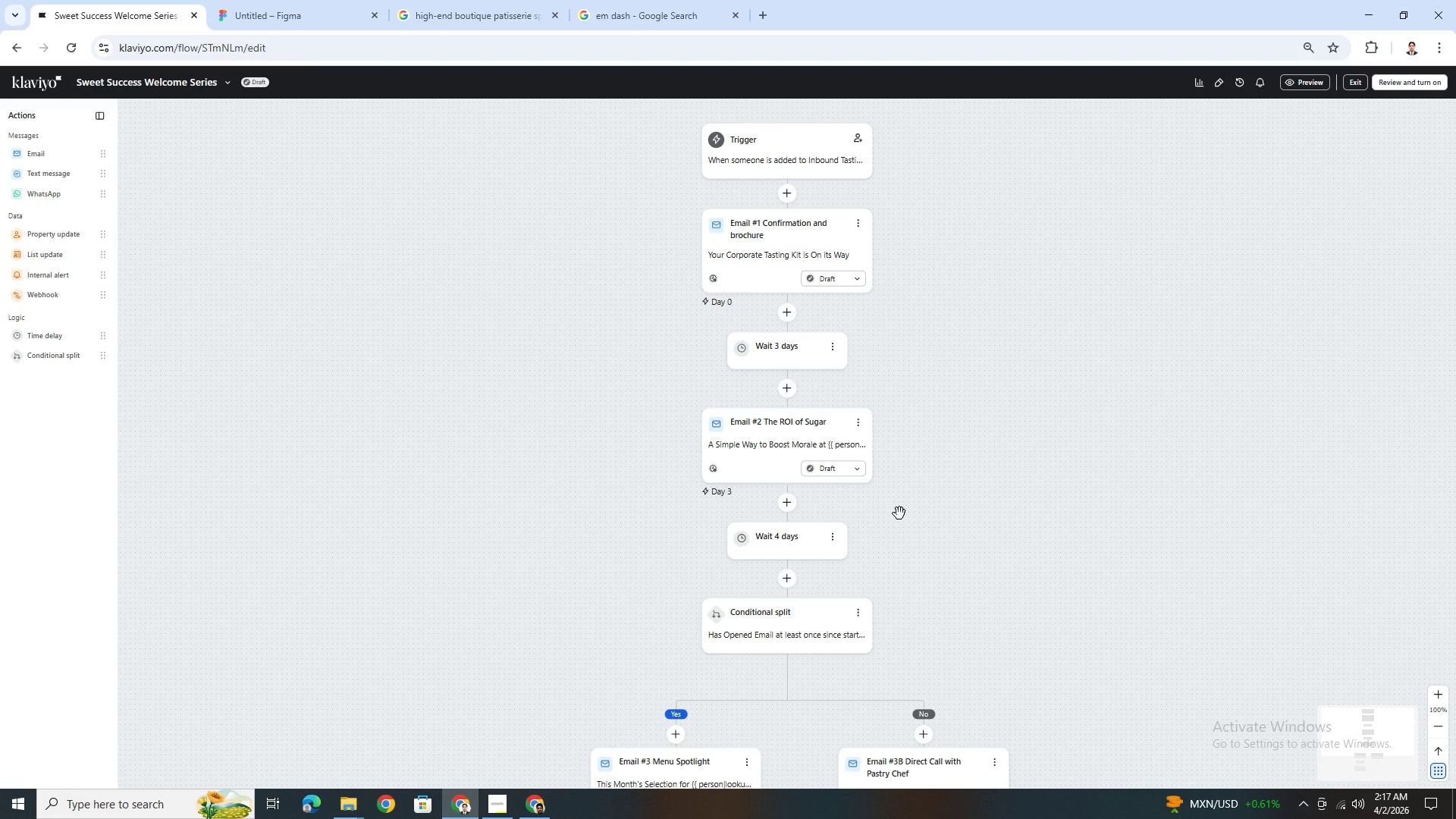 
scroll: coordinate [1145, 477], scroll_direction: down, amount: 9.0
 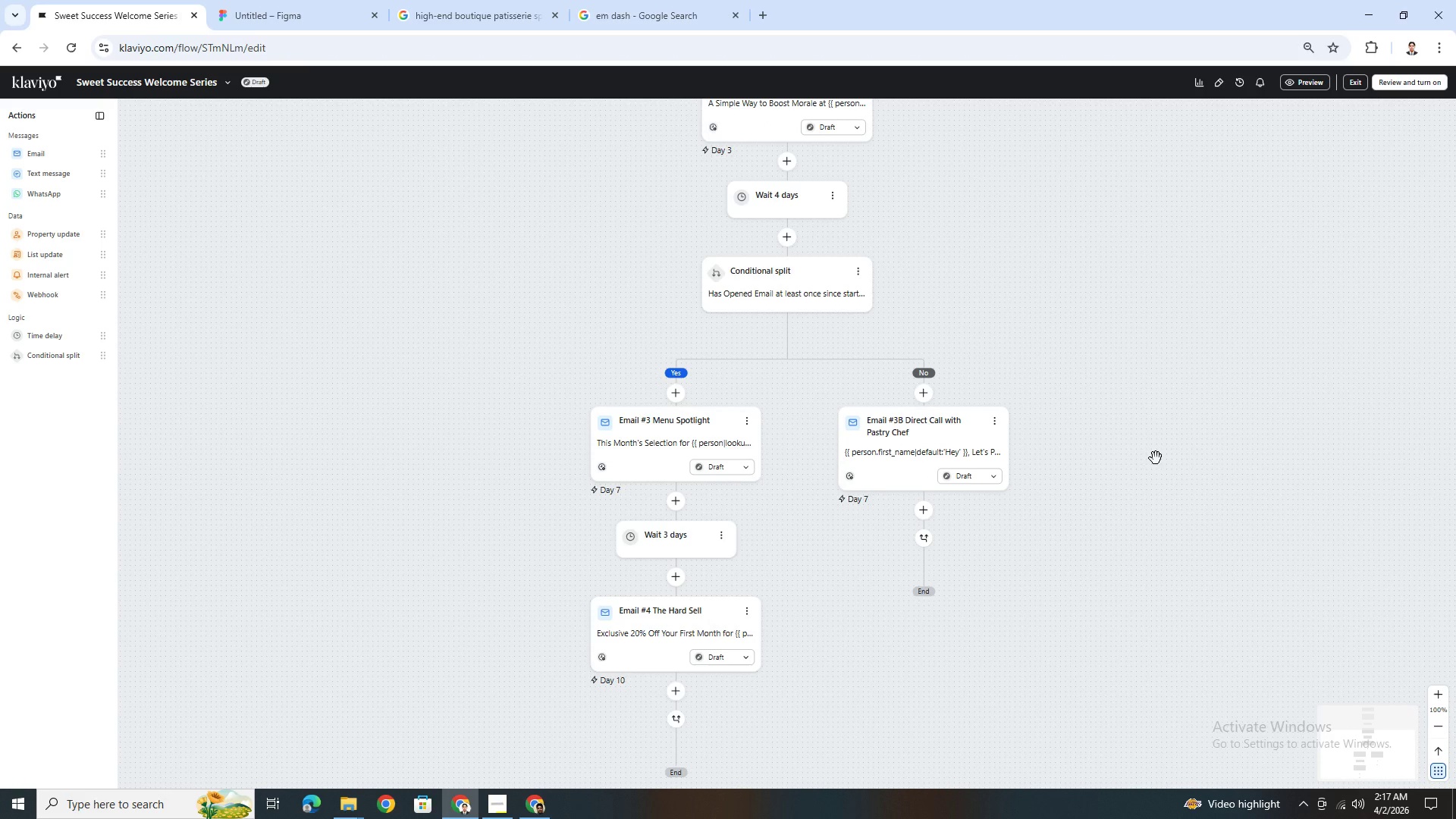 
wait(5.85)
 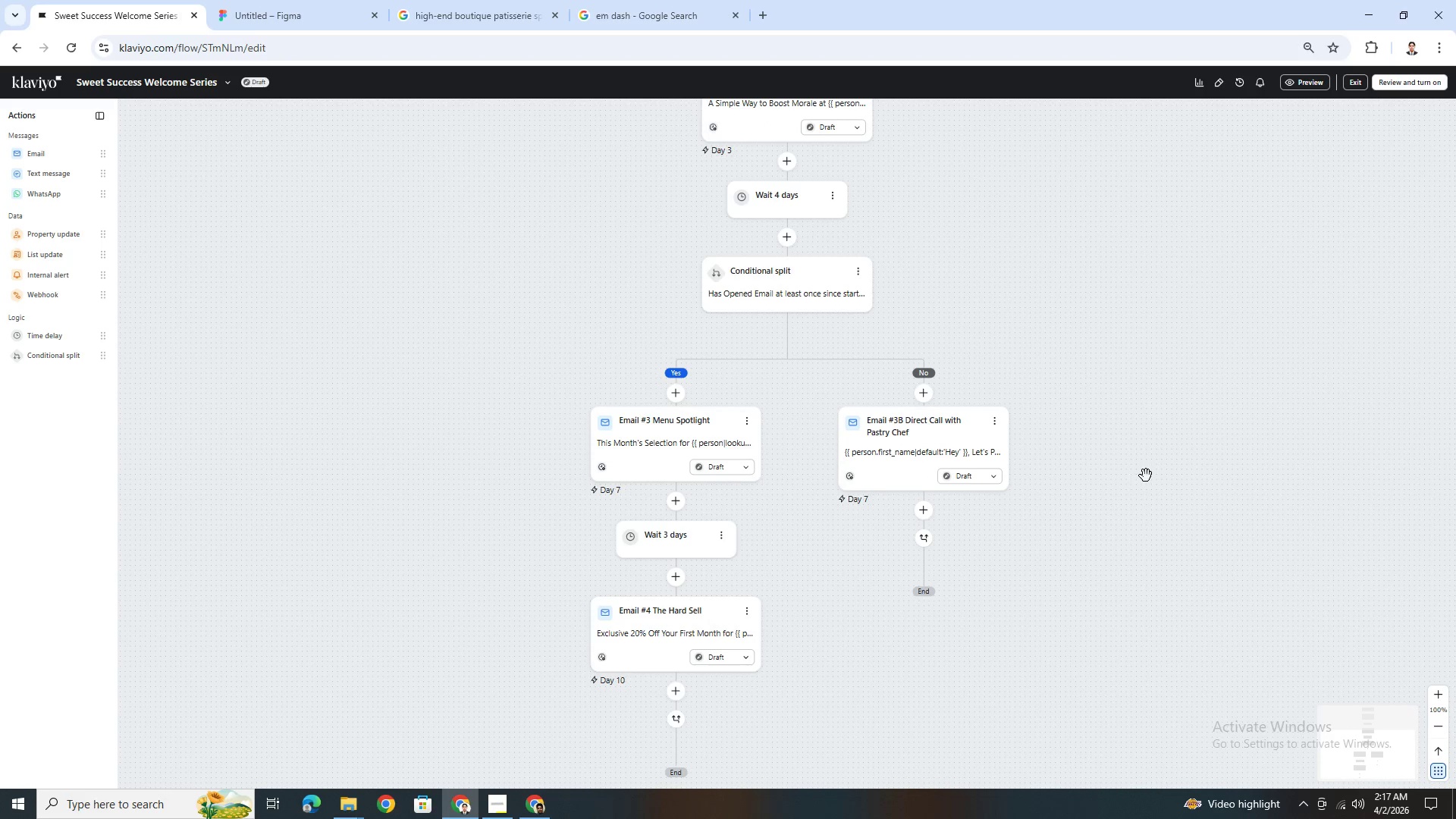 
scroll: coordinate [1156, 458], scroll_direction: down, amount: 2.0
 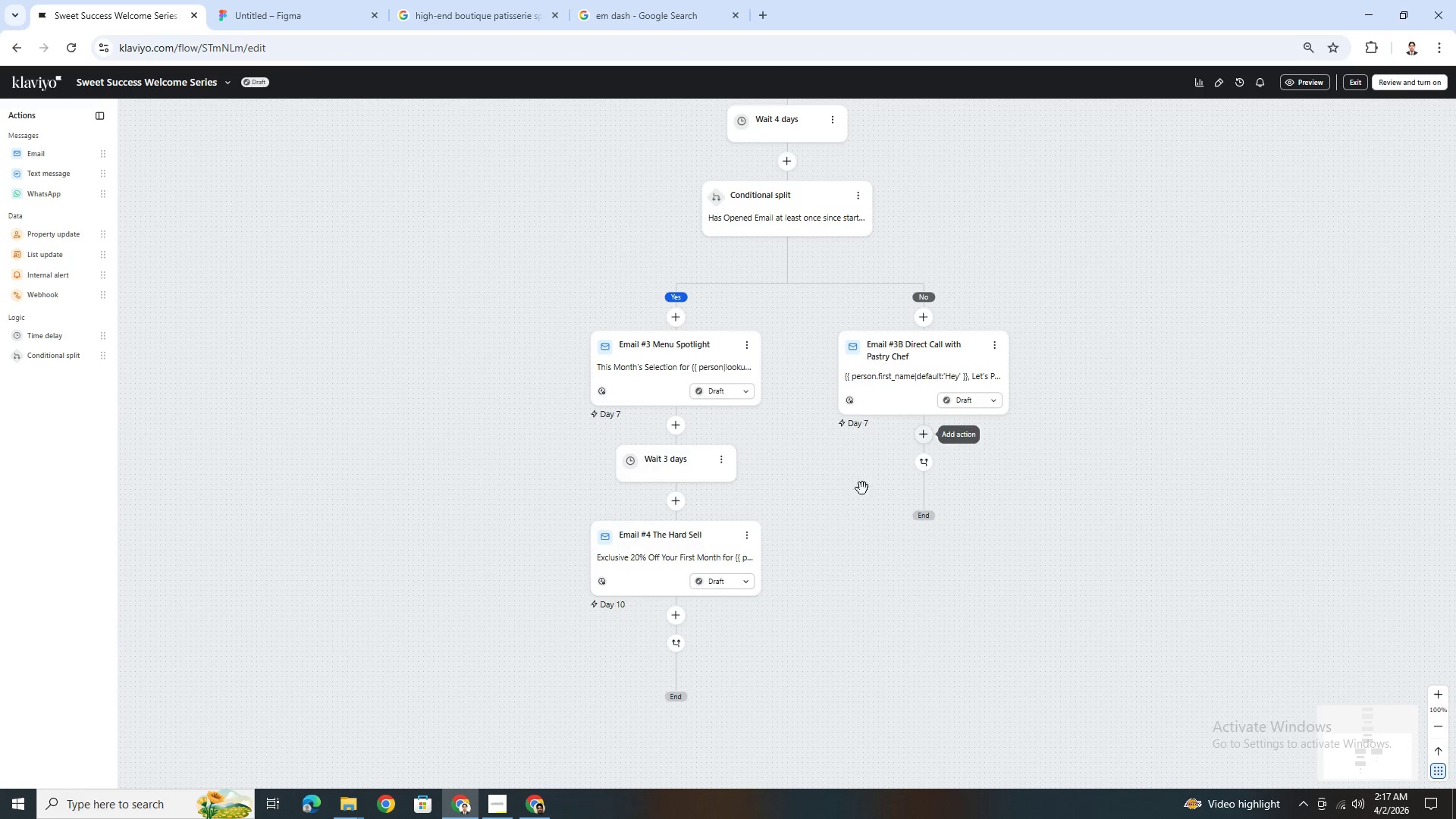 
left_click([745, 535])
 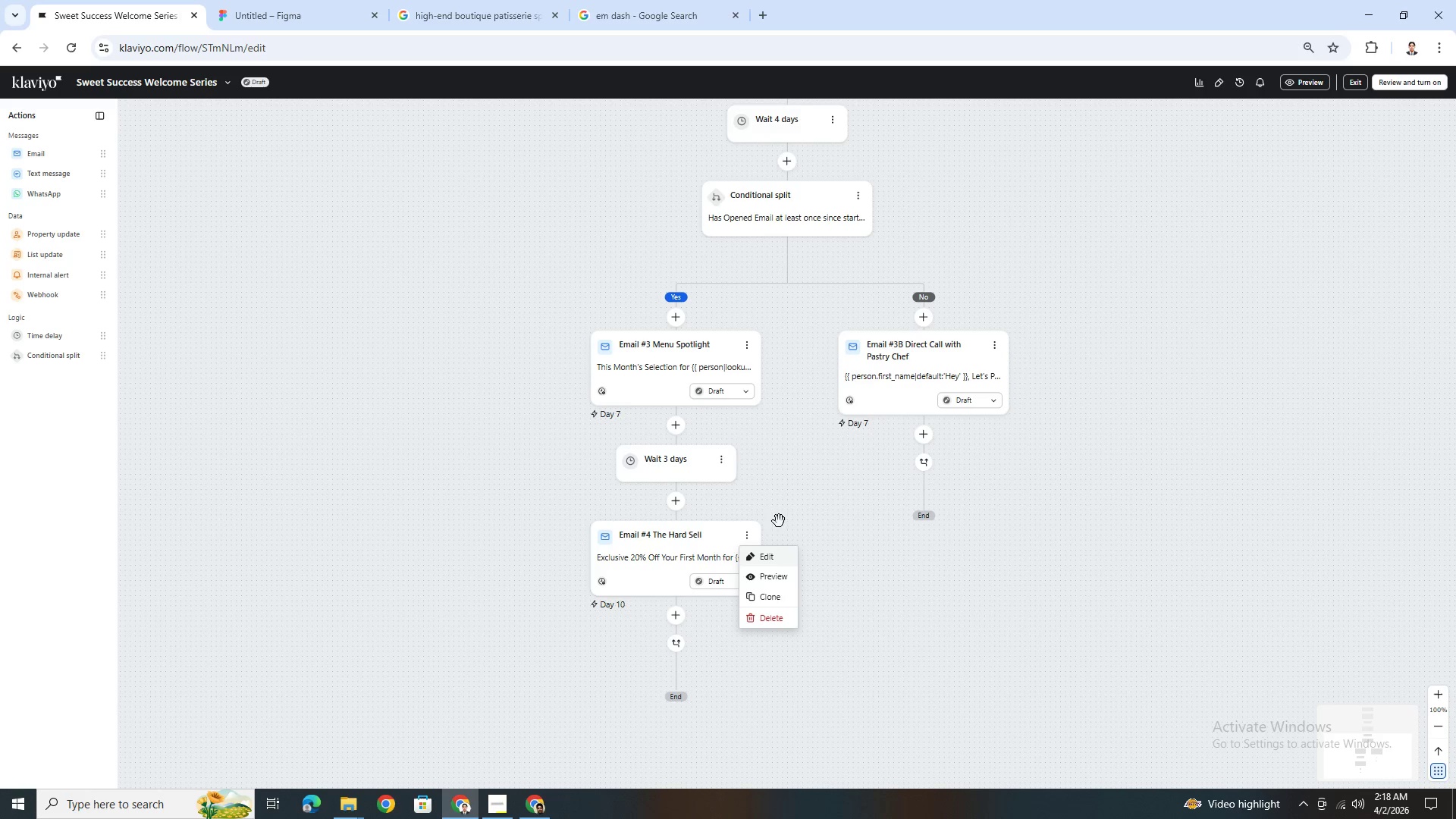 
left_click([725, 456])
 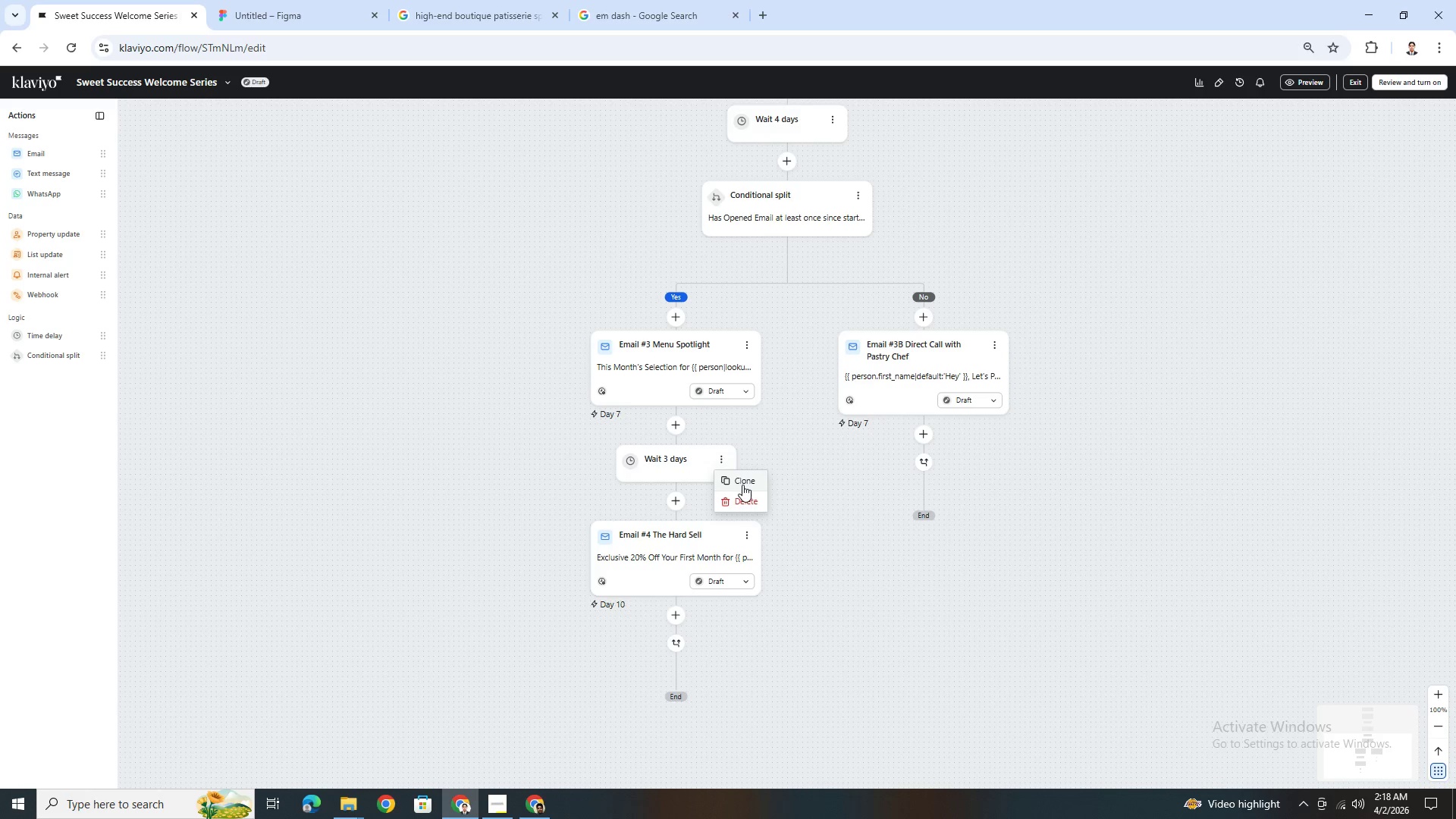 
left_click([742, 485])
 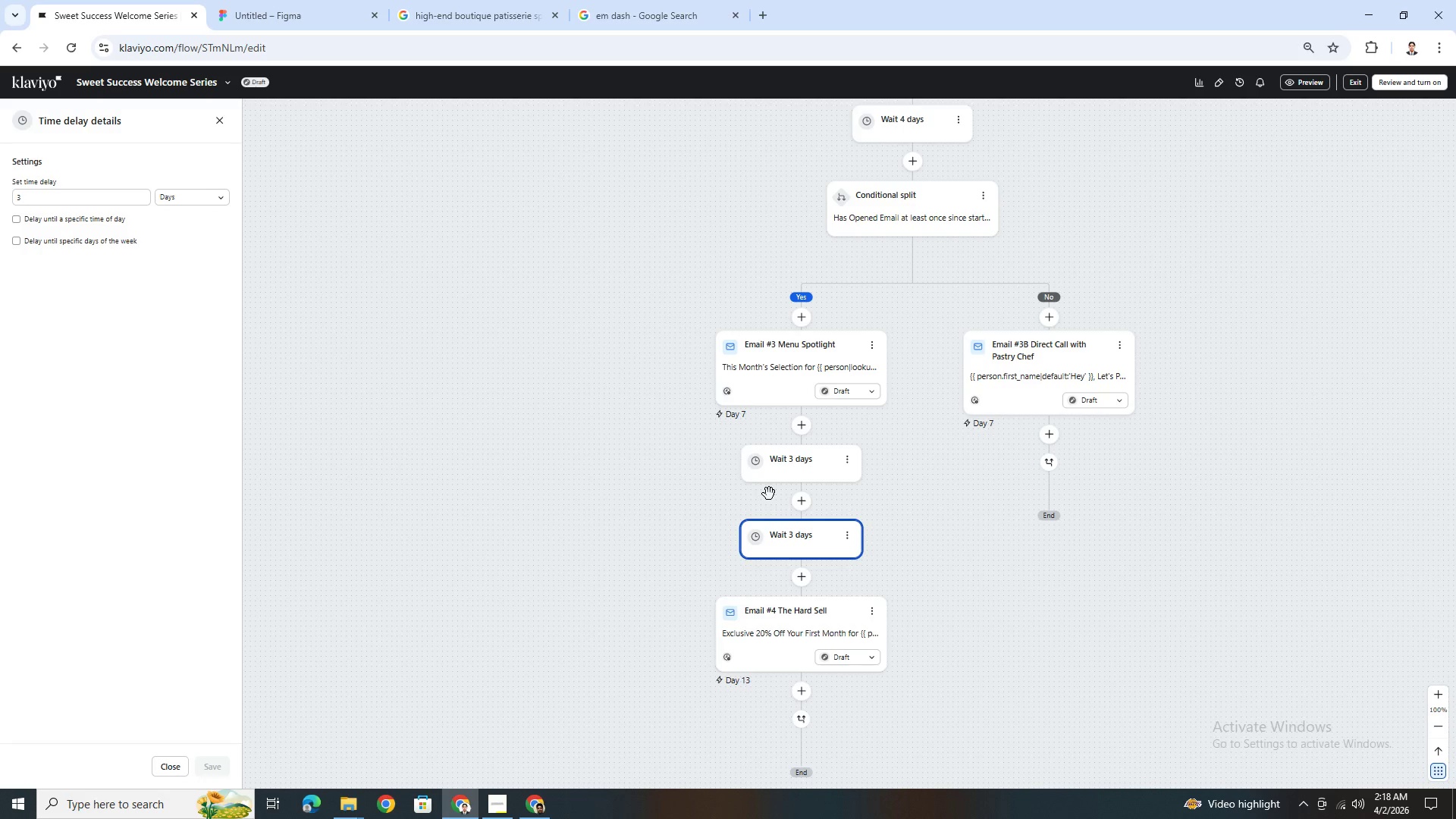 
left_click_drag(start_coordinate=[786, 529], to_coordinate=[1072, 451])
 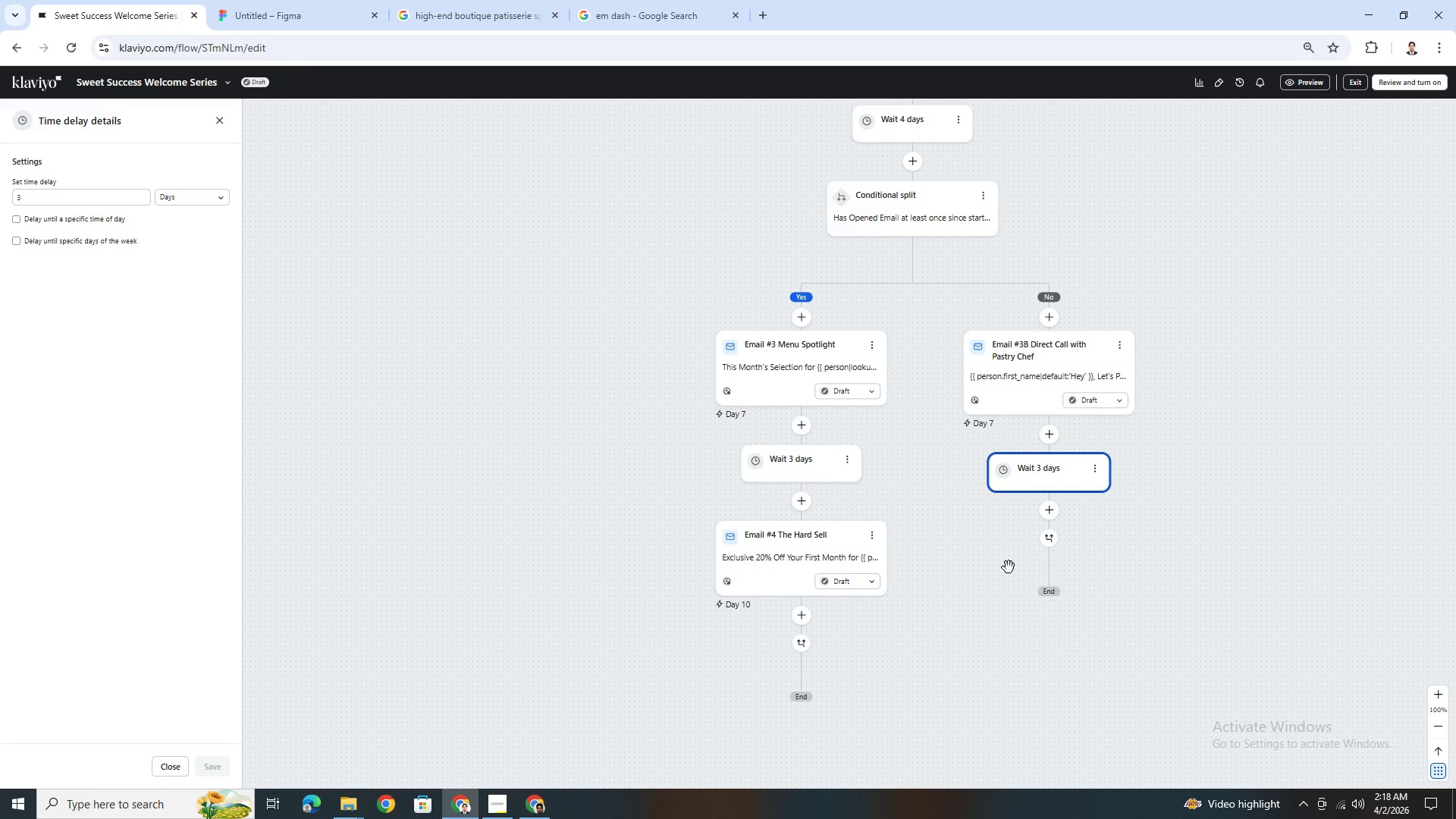 
left_click([868, 535])
 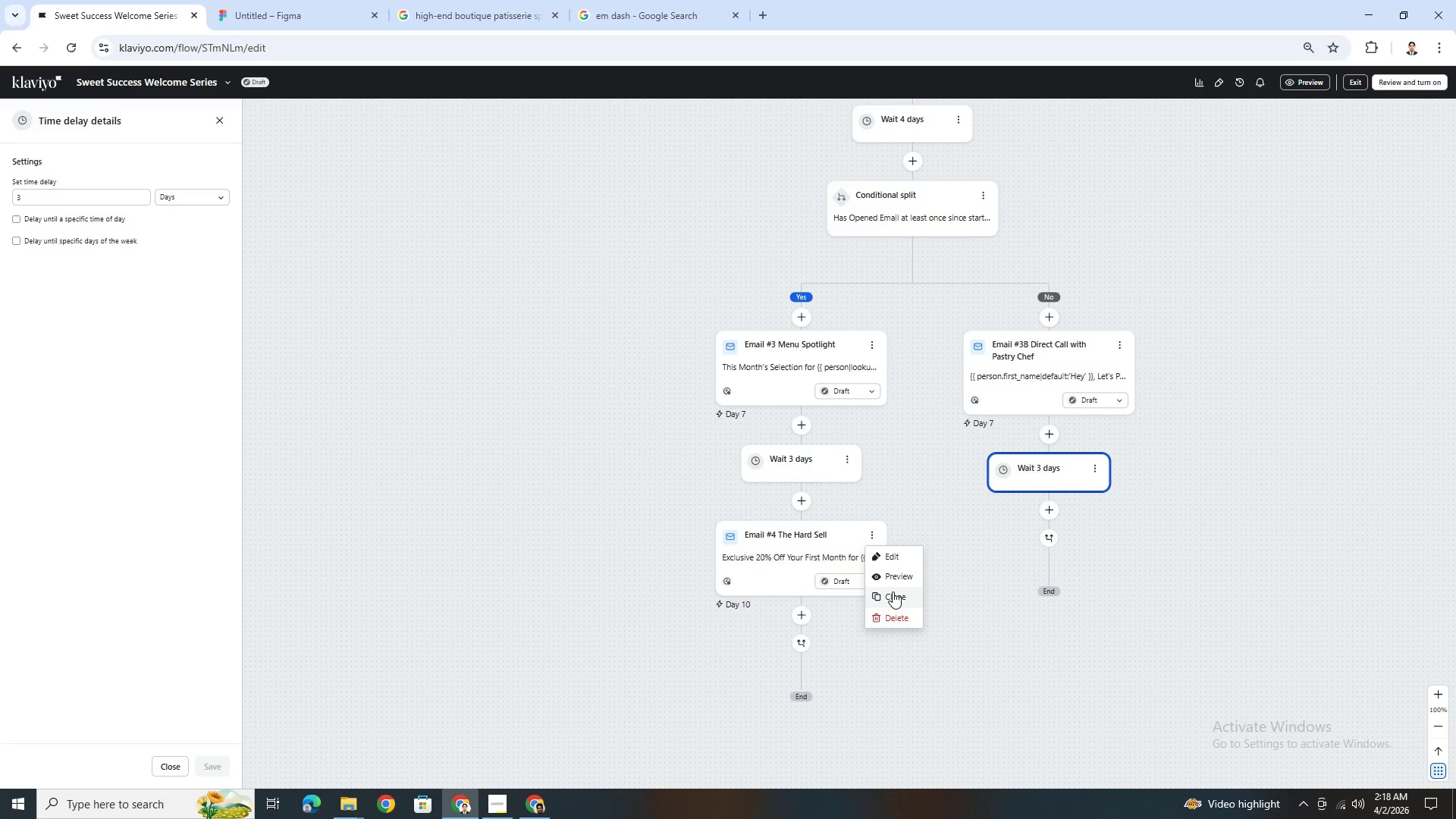 
left_click([894, 594])
 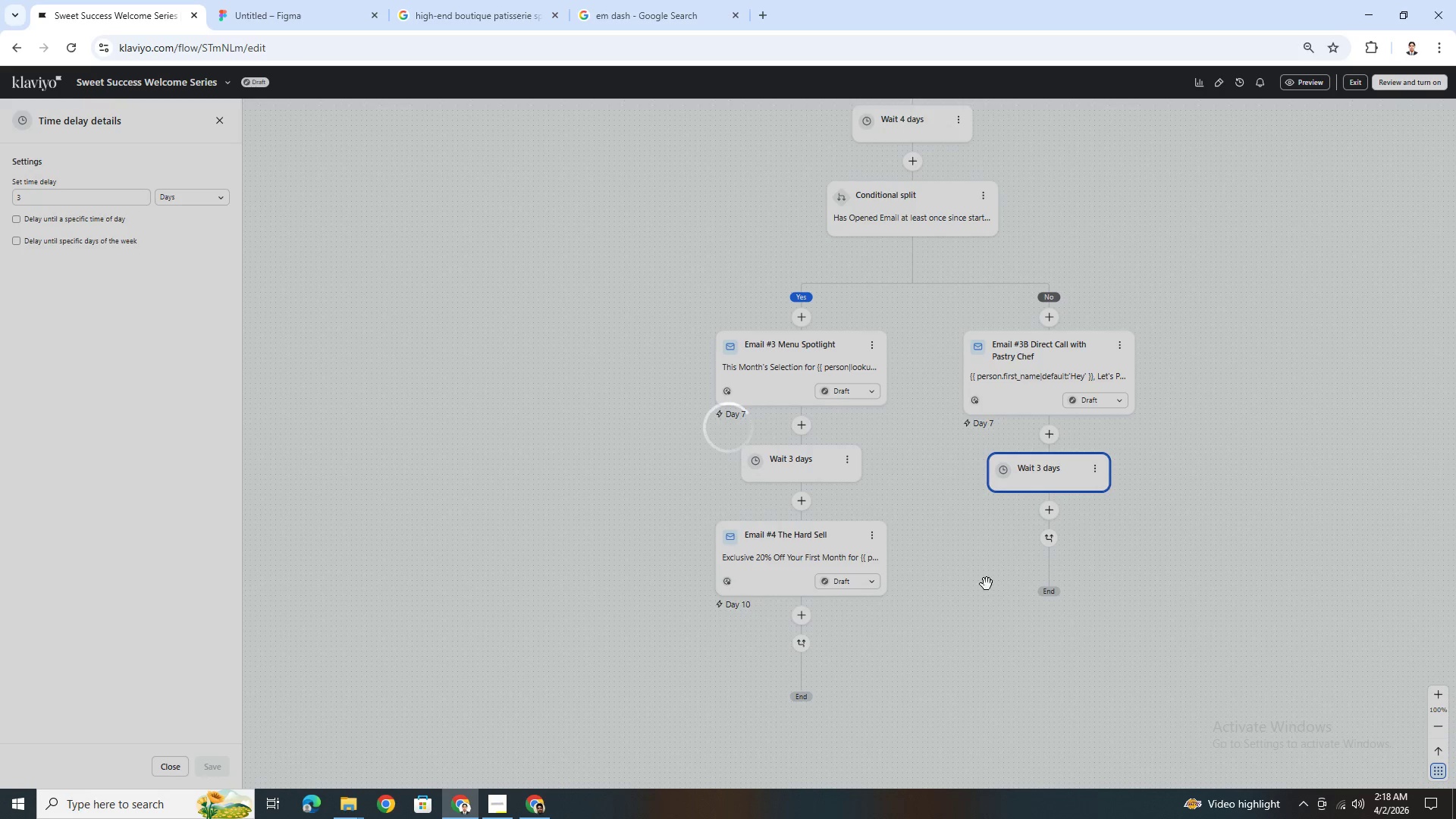 
left_click_drag(start_coordinate=[837, 645], to_coordinate=[1068, 541])
 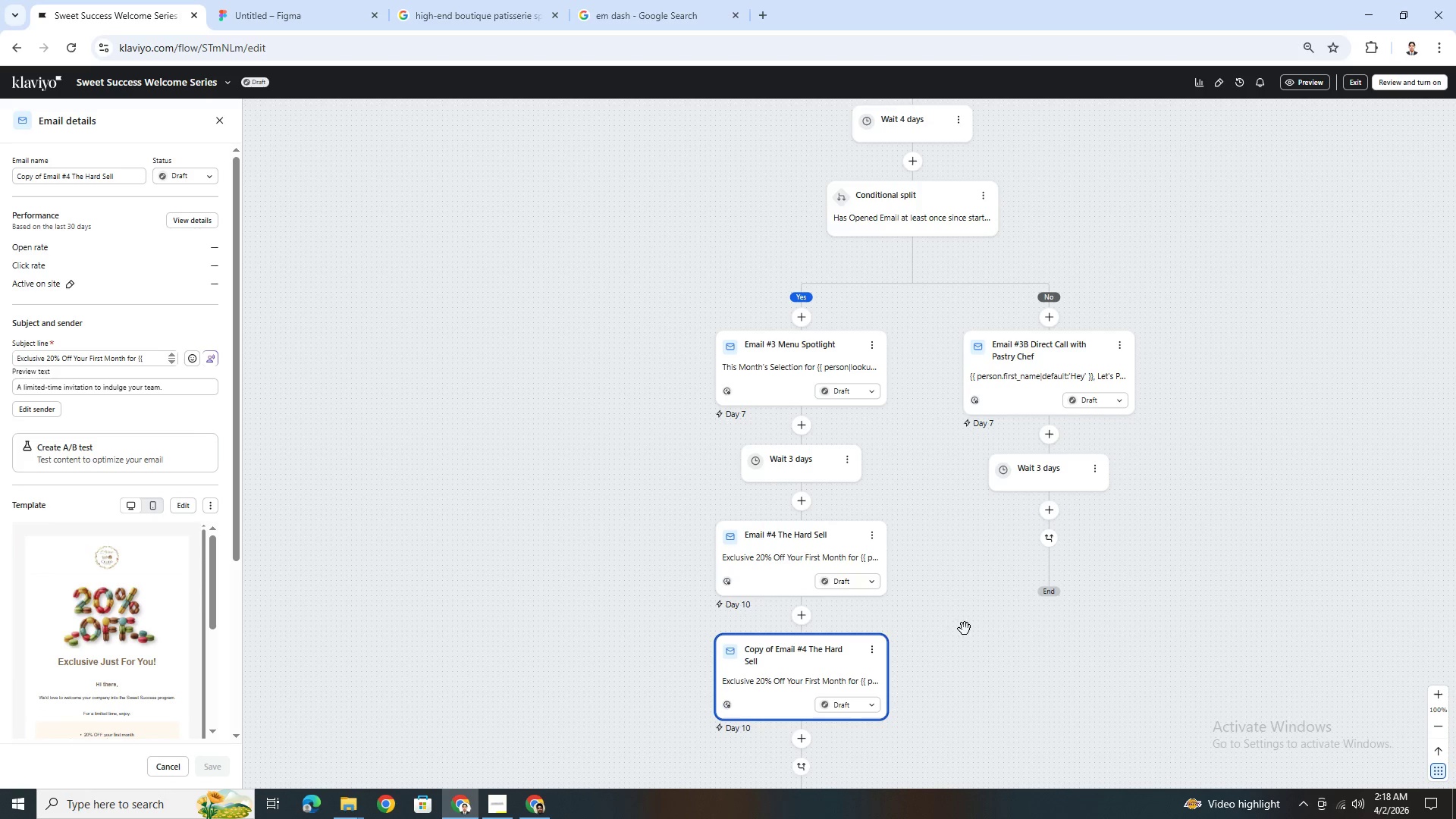 
left_click_drag(start_coordinate=[830, 645], to_coordinate=[1043, 545])
 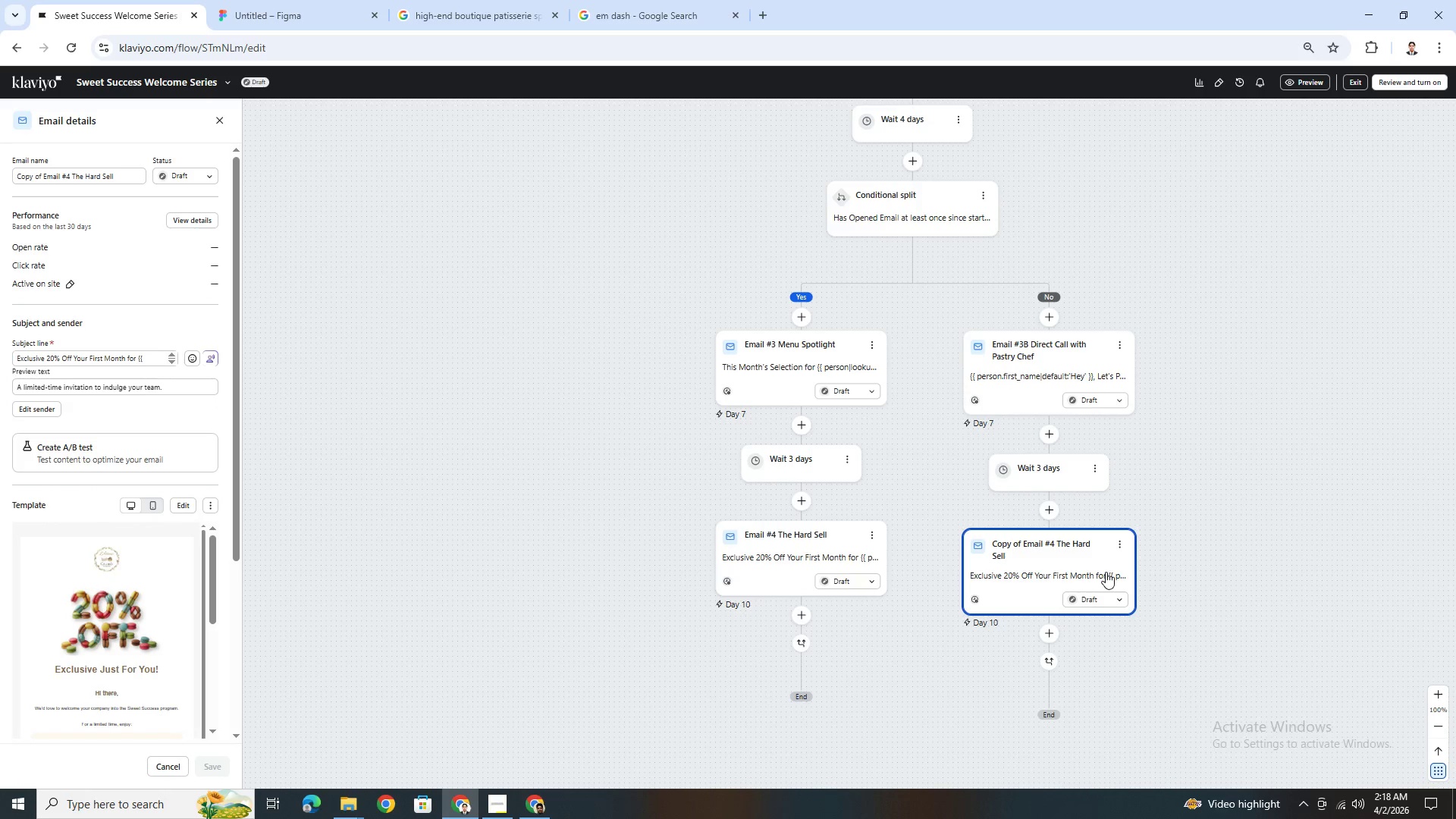 
left_click([1205, 655])
 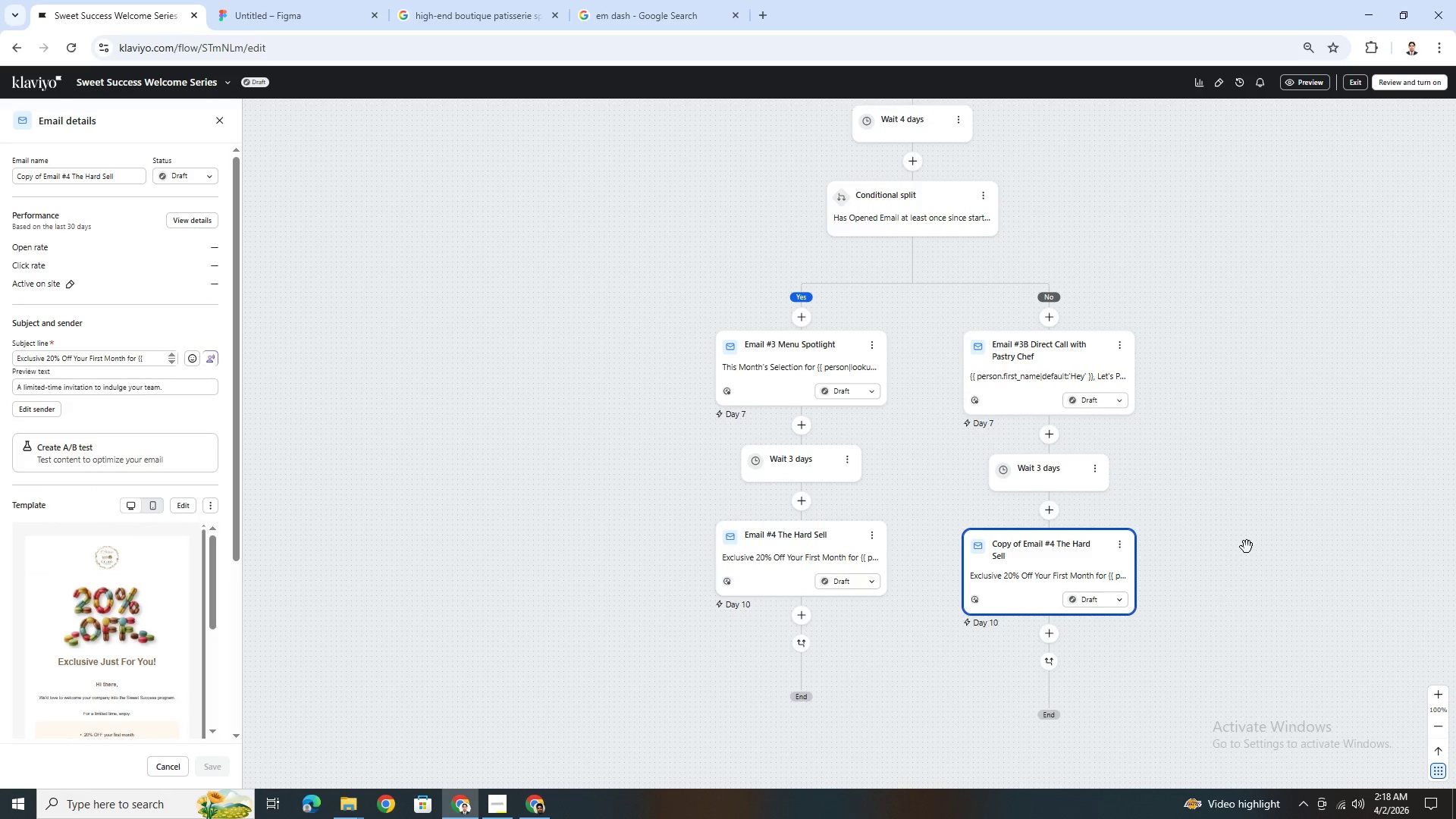 
scroll: coordinate [1247, 544], scroll_direction: down, amount: 1.0
 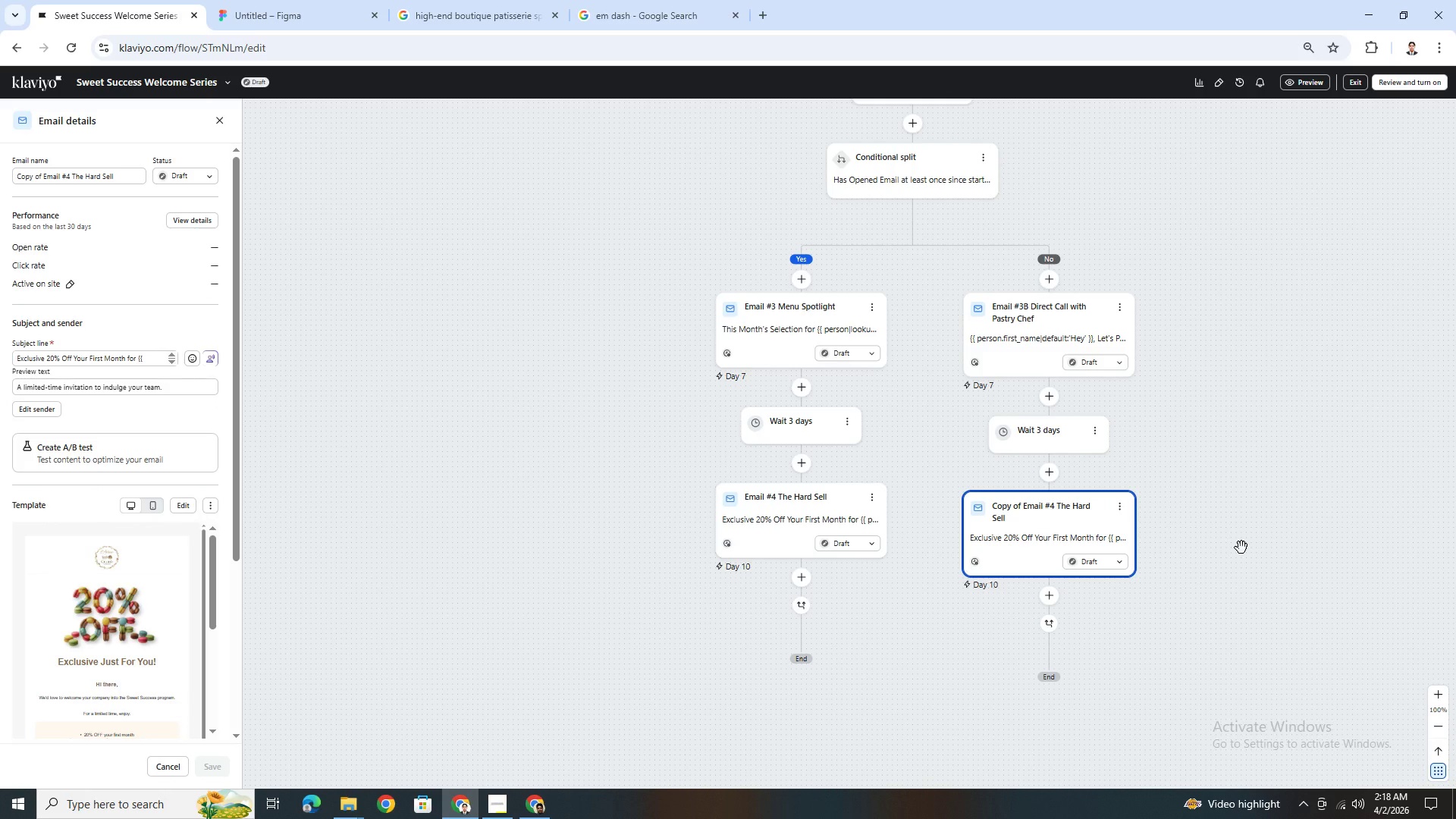 
scroll: coordinate [1288, 521], scroll_direction: up, amount: 11.0
 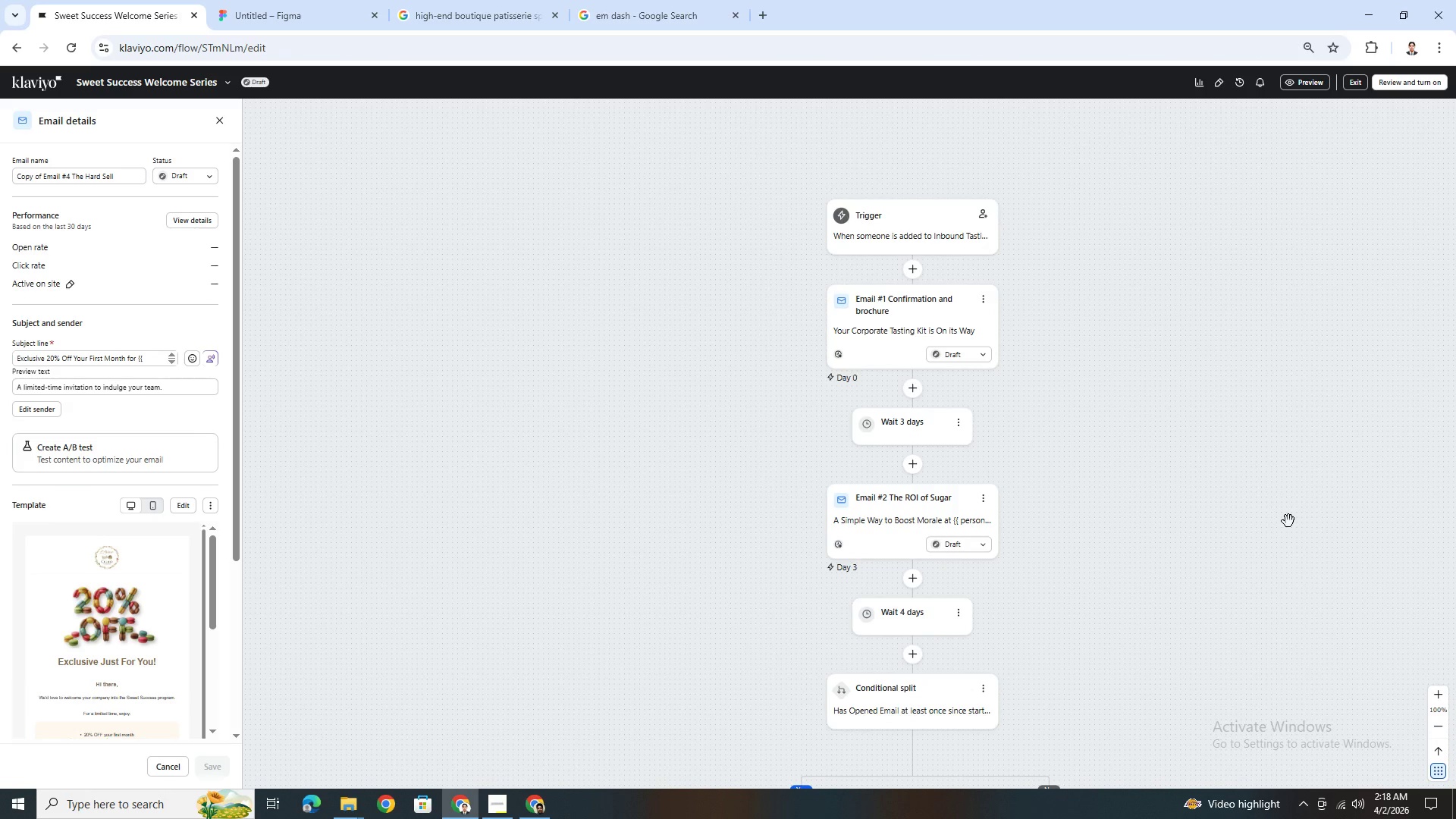 
scroll: coordinate [1288, 521], scroll_direction: down, amount: 4.0
 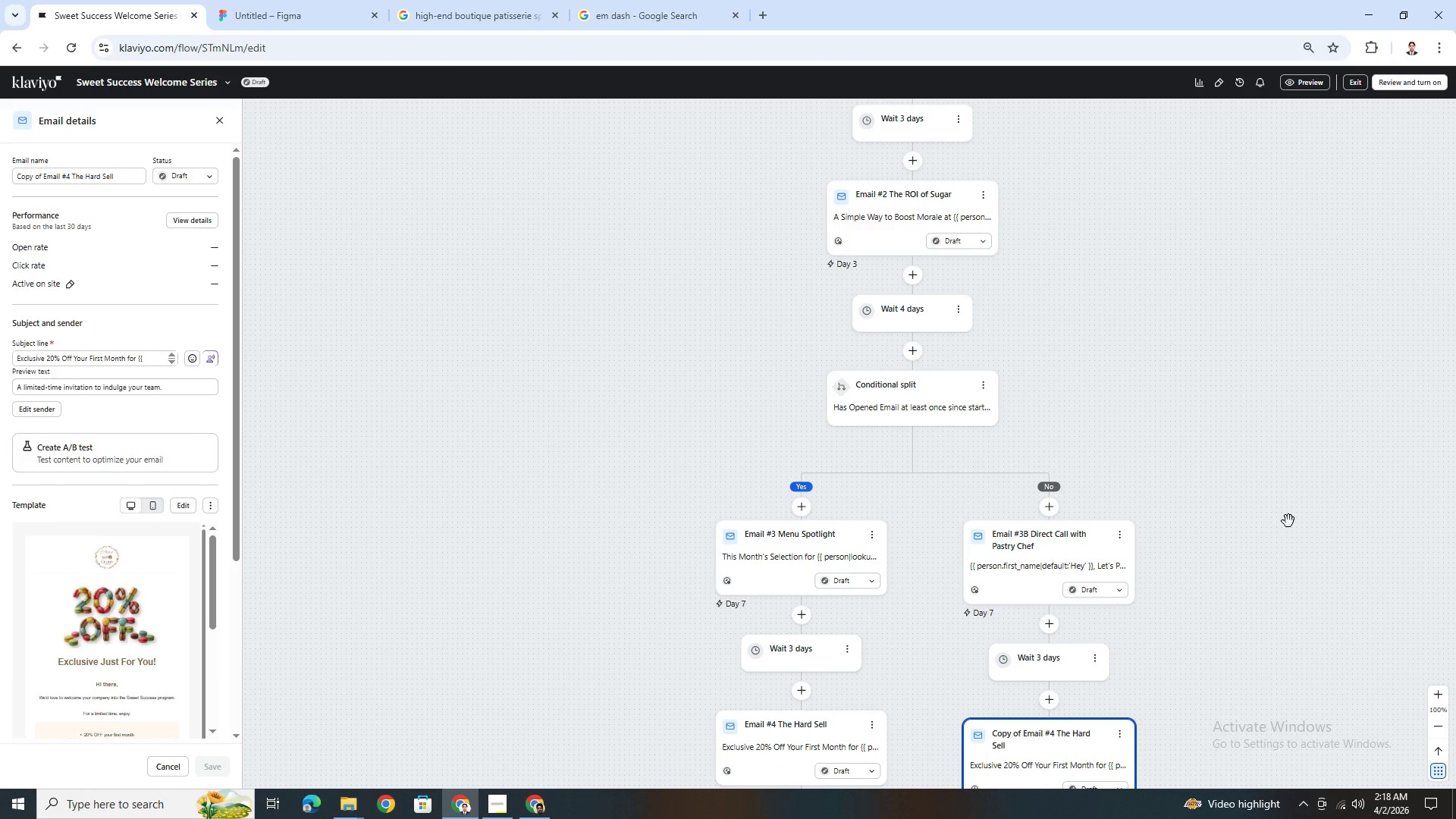 
scroll: coordinate [1288, 523], scroll_direction: up, amount: 8.0
 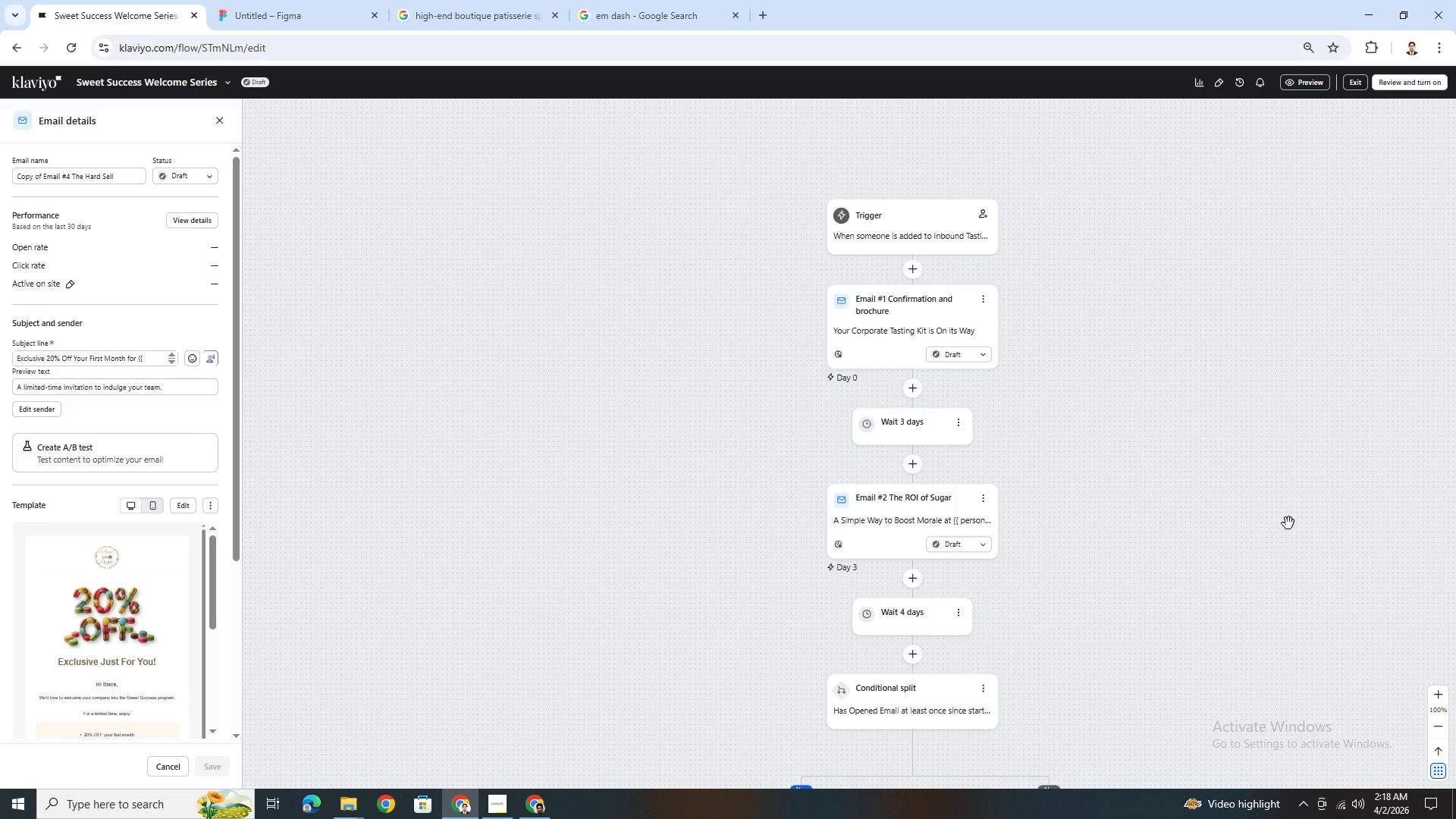 
scroll: coordinate [1288, 523], scroll_direction: down, amount: 16.0
 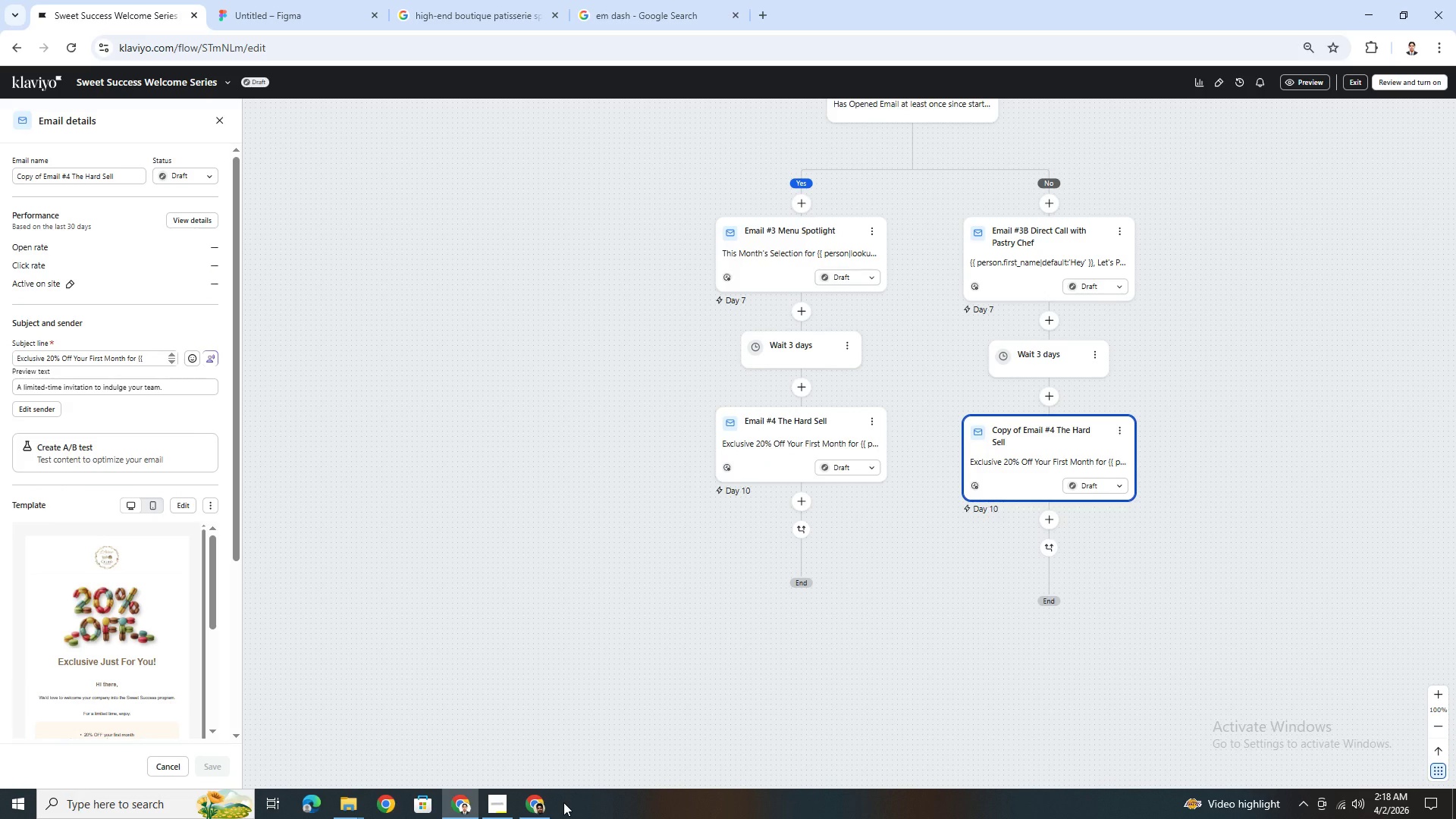 
left_click([463, 800])
 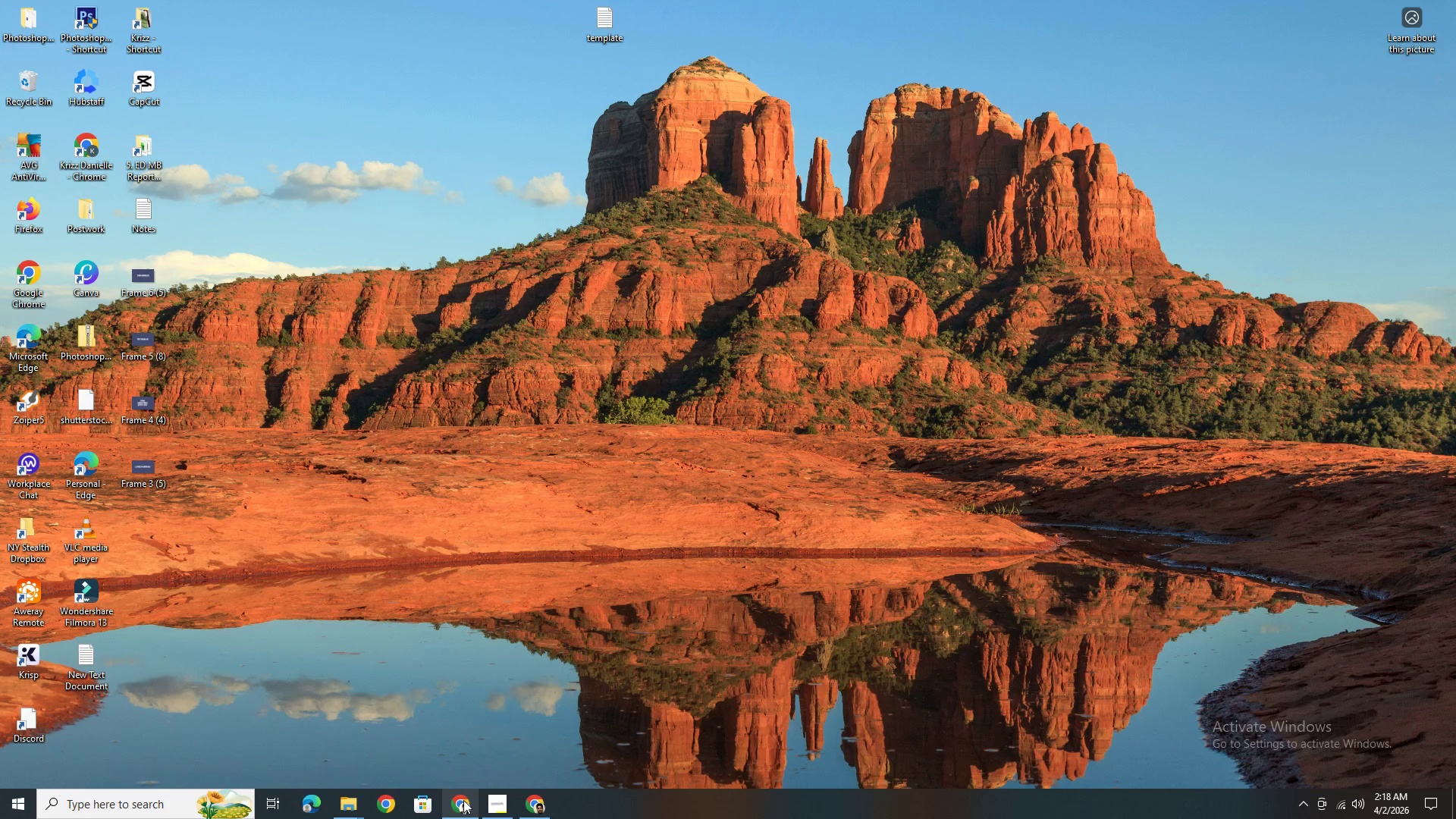 
left_click([463, 800])
 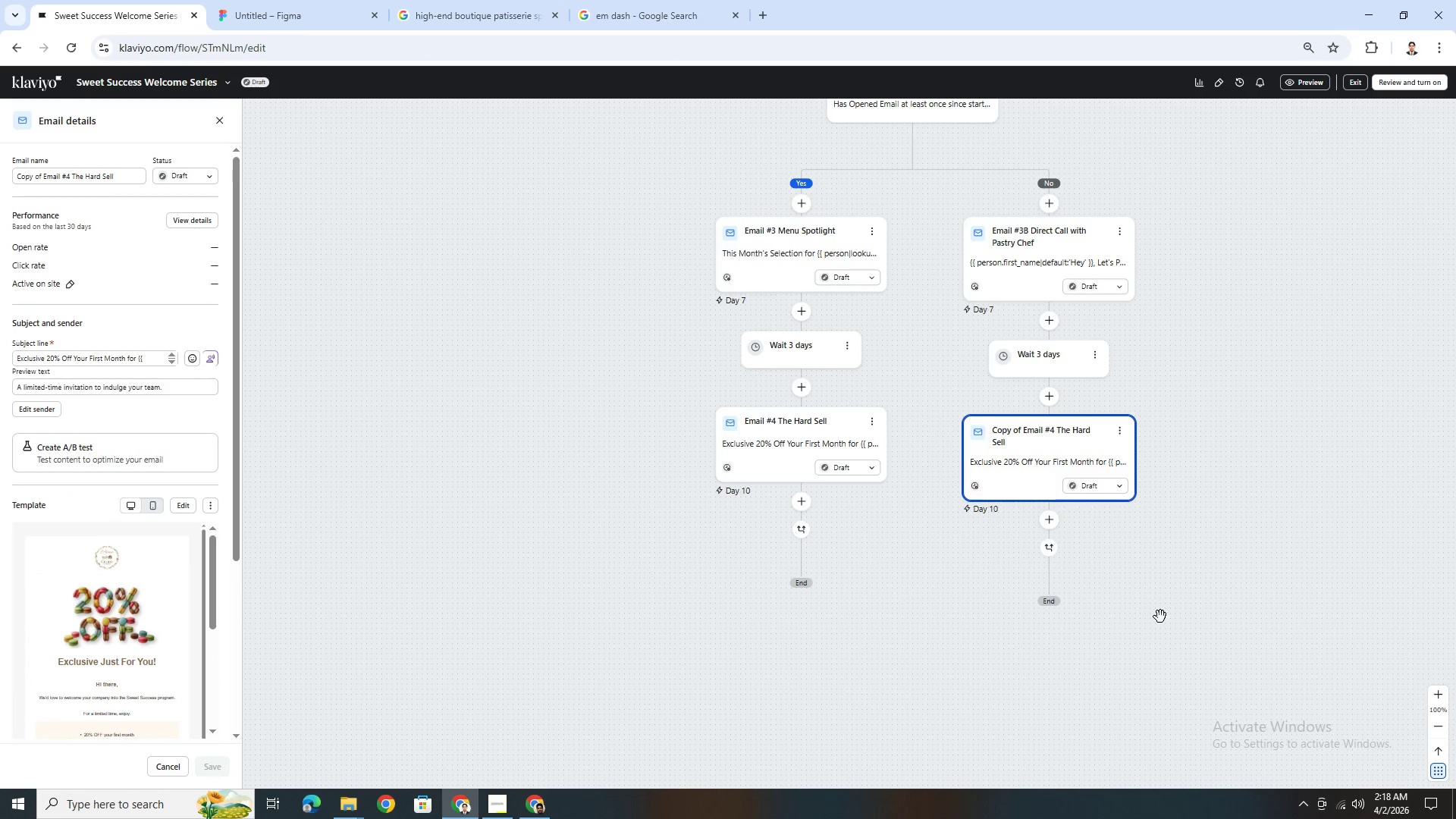 
left_click([494, 806])